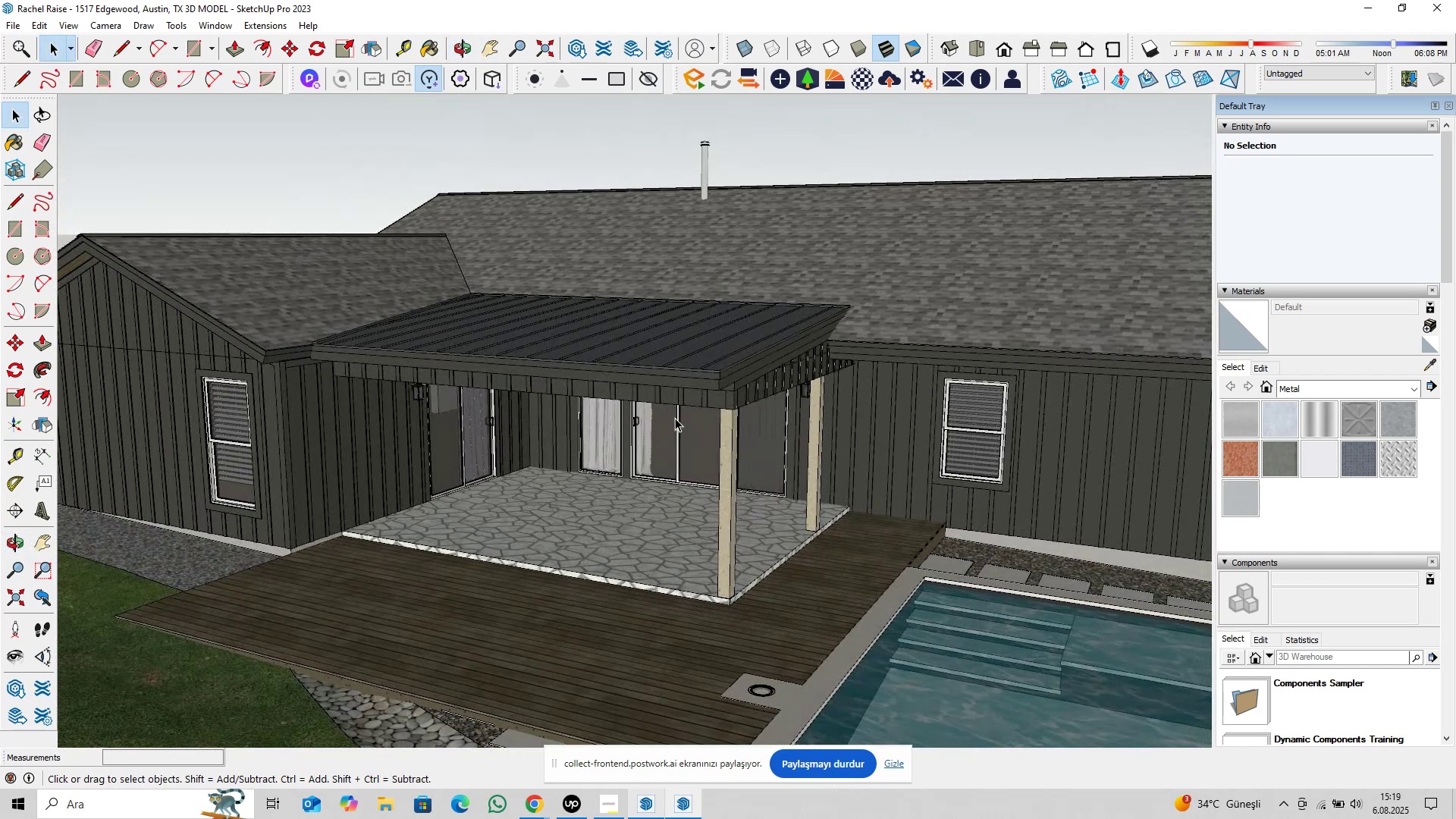 
left_click([1455, 0])
 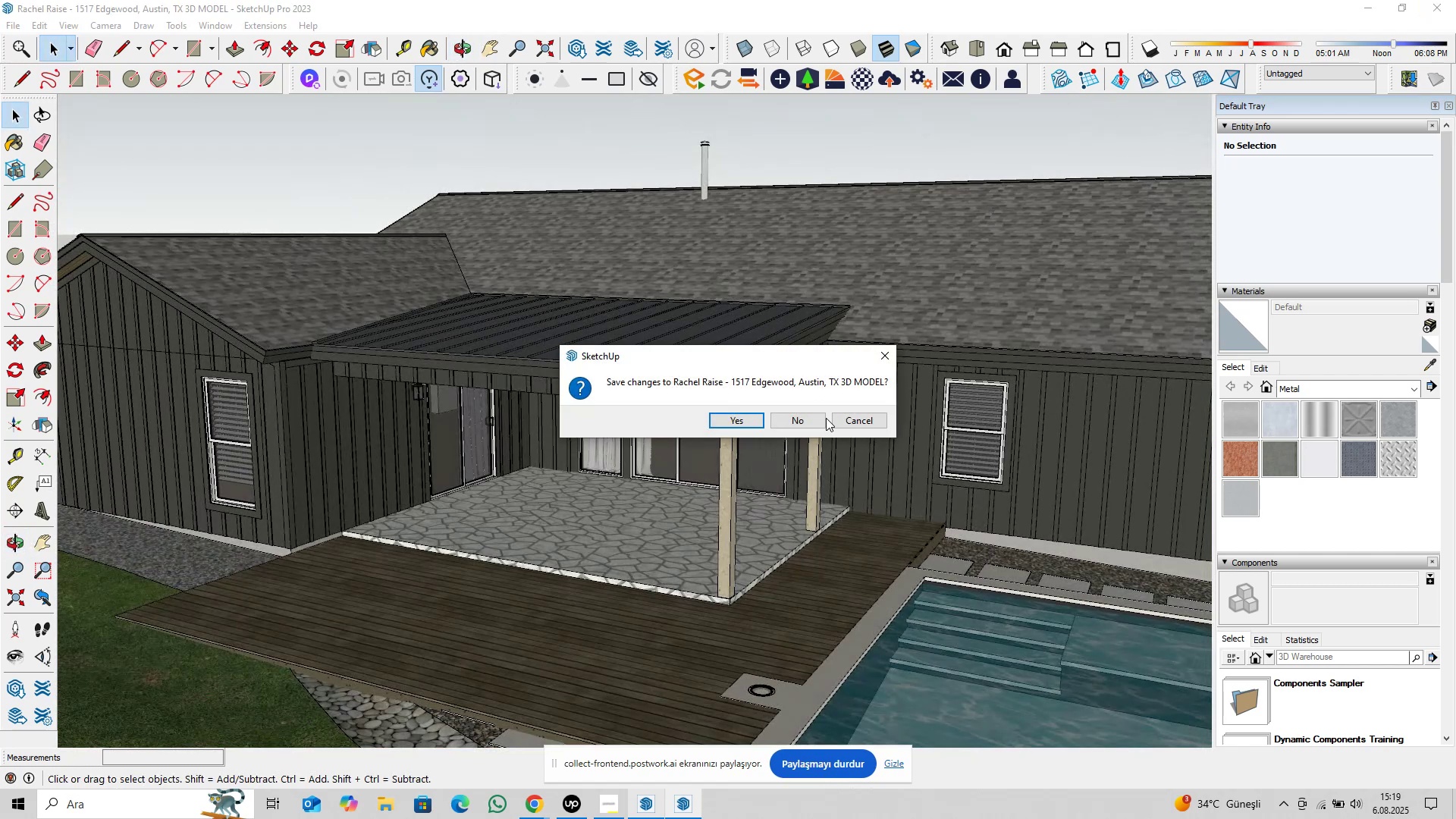 
left_click([806, 421])
 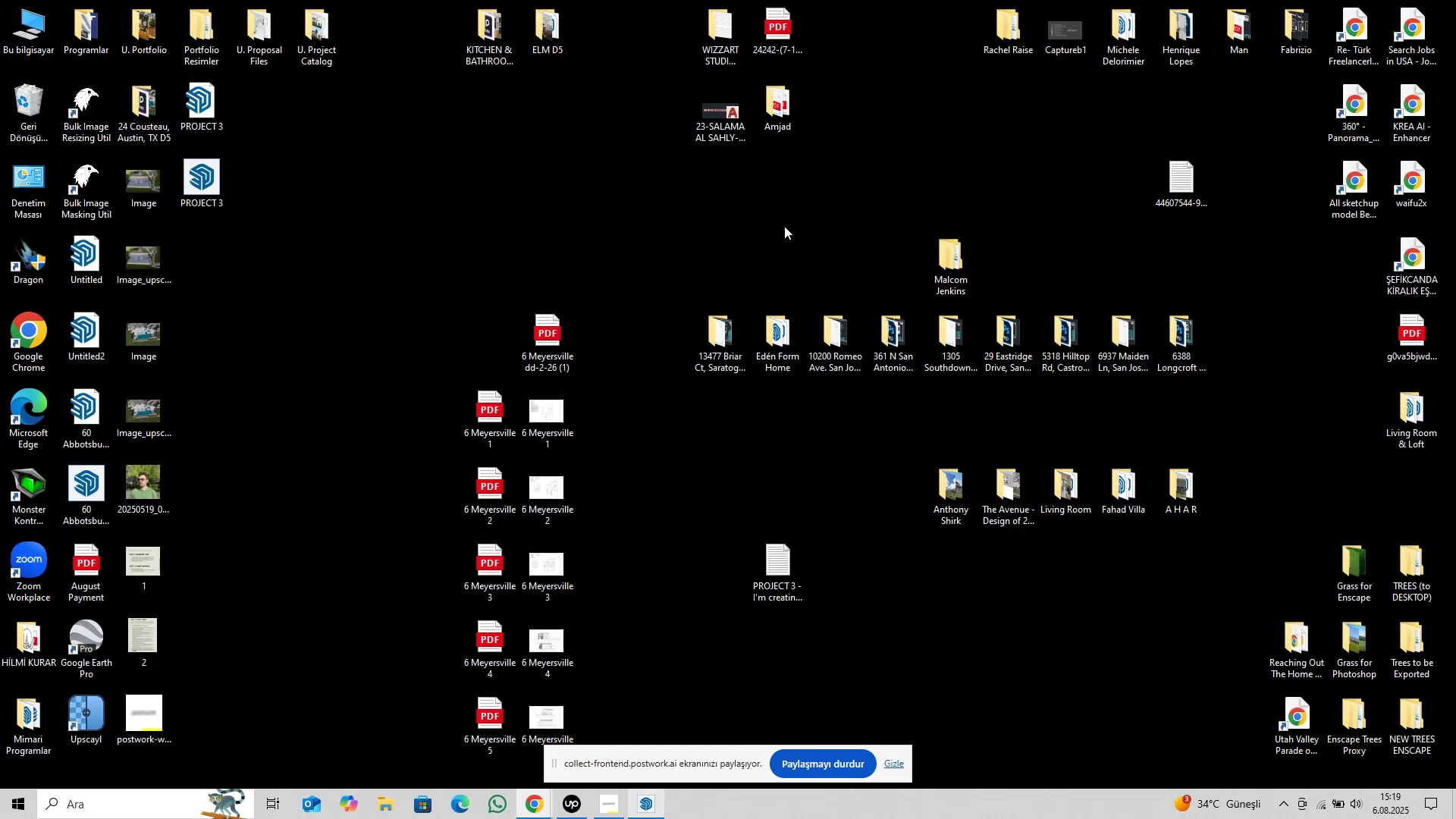 
double_click([997, 35])
 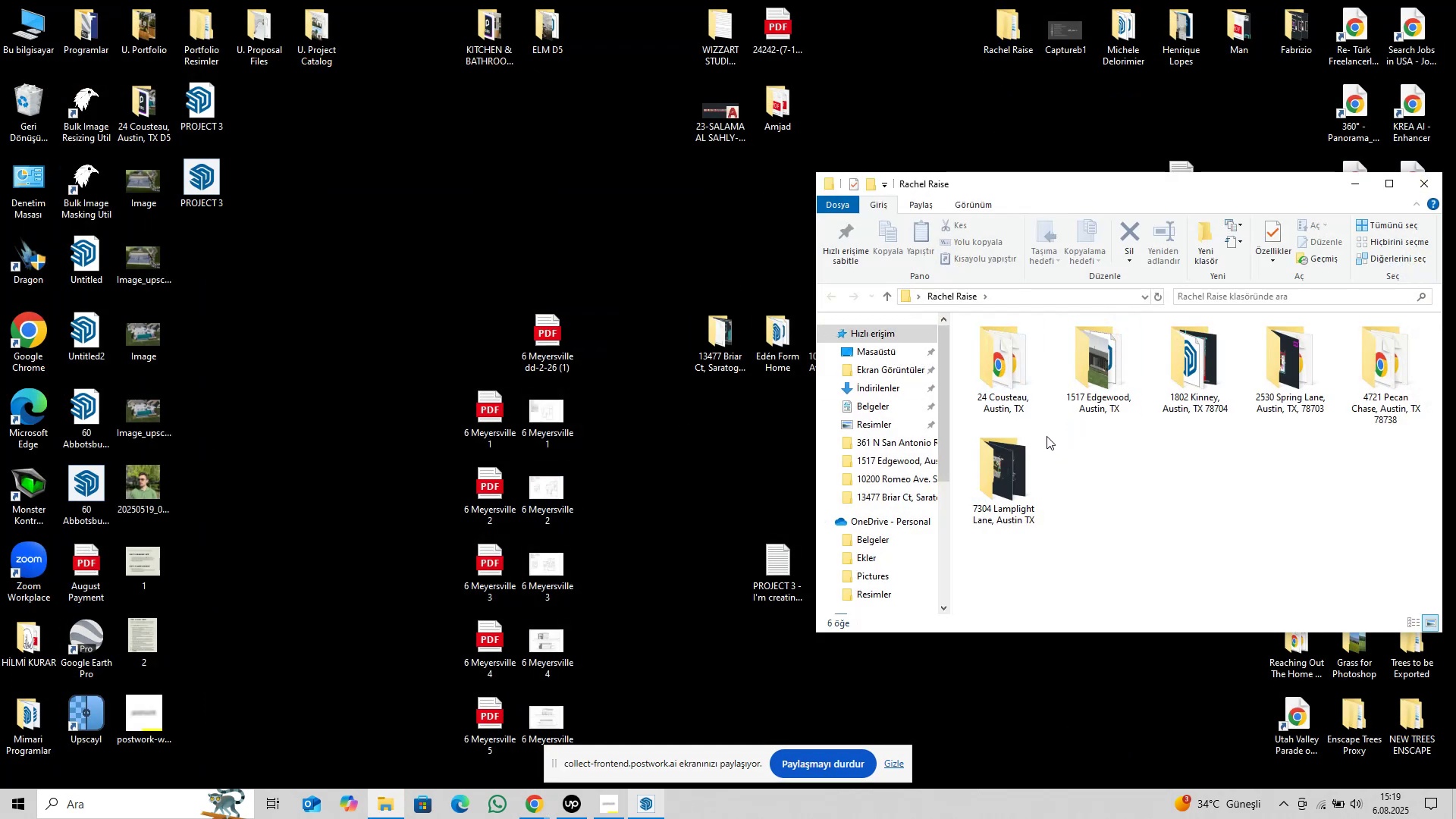 
double_click([1000, 396])
 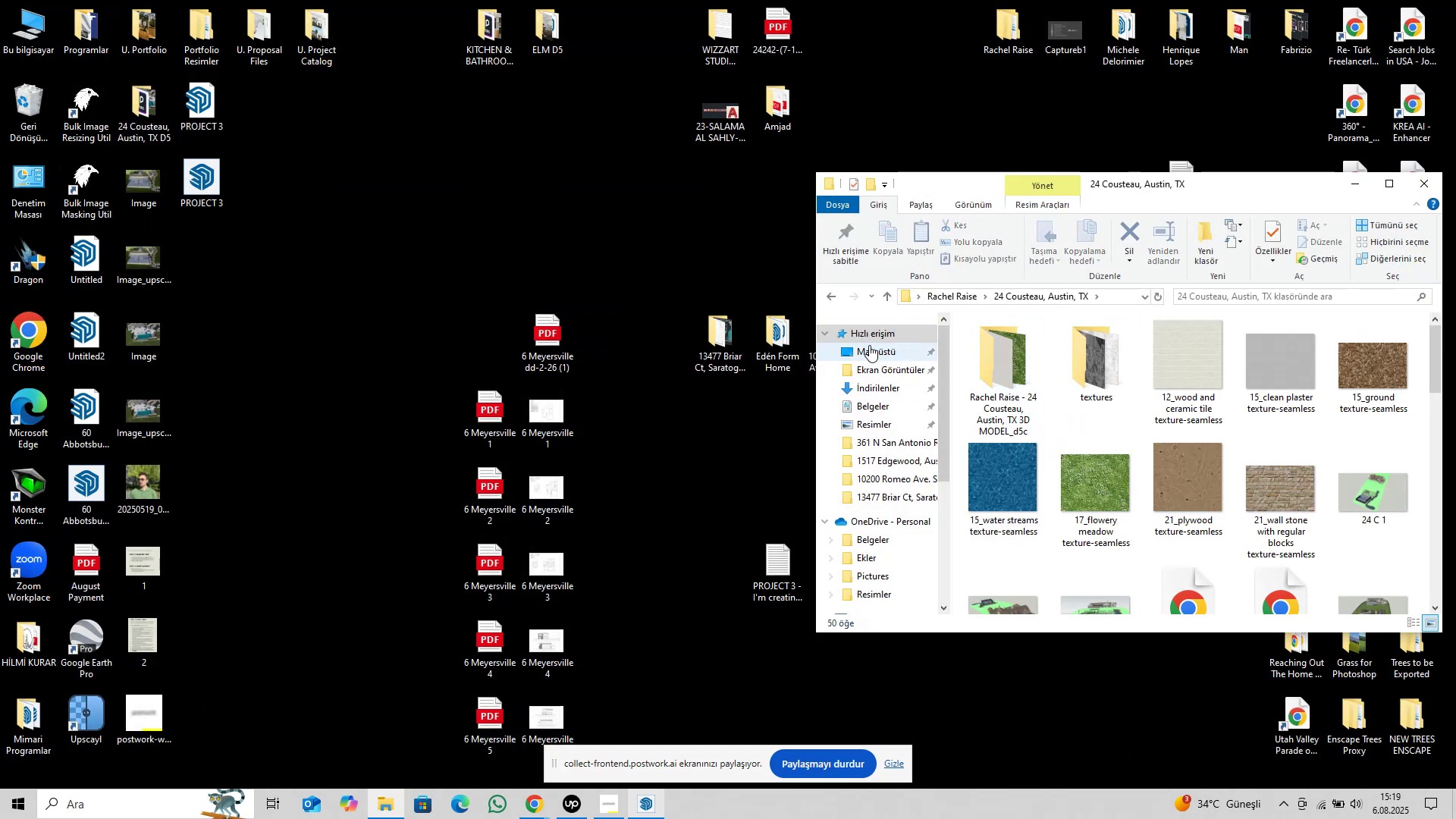 
left_click([839, 293])
 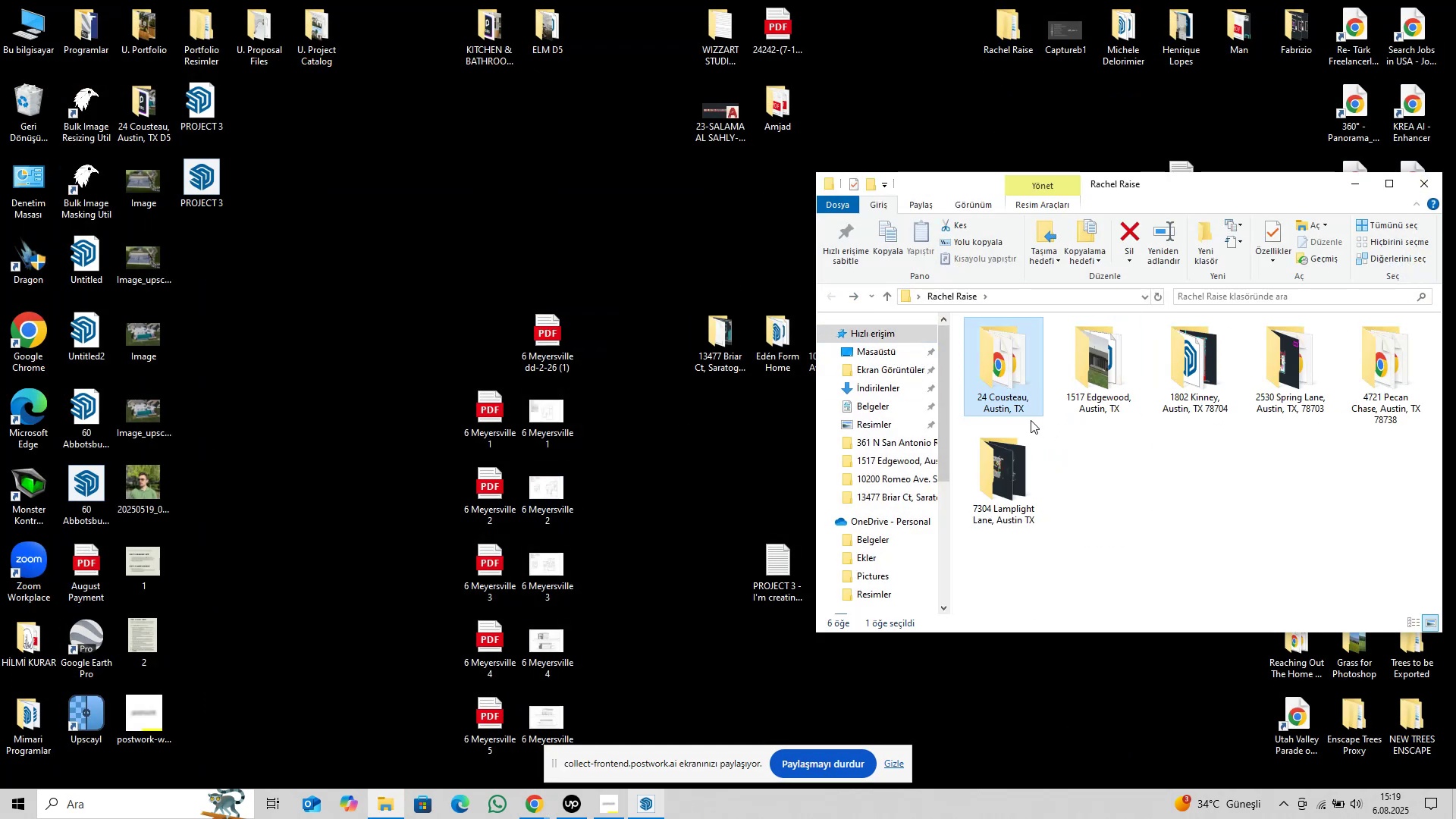 
double_click([1017, 388])
 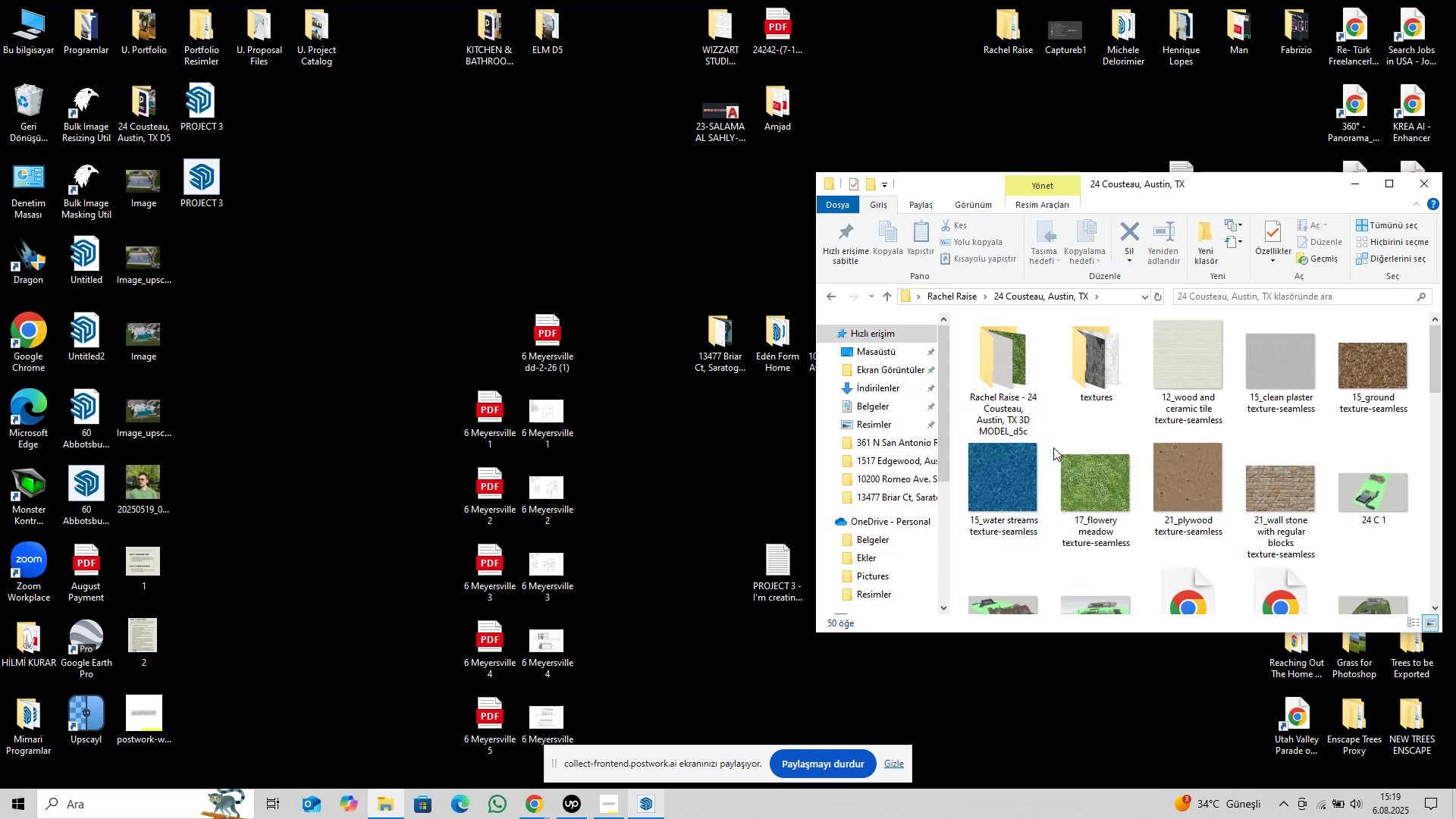 
scroll: coordinate [1118, 444], scroll_direction: down, amount: 2.0
 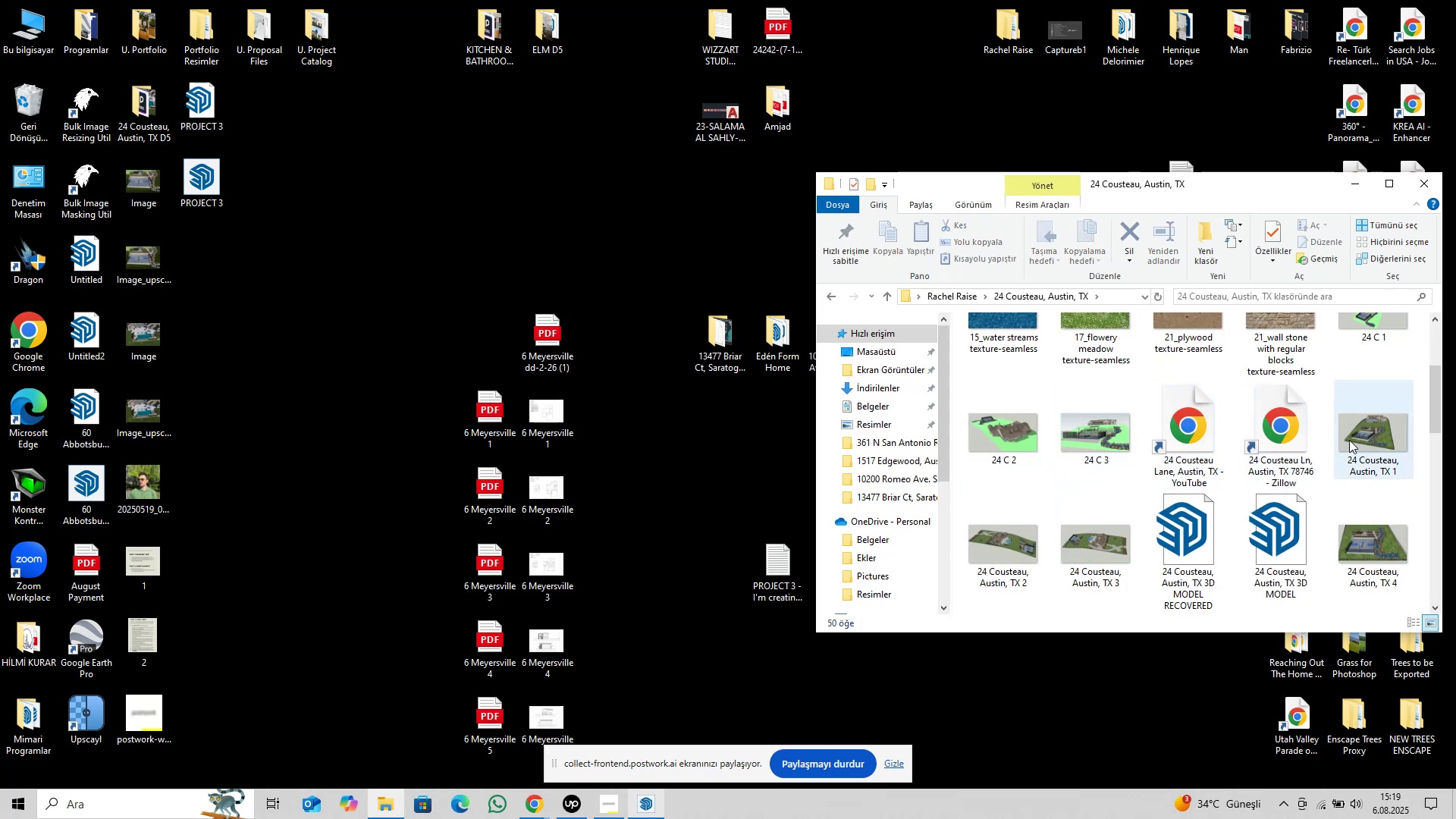 
double_click([1349, 440])
 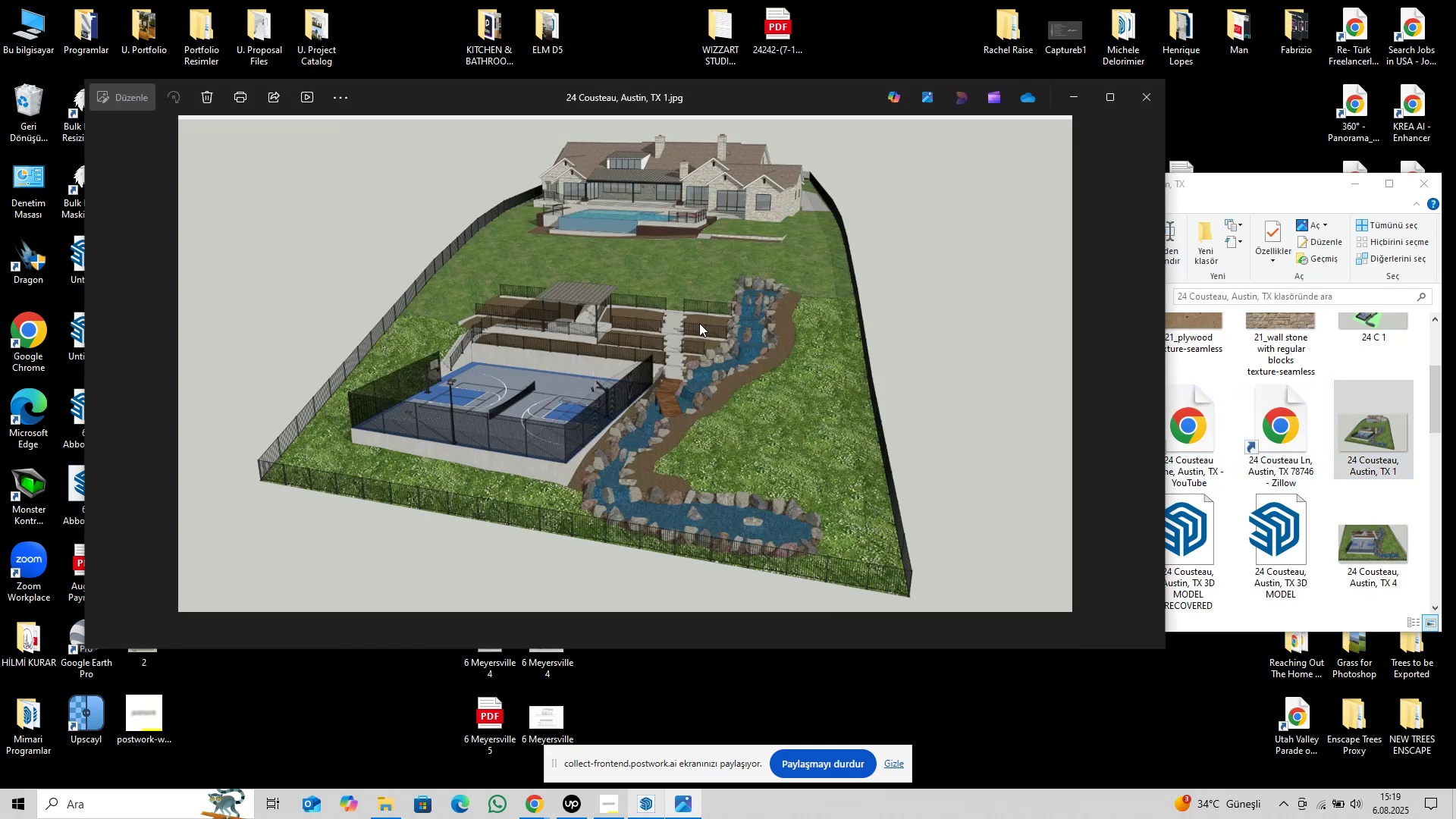 
scroll: coordinate [673, 183], scroll_direction: up, amount: 13.0
 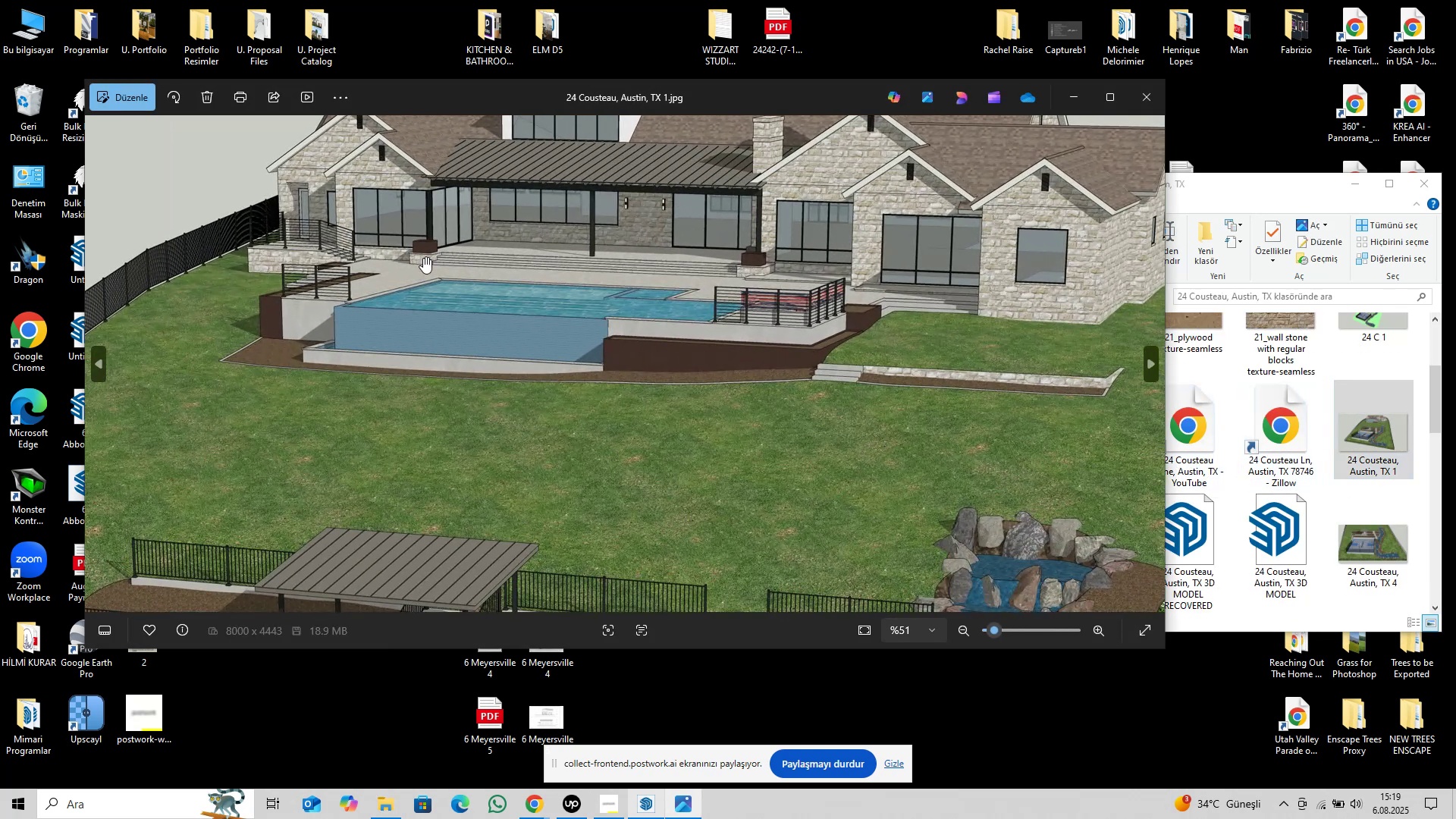 
left_click_drag(start_coordinate=[416, 250], to_coordinate=[651, 390])
 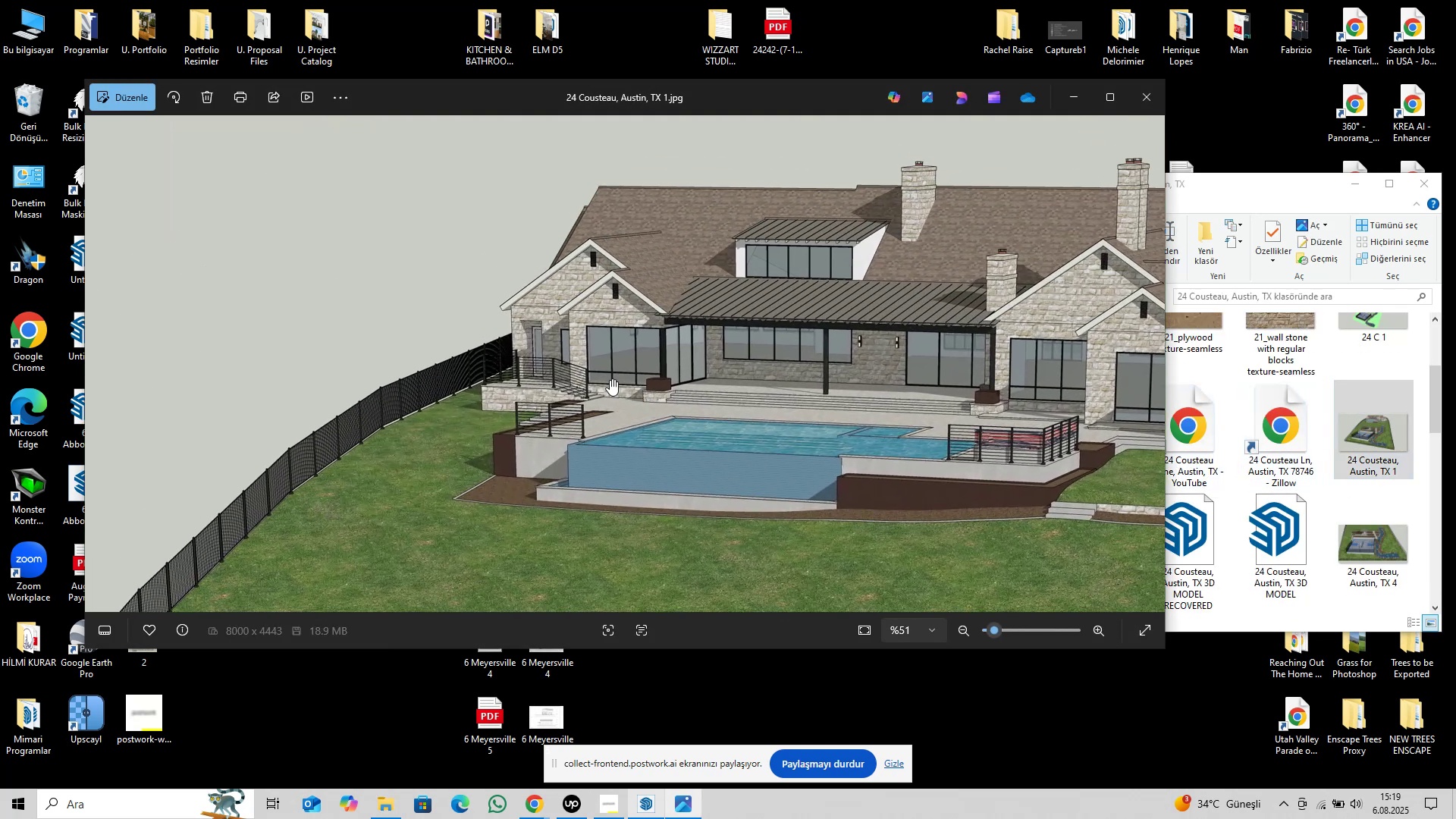 
scroll: coordinate [550, 356], scroll_direction: up, amount: 10.0
 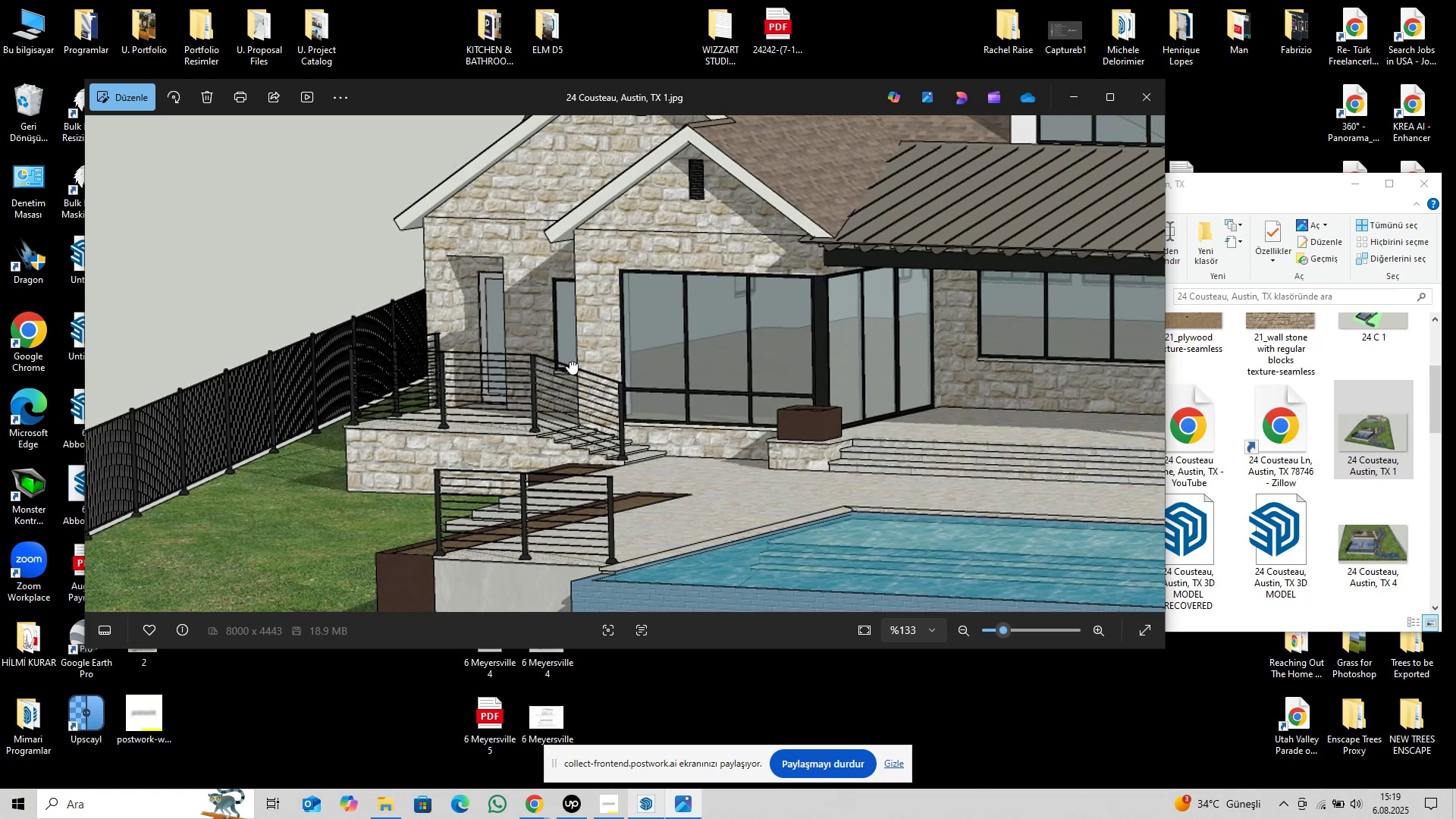 
double_click([570, 361])
 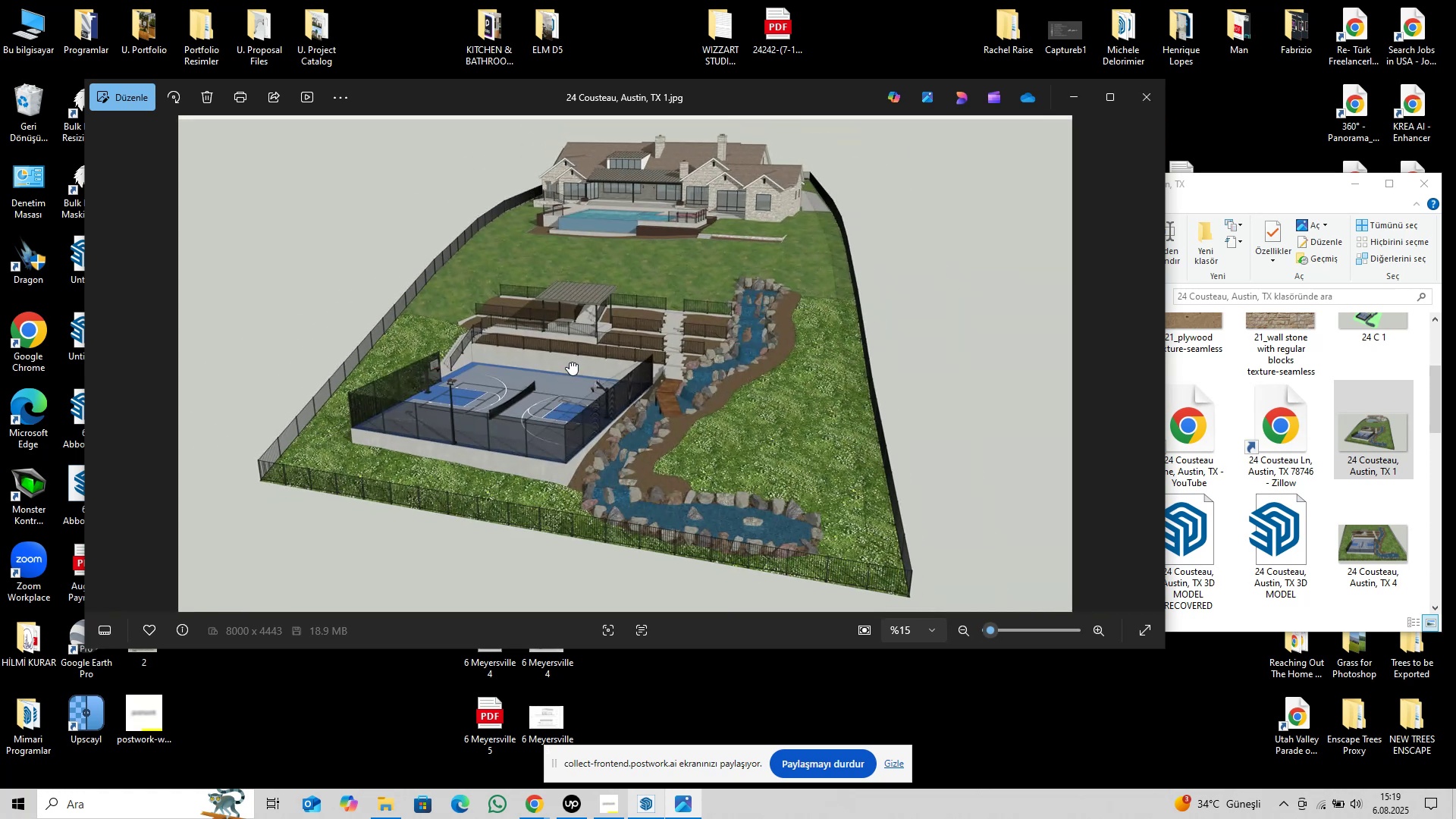 
key(ArrowRight)
 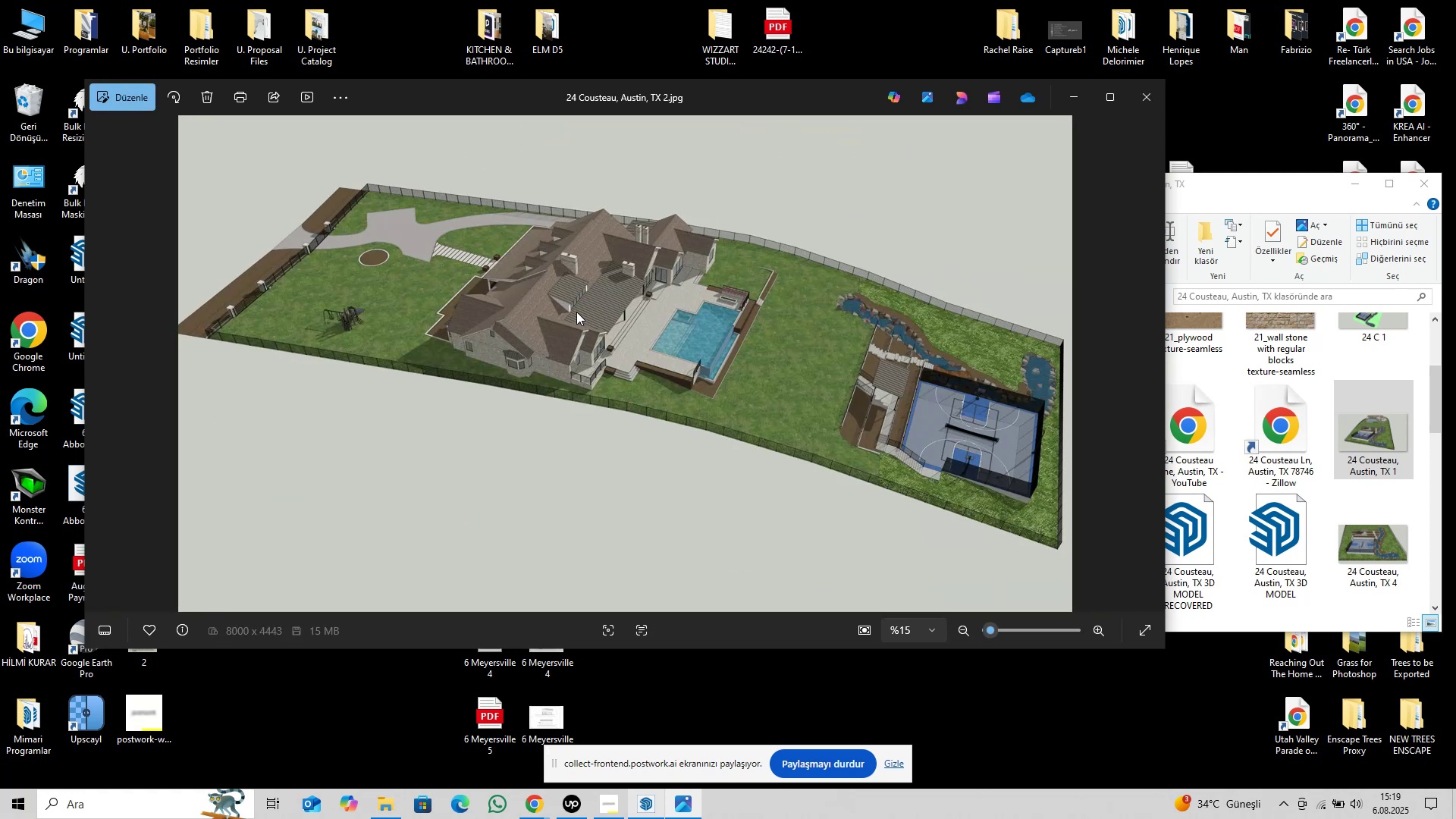 
scroll: coordinate [570, 344], scroll_direction: up, amount: 23.0
 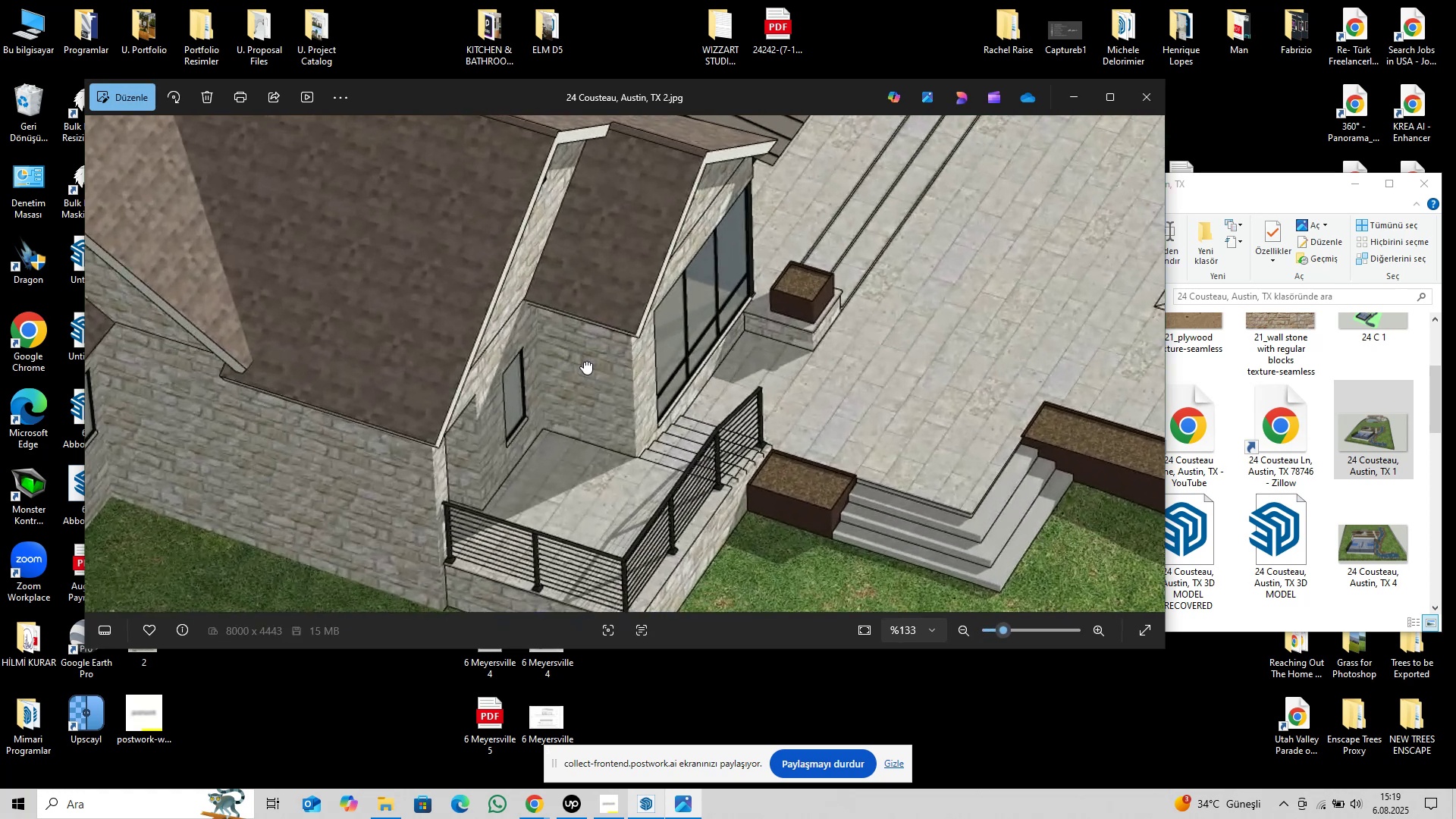 
double_click([584, 361])
 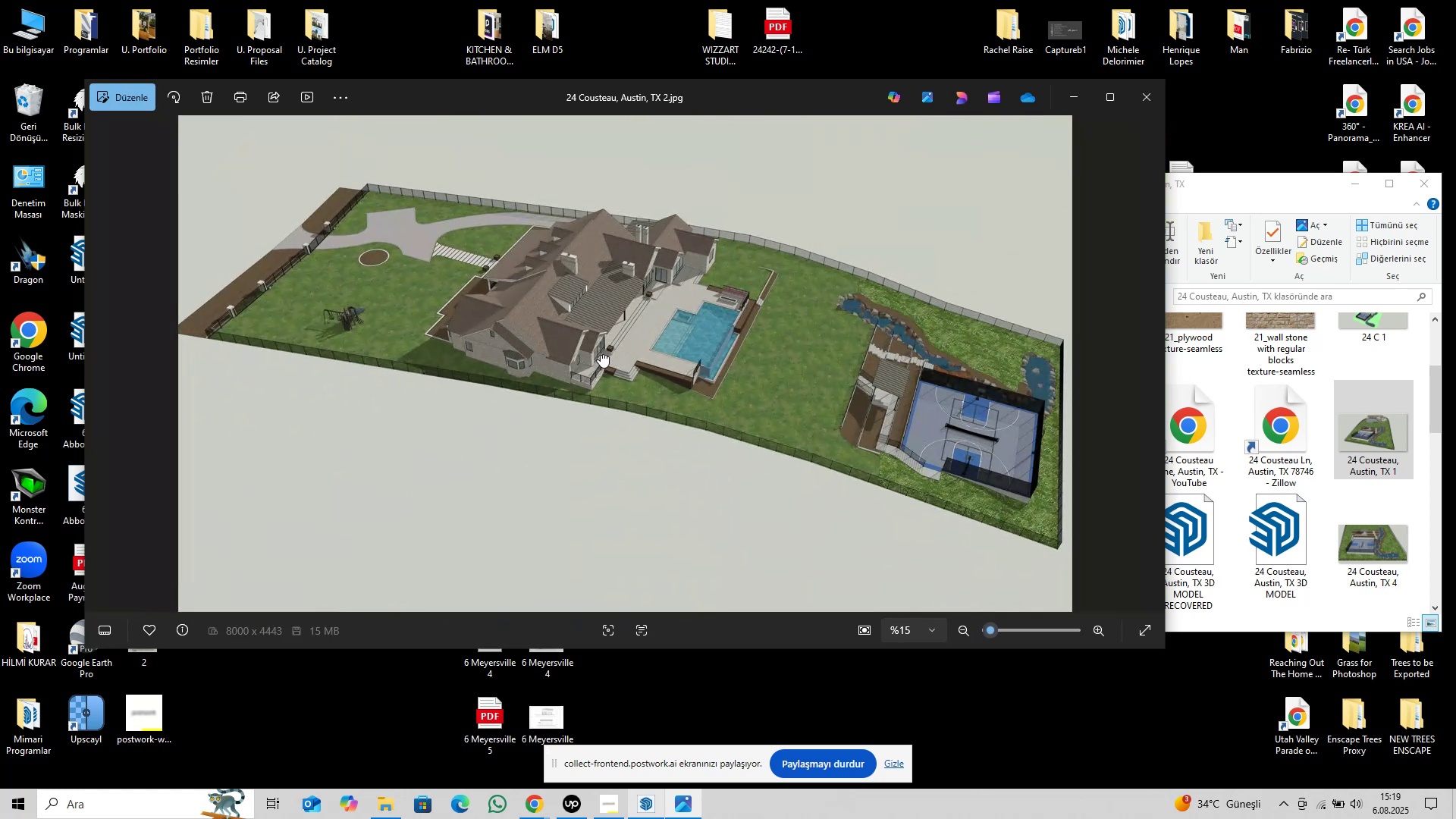 
key(ArrowRight)
 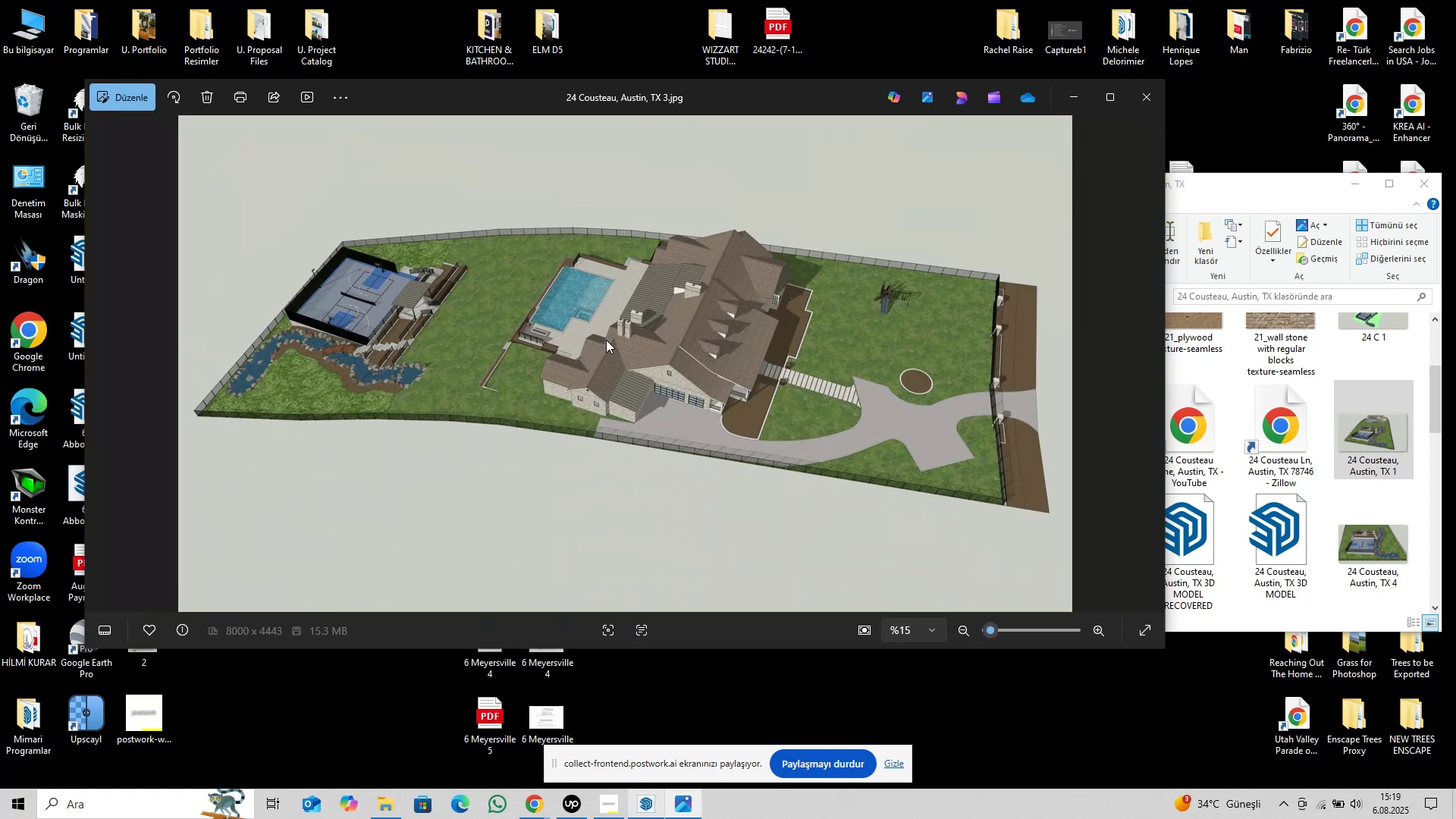 
key(ArrowRight)
 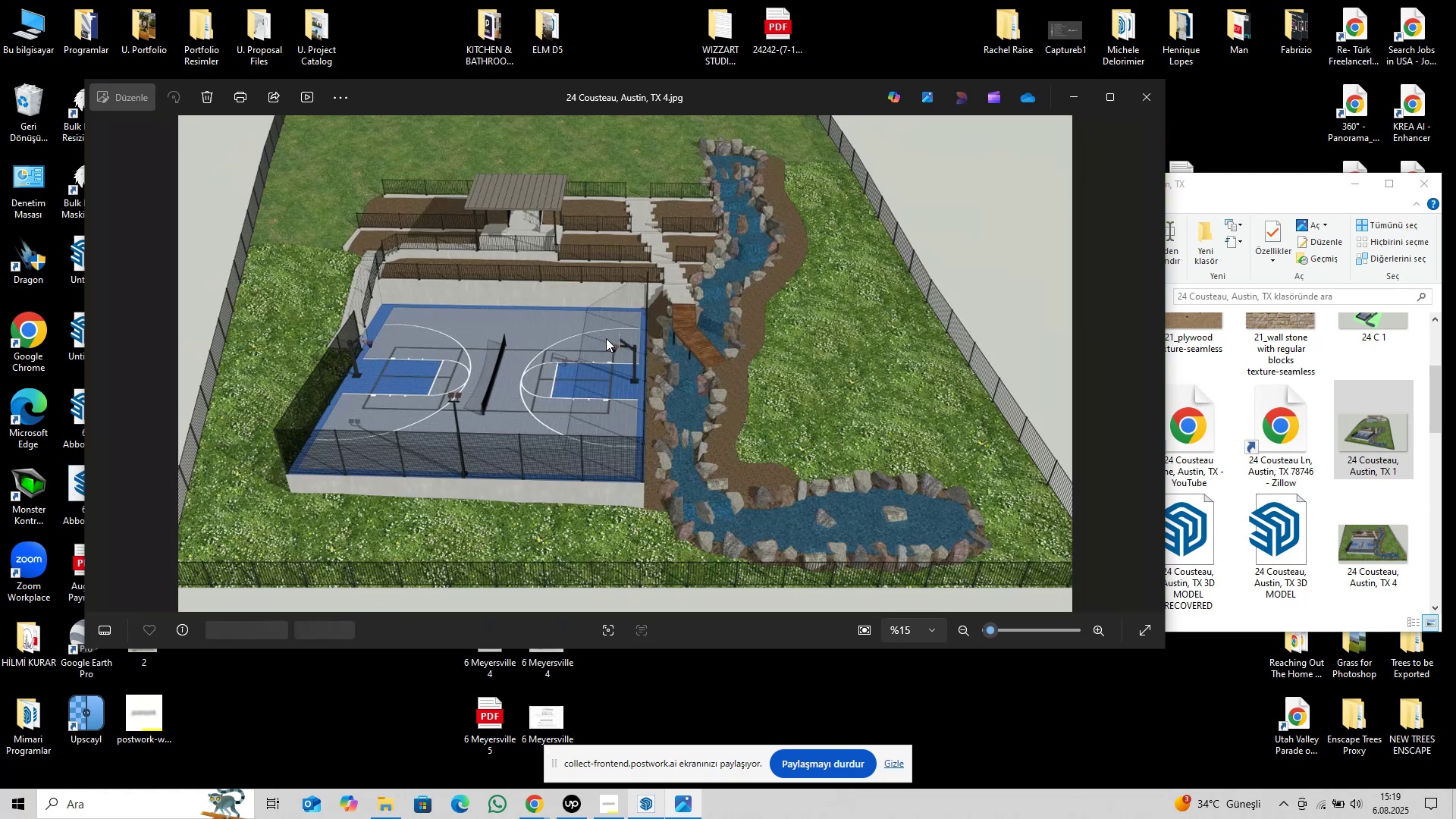 
key(ArrowRight)
 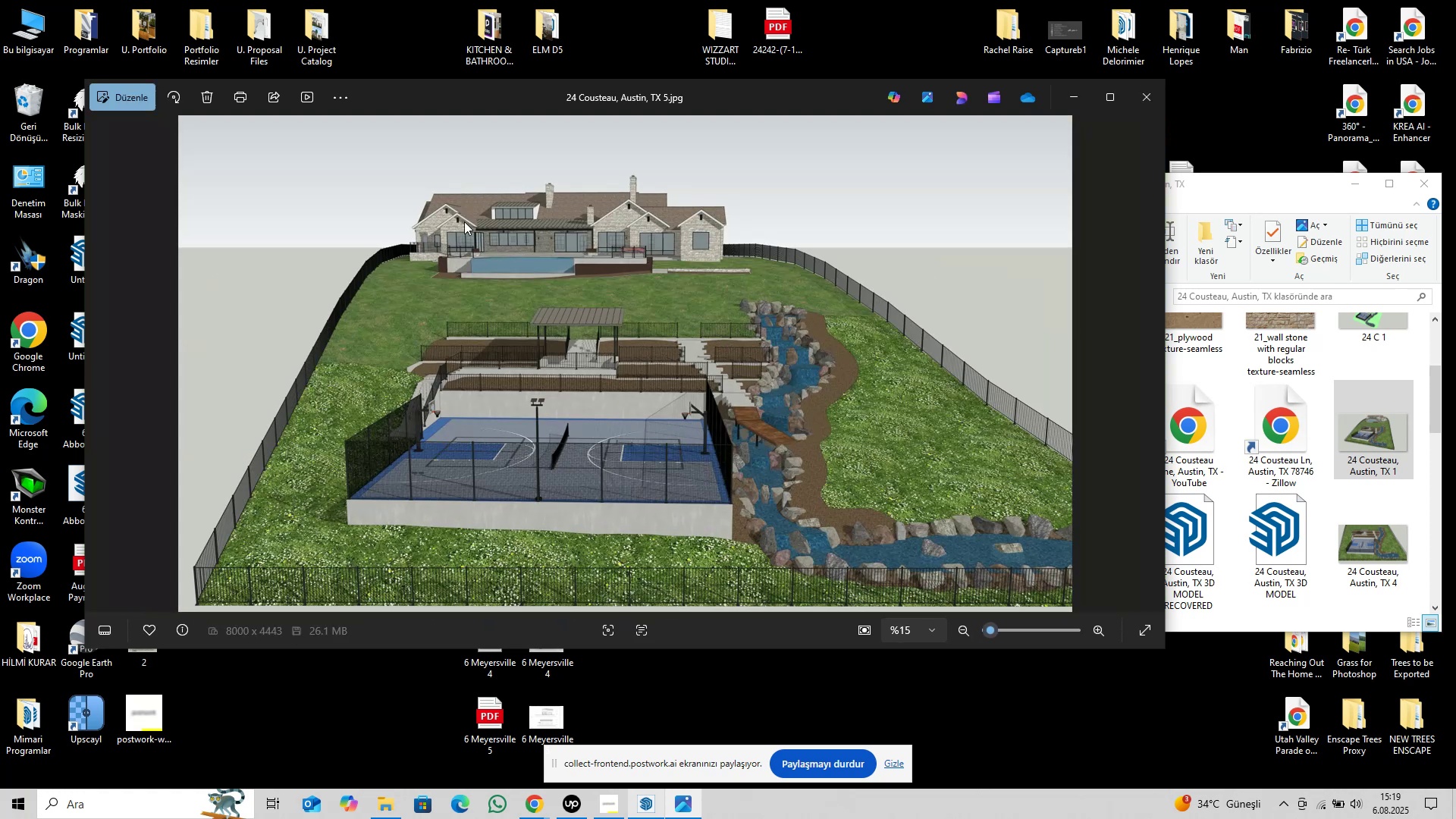 
scroll: coordinate [388, 231], scroll_direction: up, amount: 23.0
 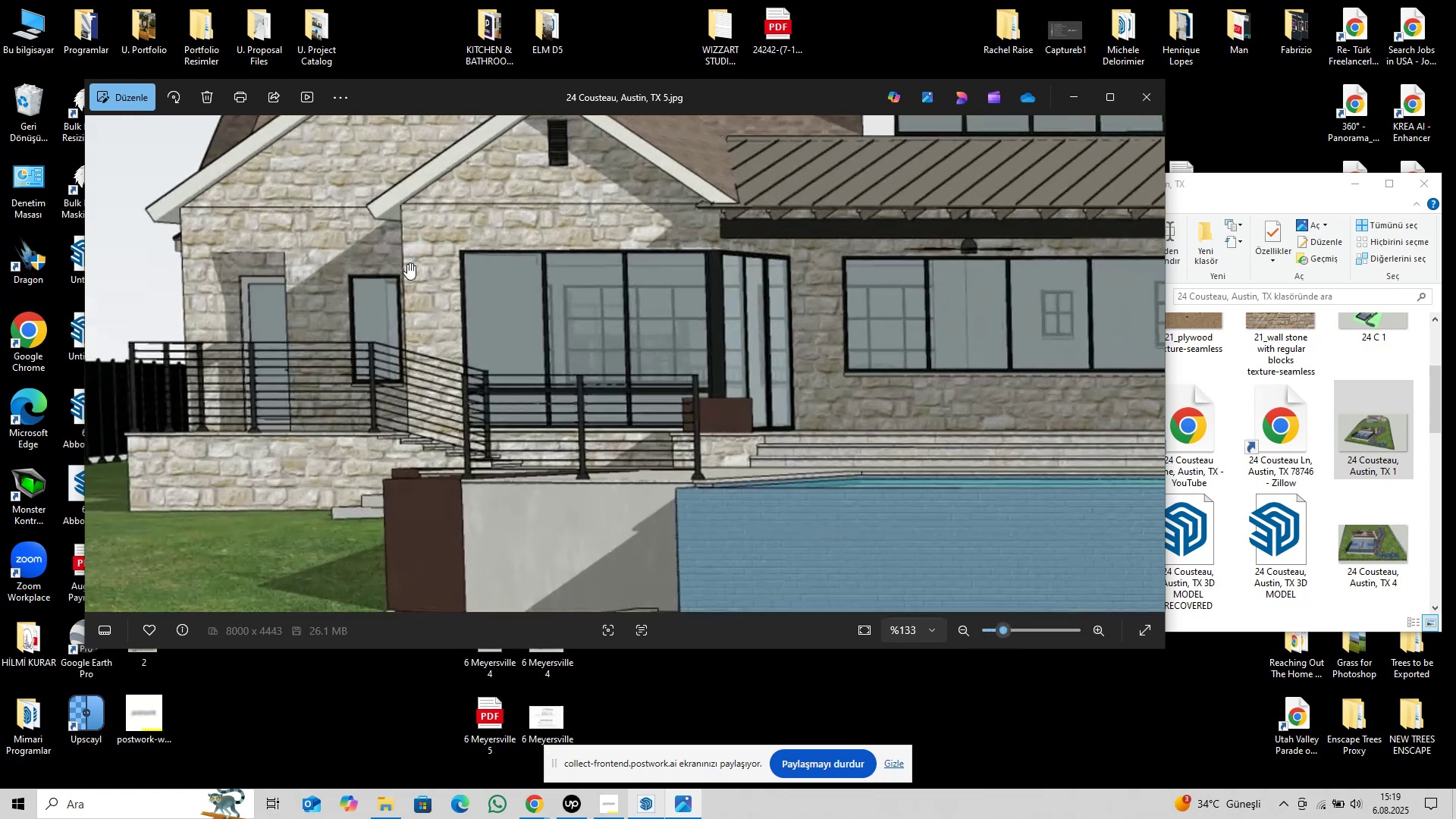 
left_click_drag(start_coordinate=[407, 263], to_coordinate=[531, 278])
 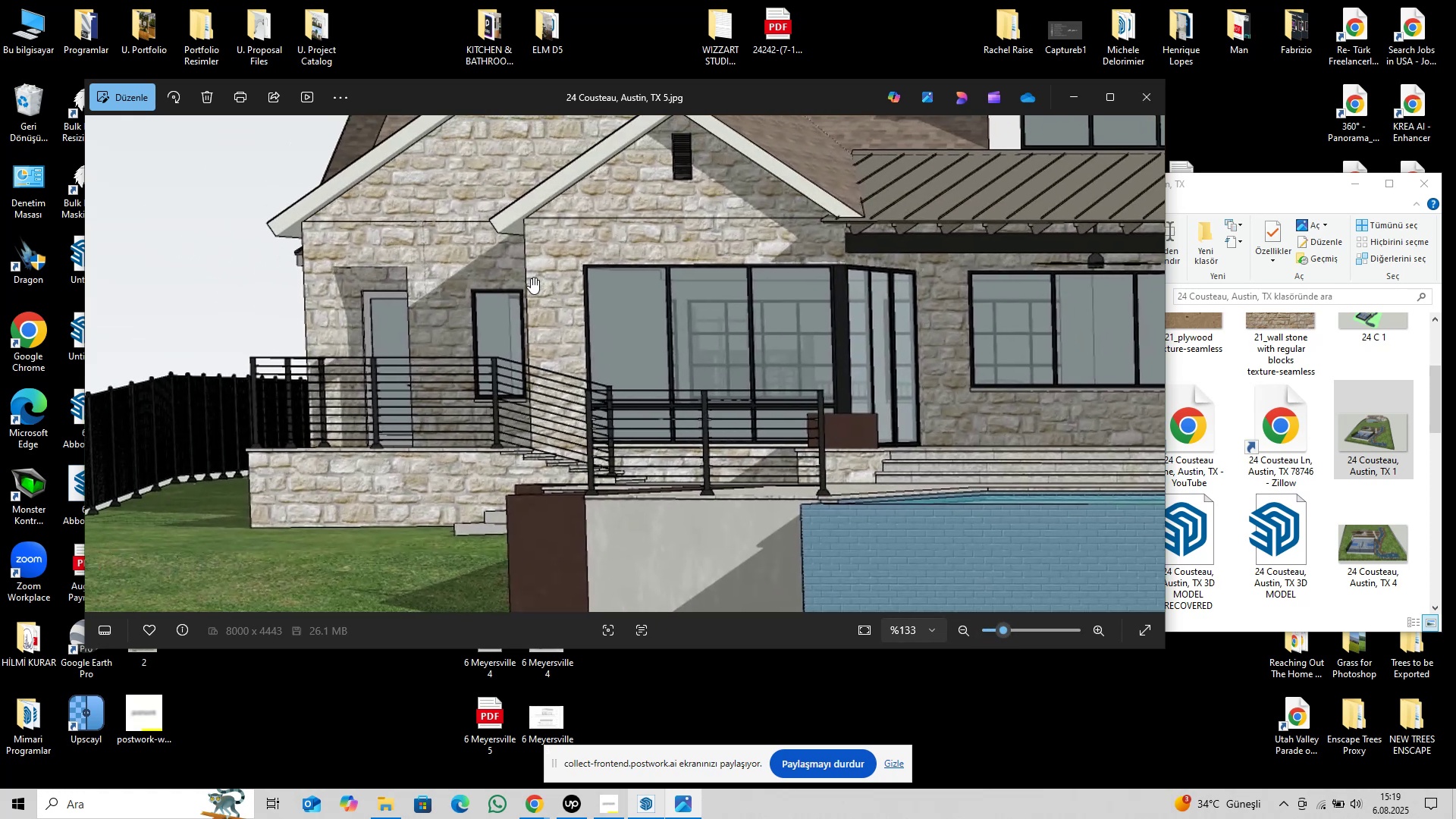 
double_click([531, 278])
 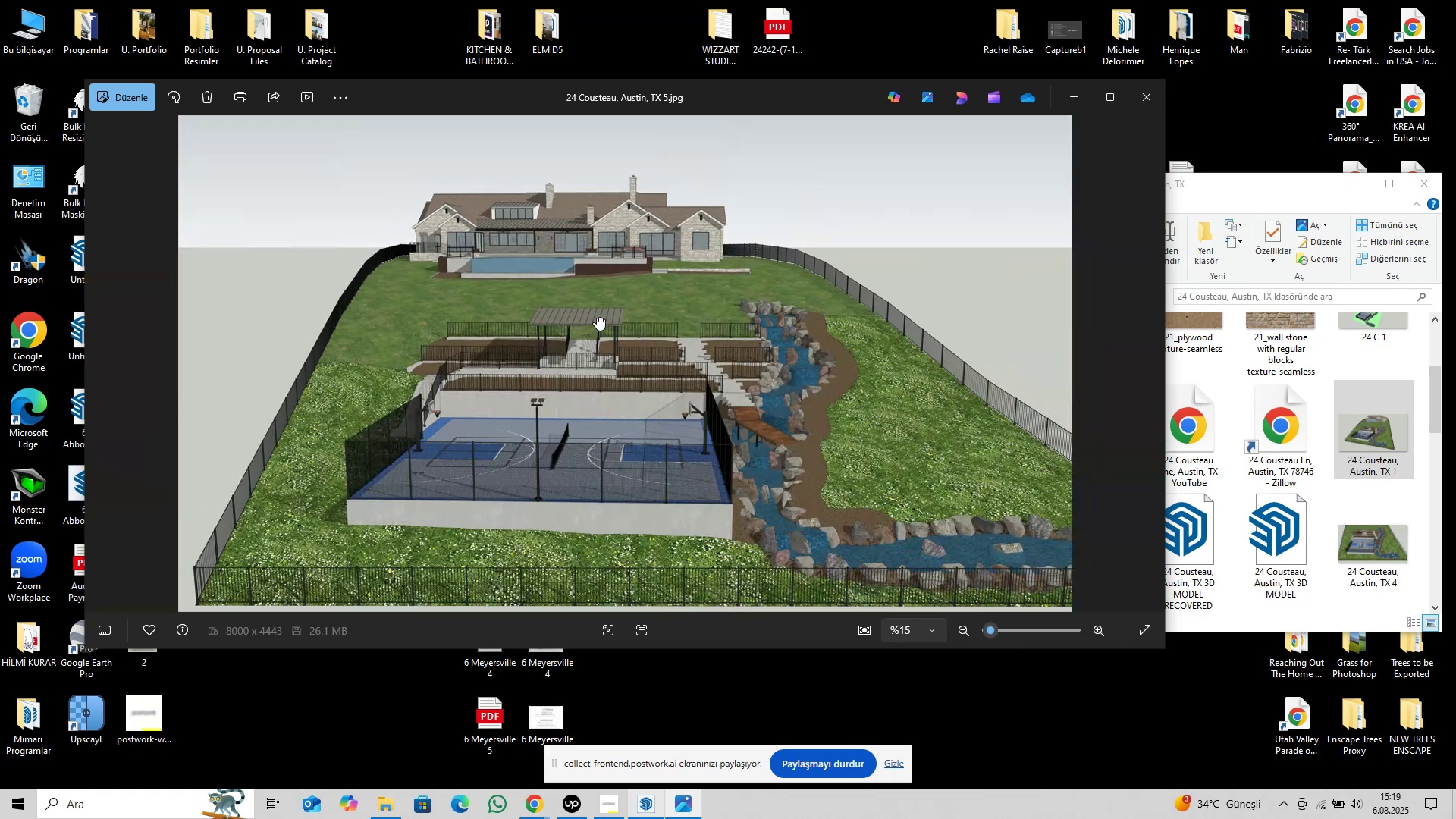 
key(ArrowRight)
 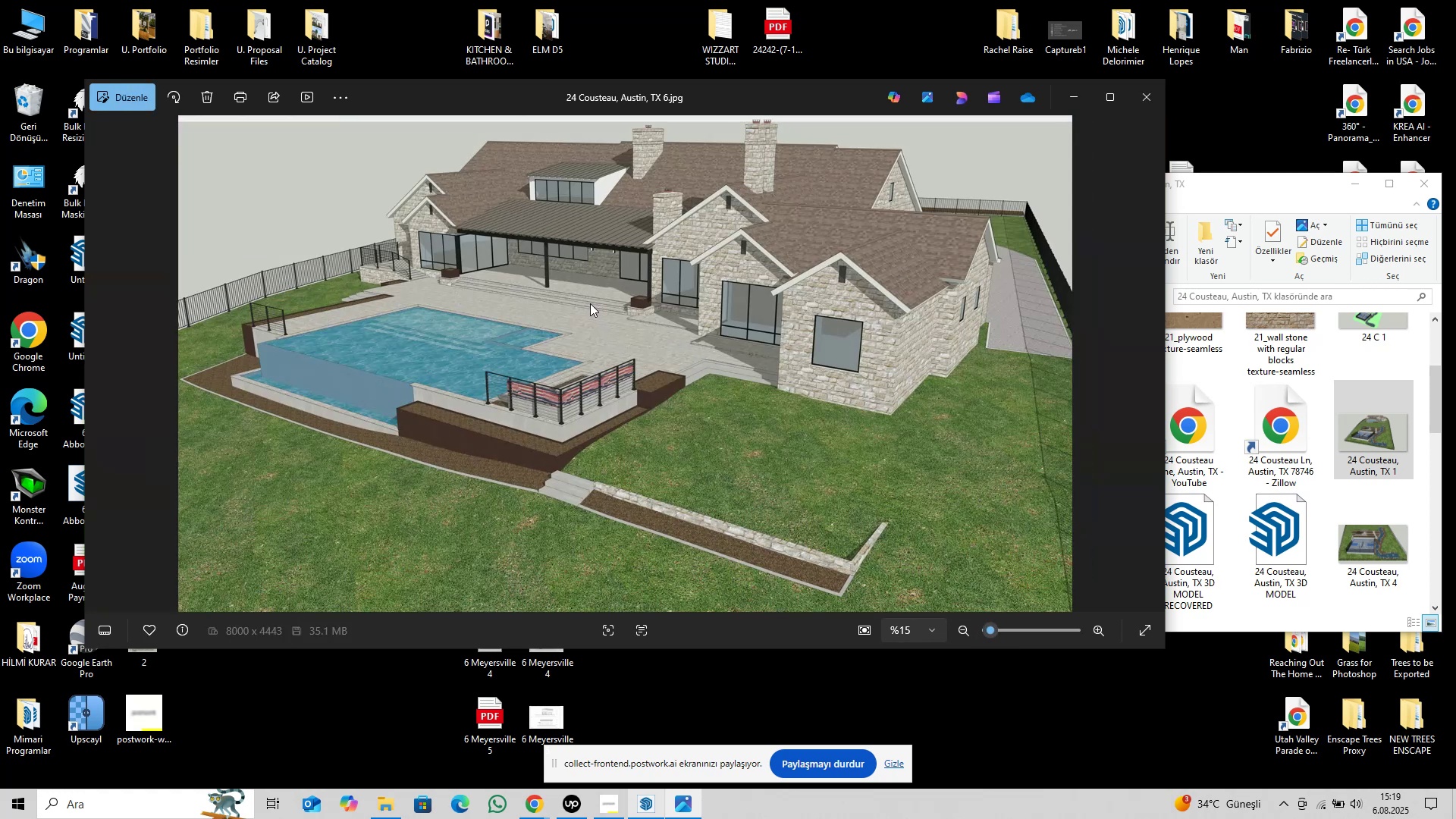 
key(ArrowRight)
 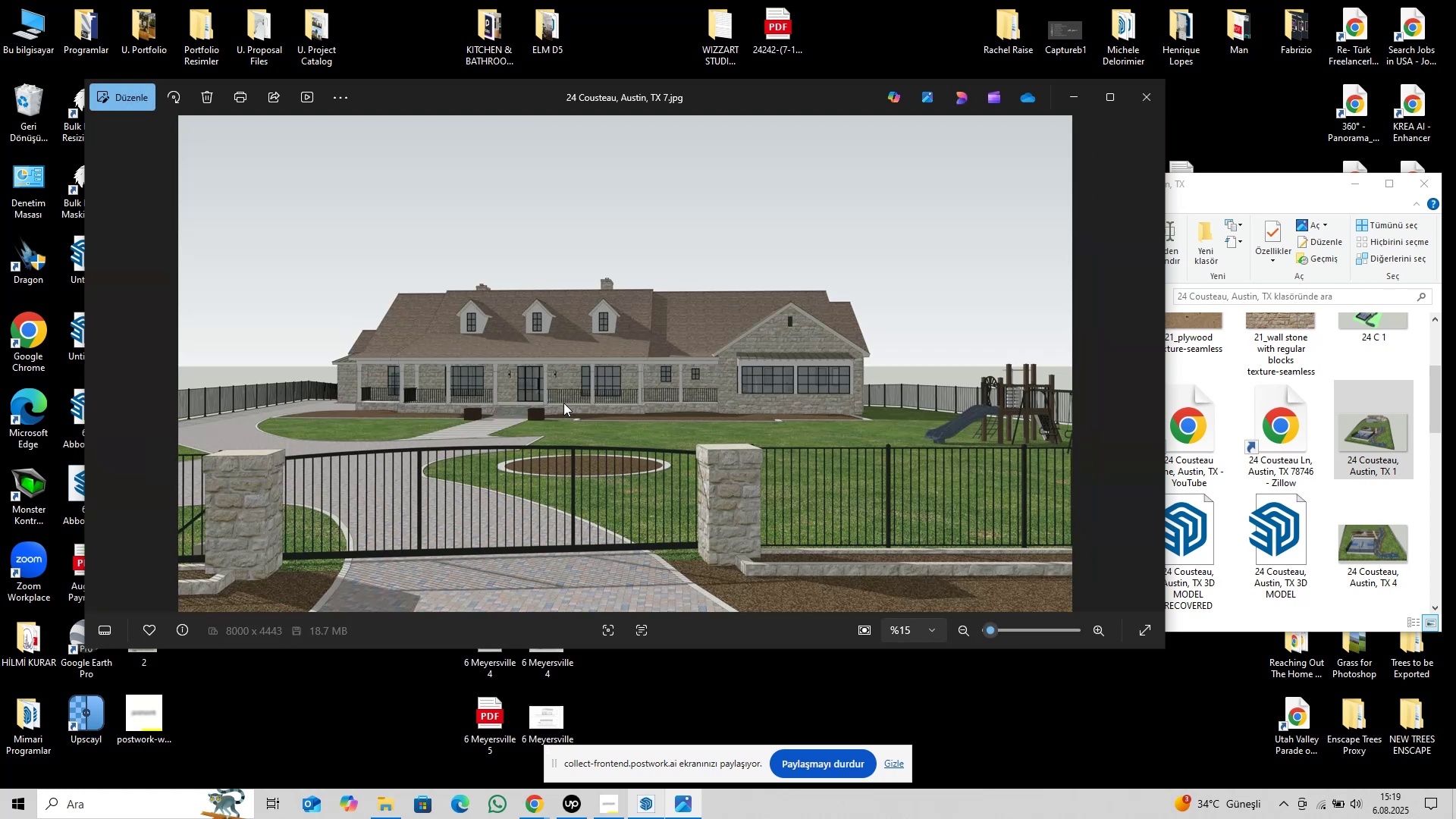 
scroll: coordinate [500, 377], scroll_direction: up, amount: 16.0
 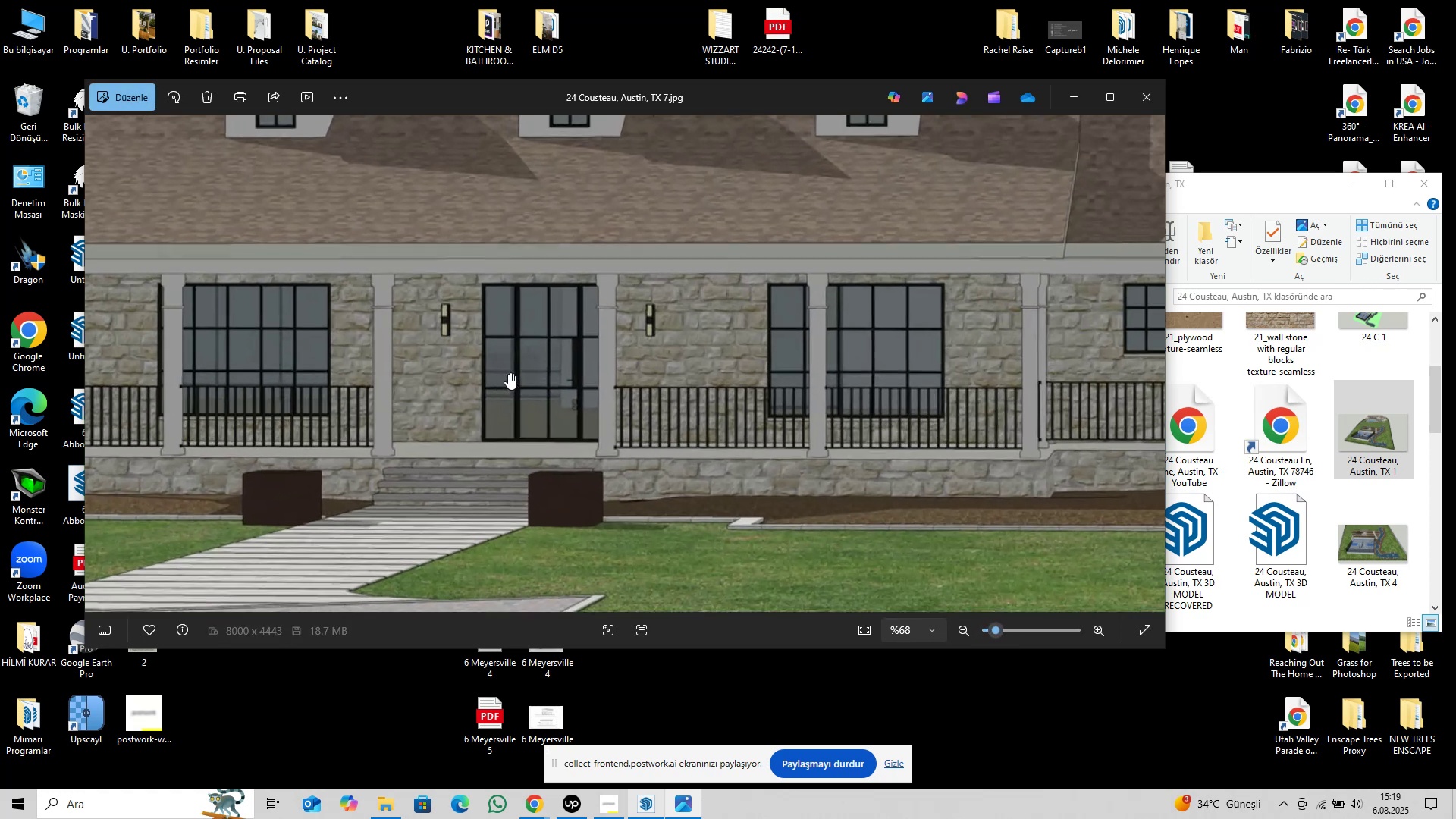 
left_click_drag(start_coordinate=[516, 367], to_coordinate=[565, 450])
 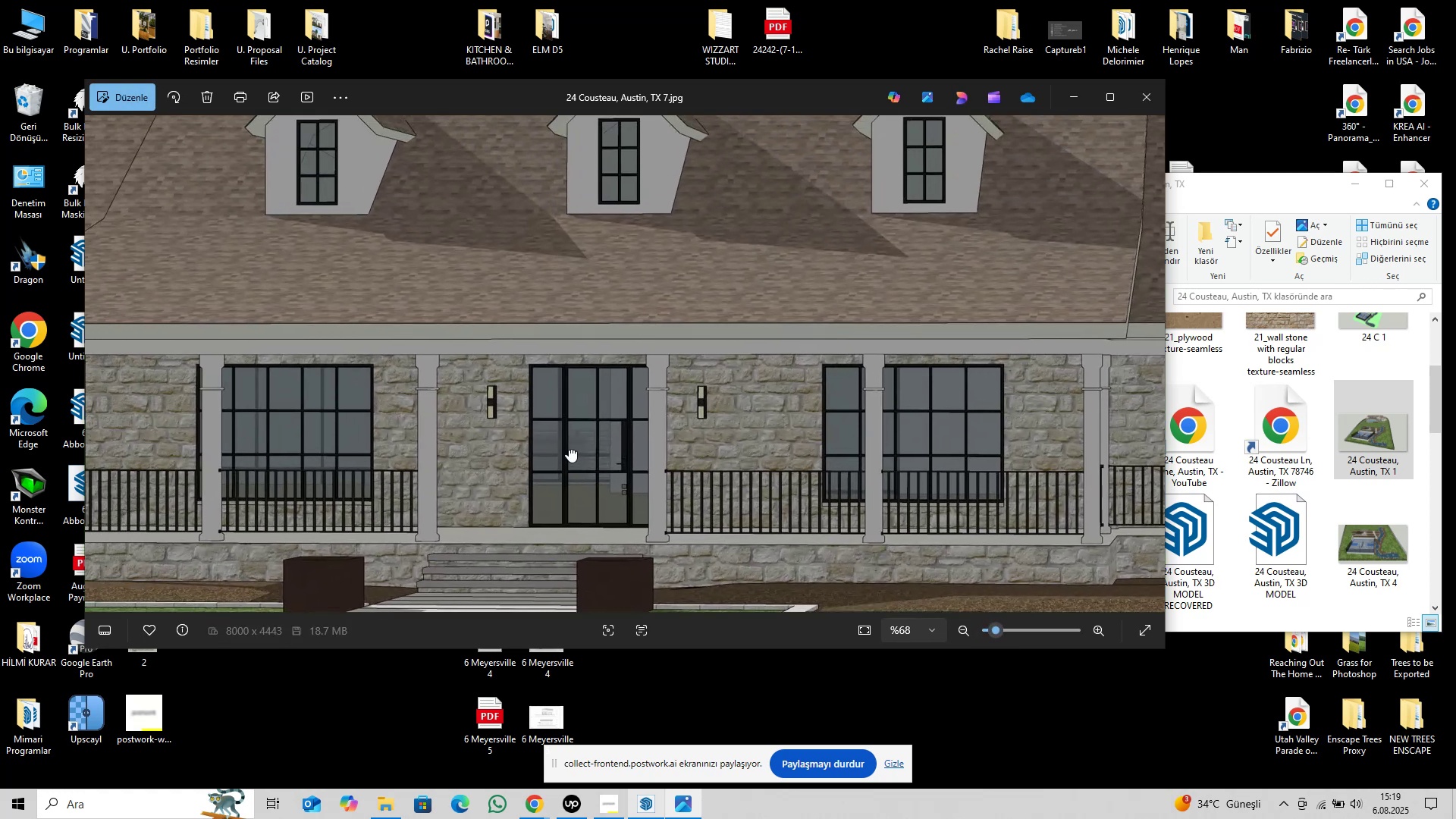 
double_click([569, 449])
 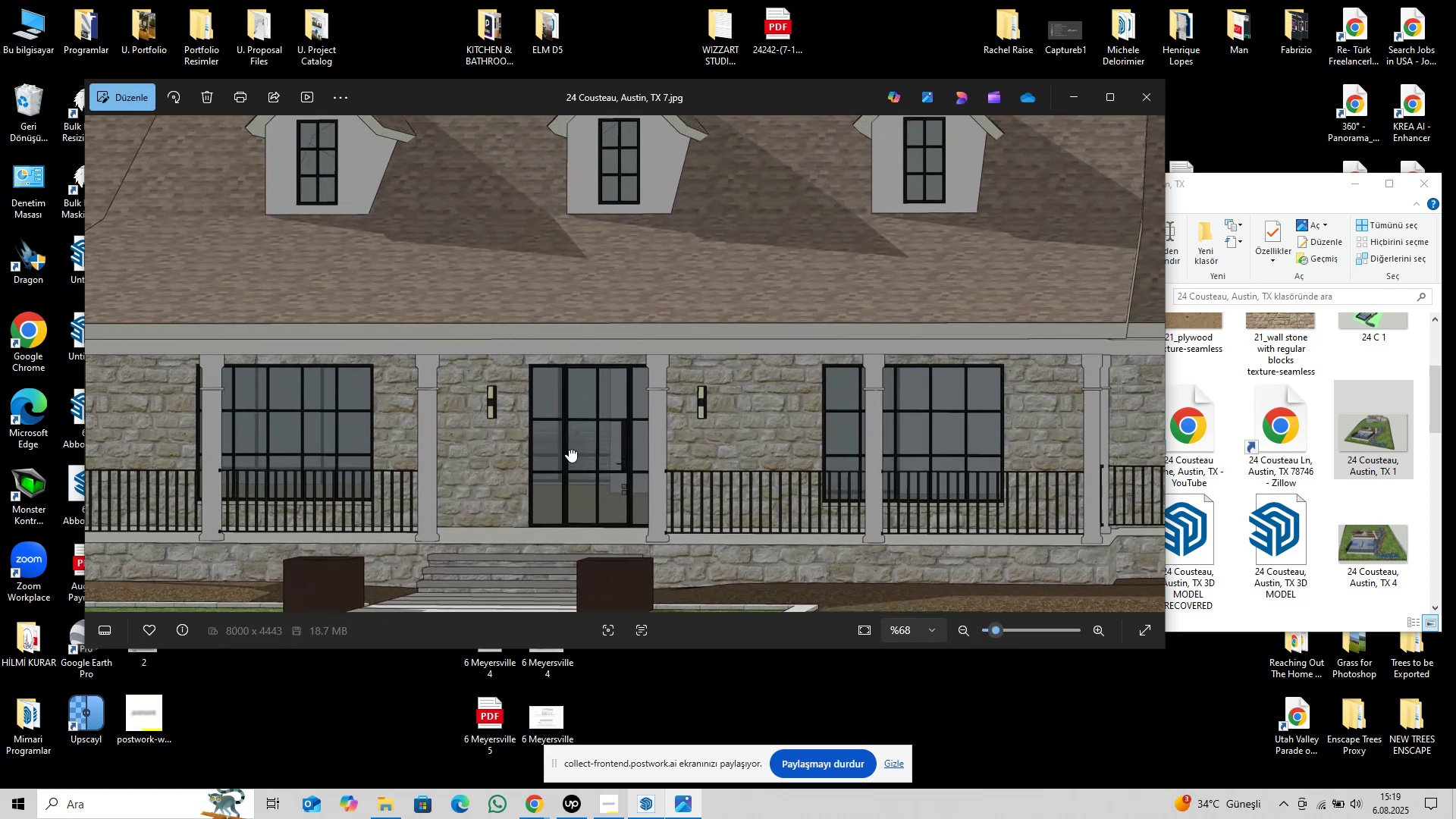 
triple_click([569, 449])
 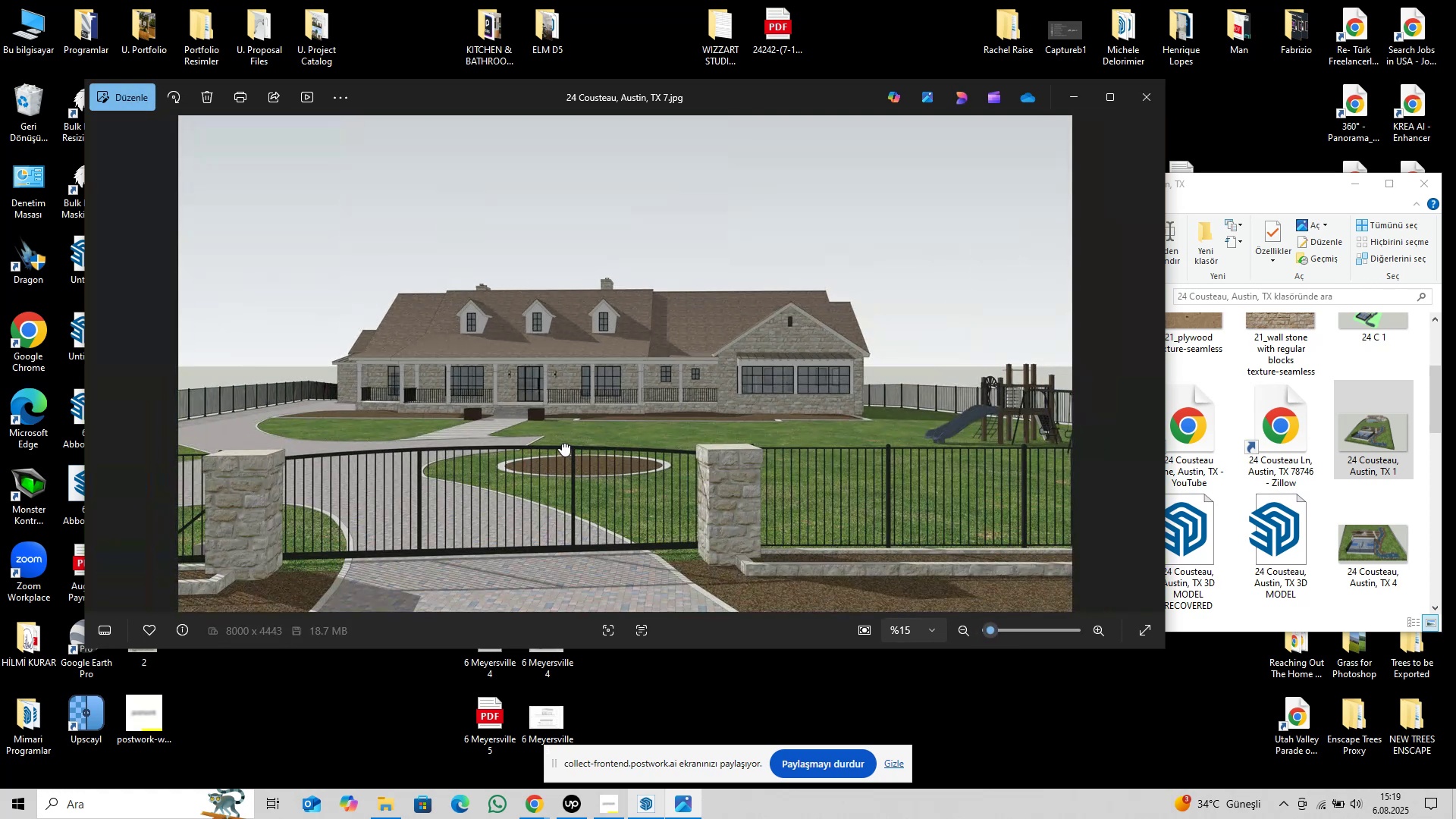 
key(ArrowRight)
 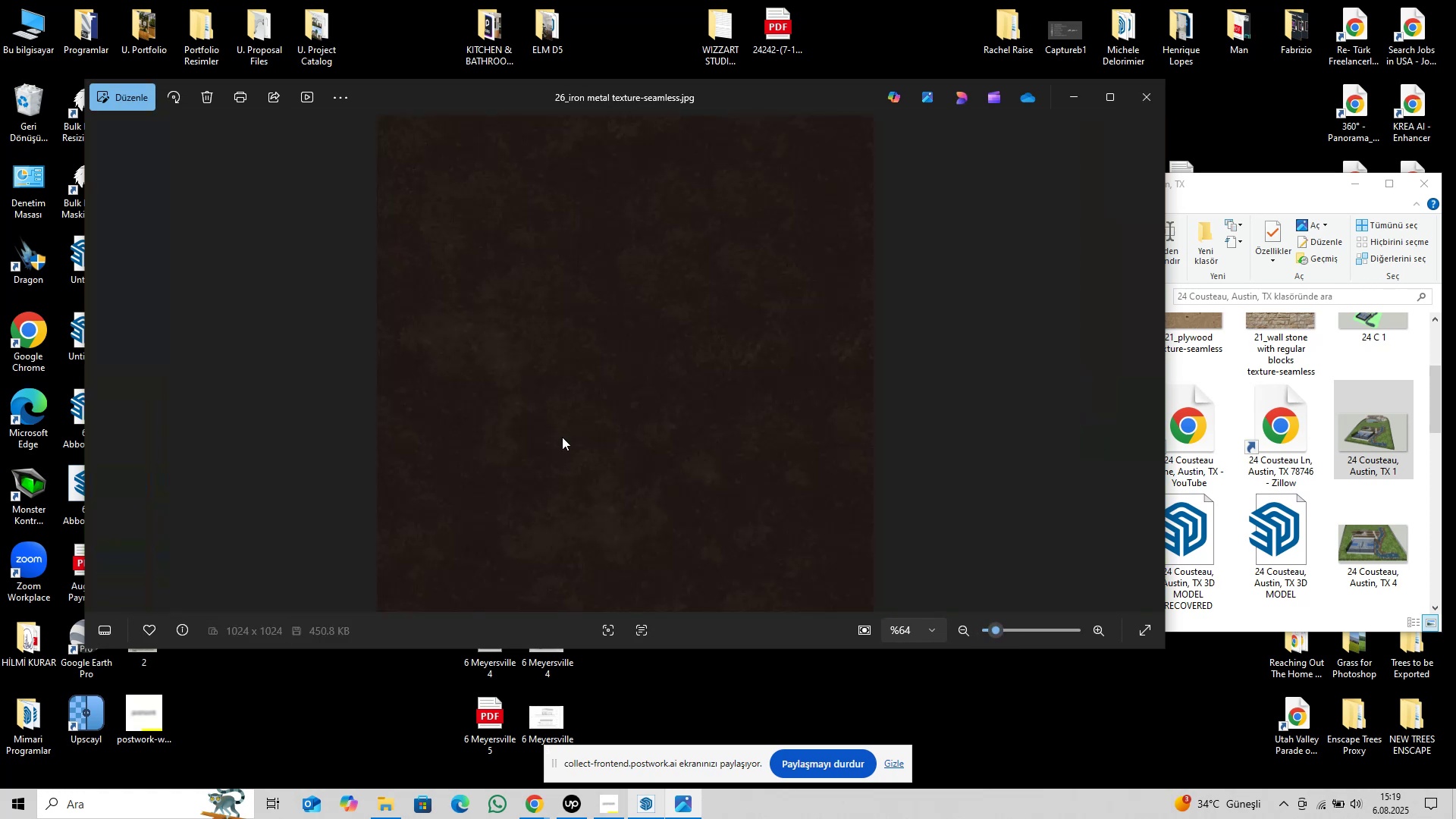 
key(ArrowLeft)
 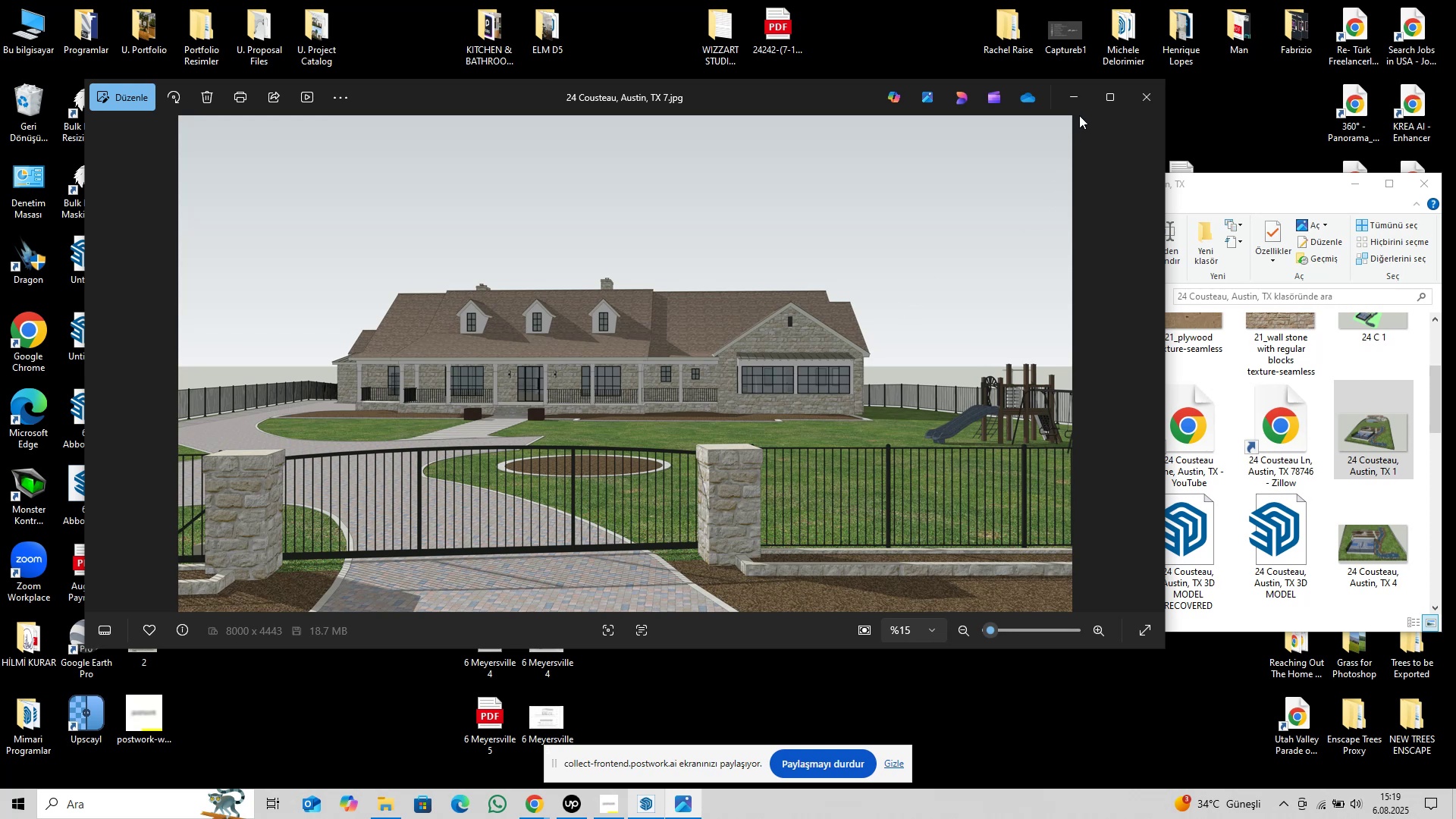 
left_click([1144, 97])
 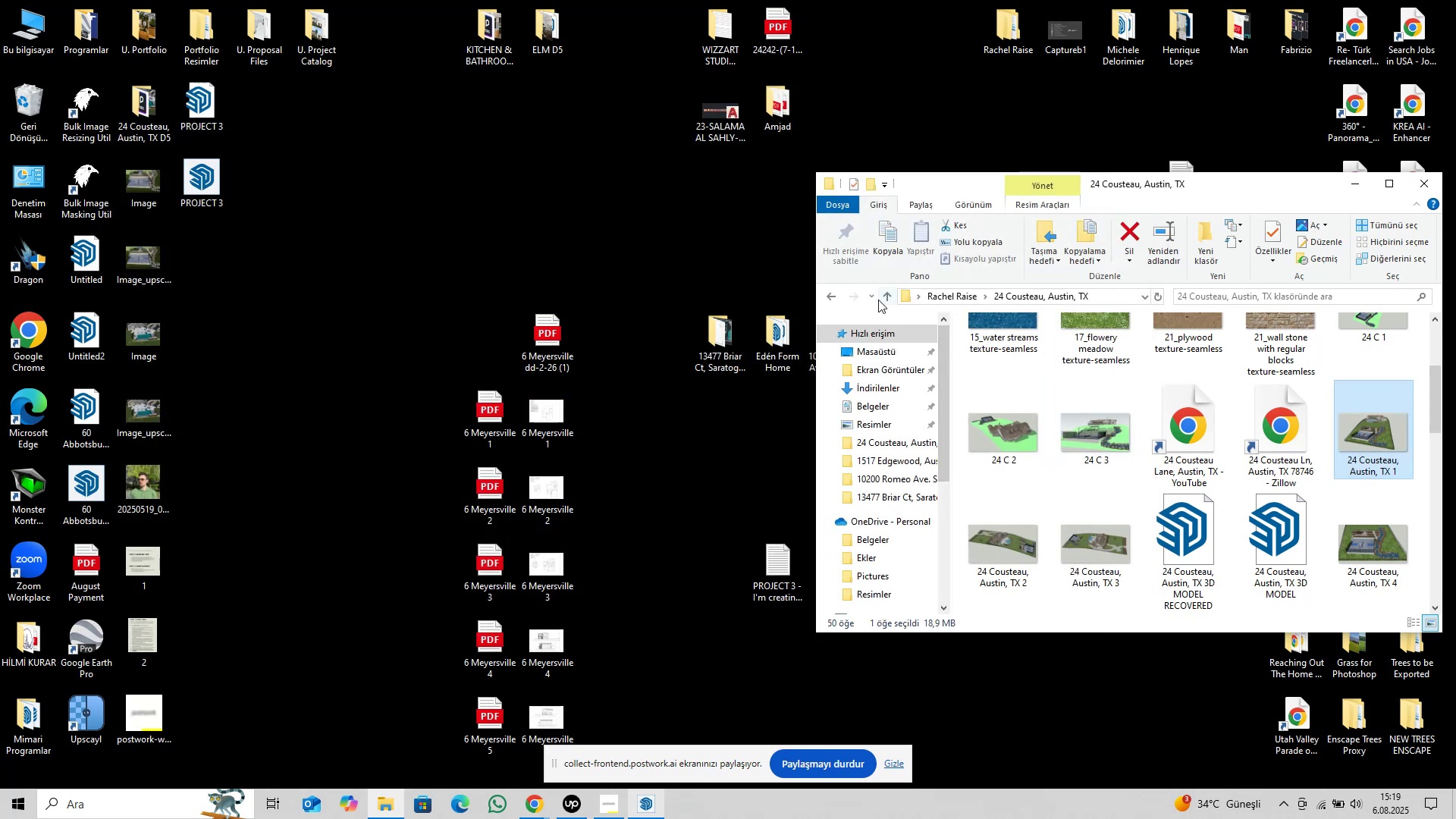 
left_click([834, 294])
 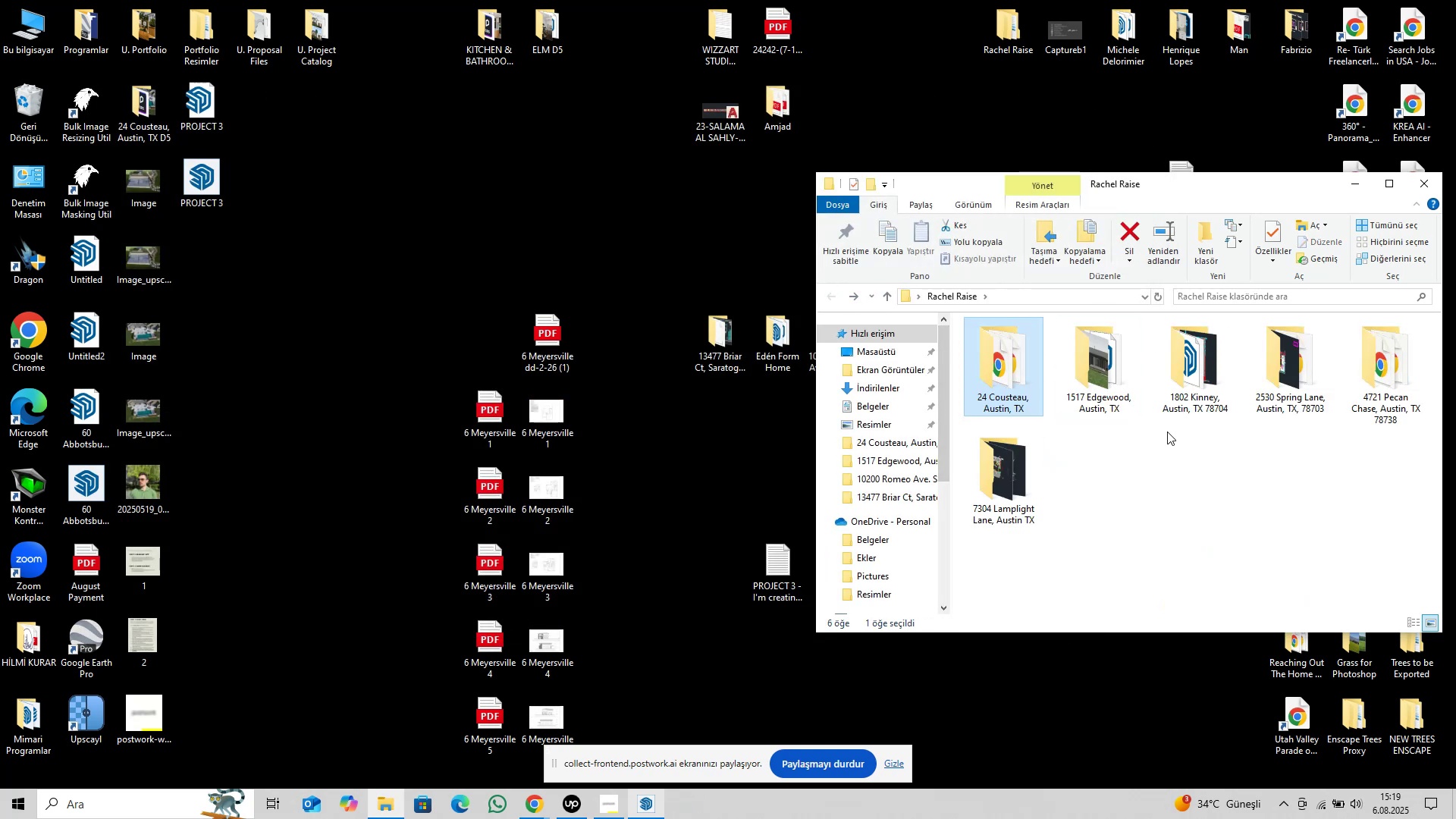 
wait(5.56)
 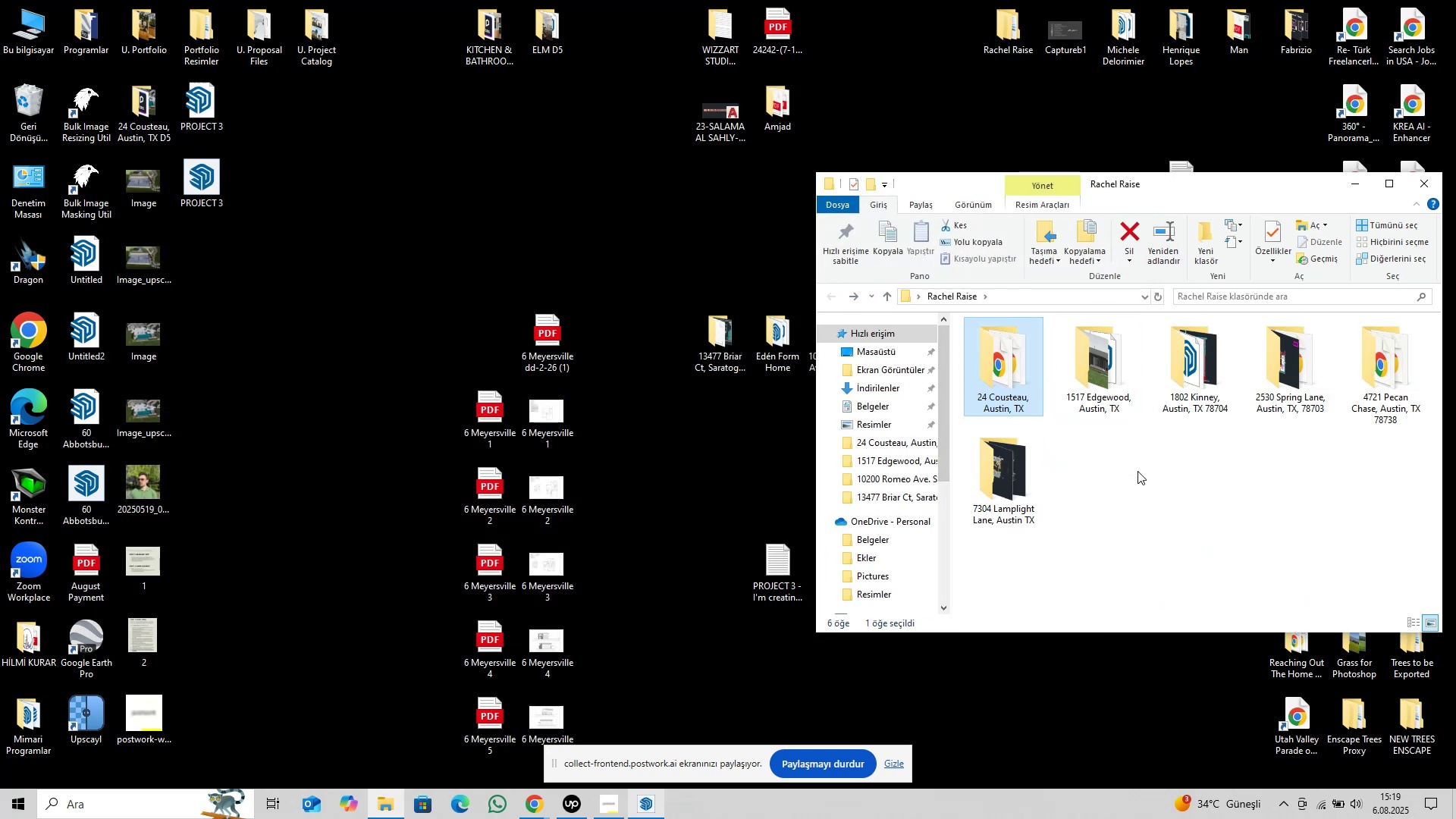 
double_click([1191, 402])
 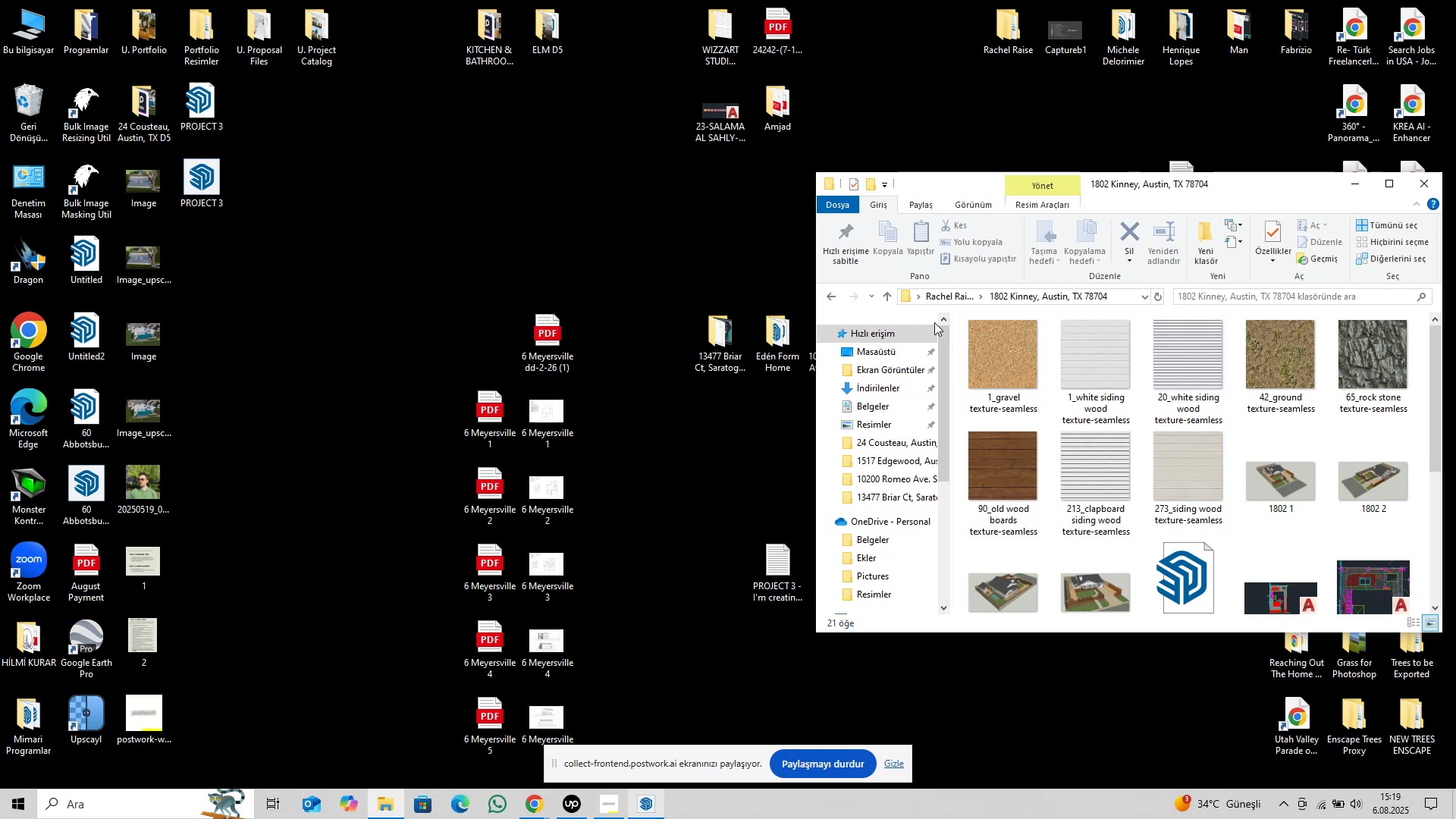 
left_click([834, 300])
 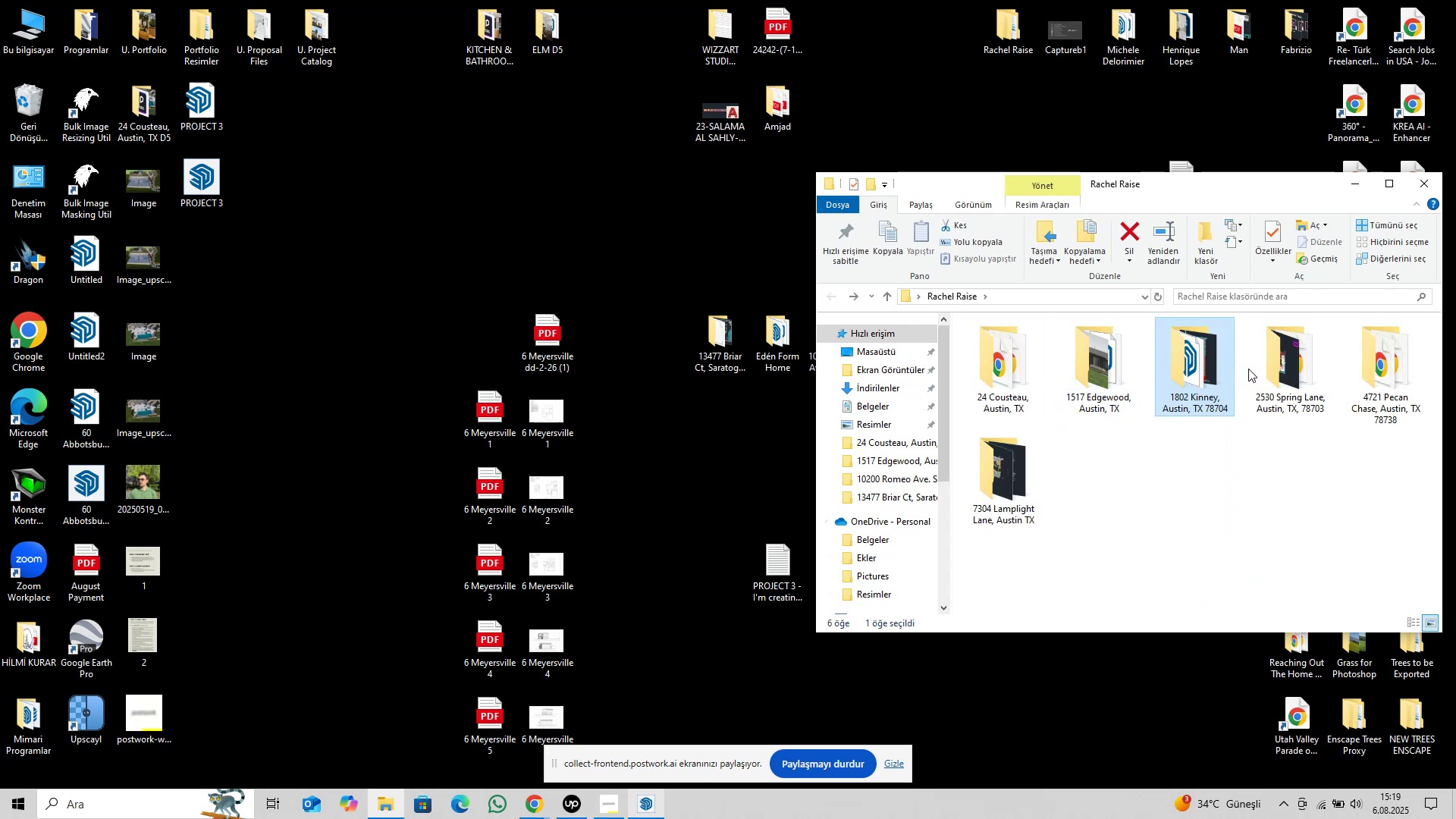 
double_click([1256, 370])
 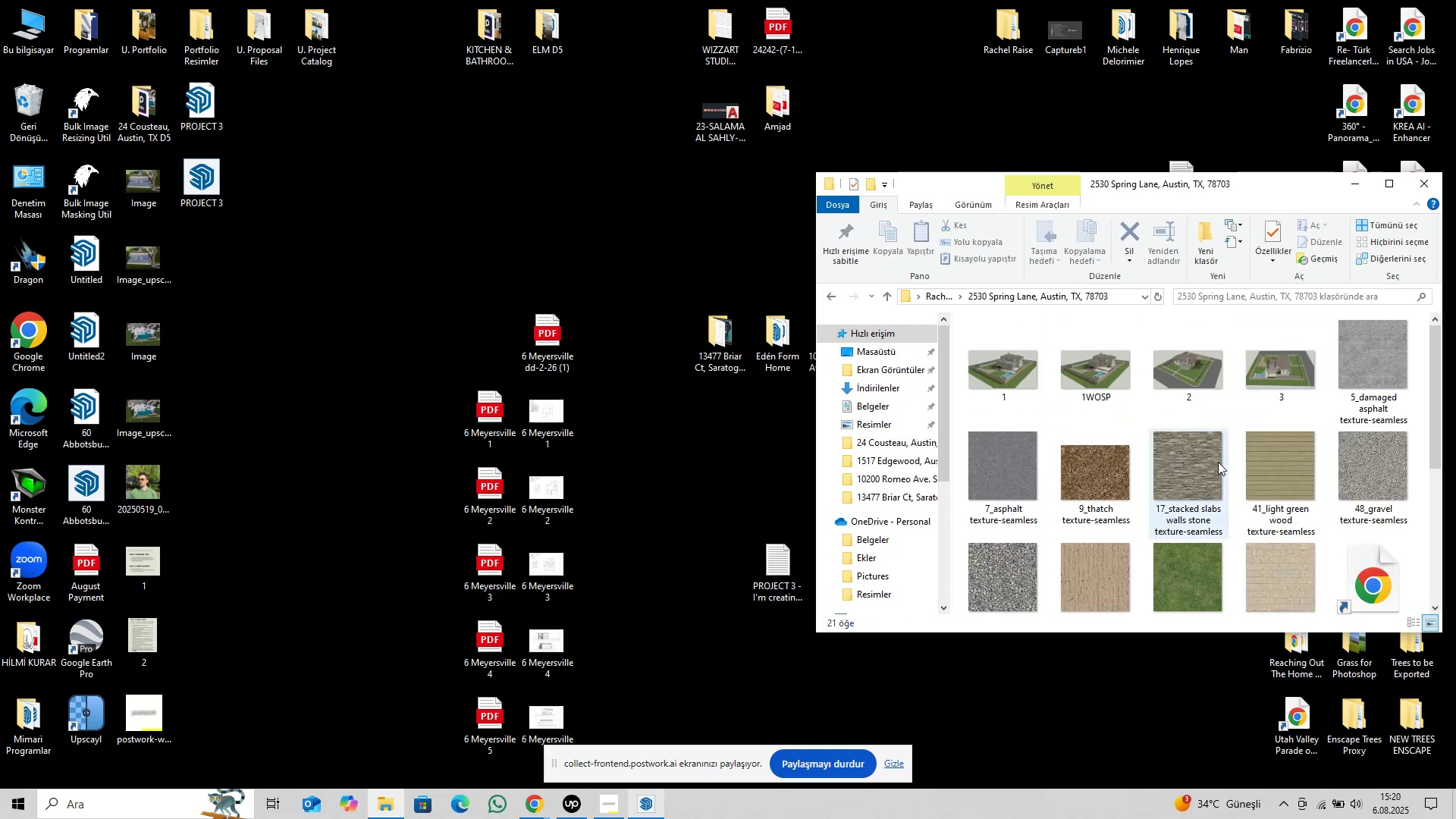 
scroll: coordinate [1178, 467], scroll_direction: down, amount: 4.0
 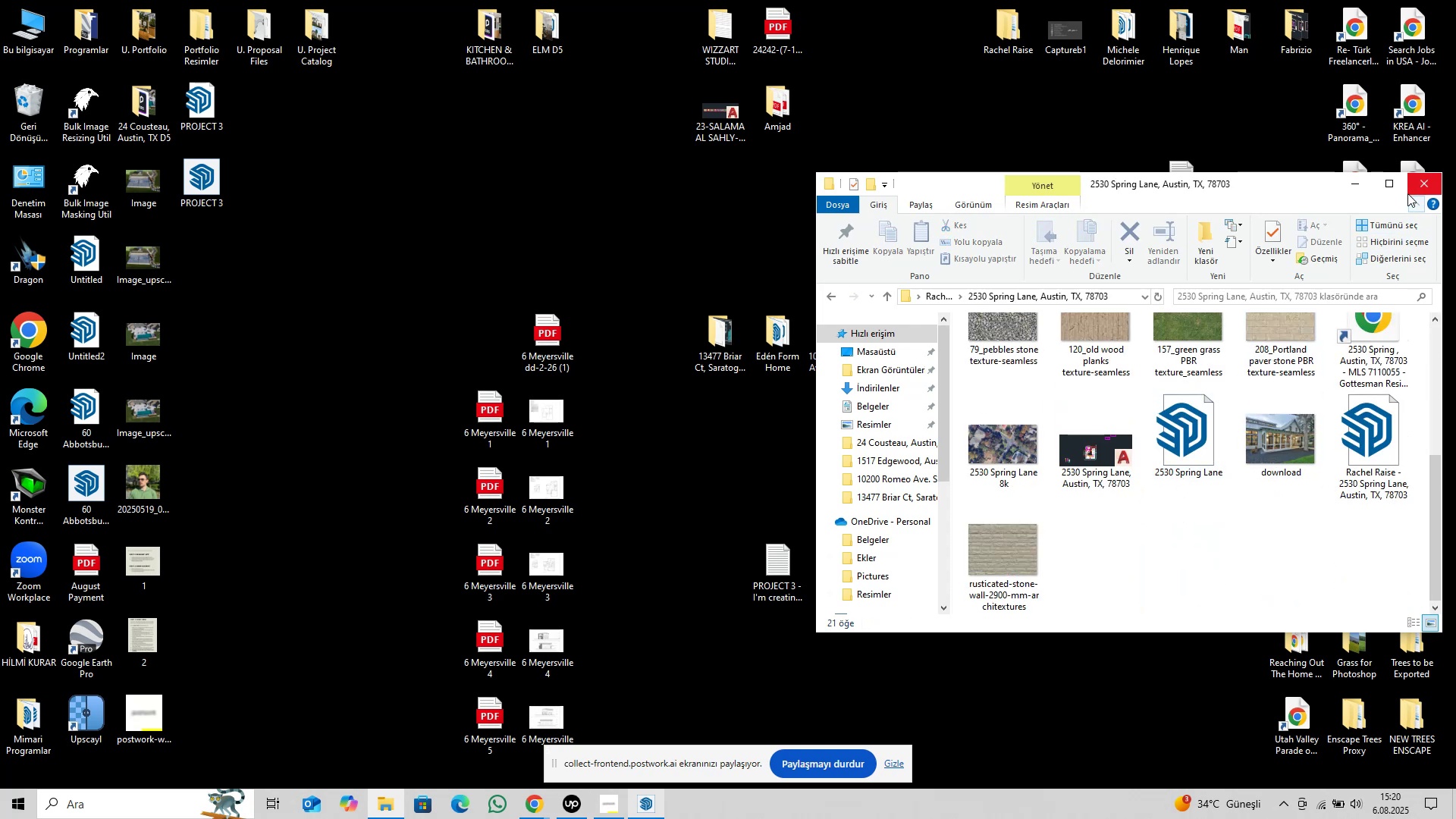 
left_click([836, 291])
 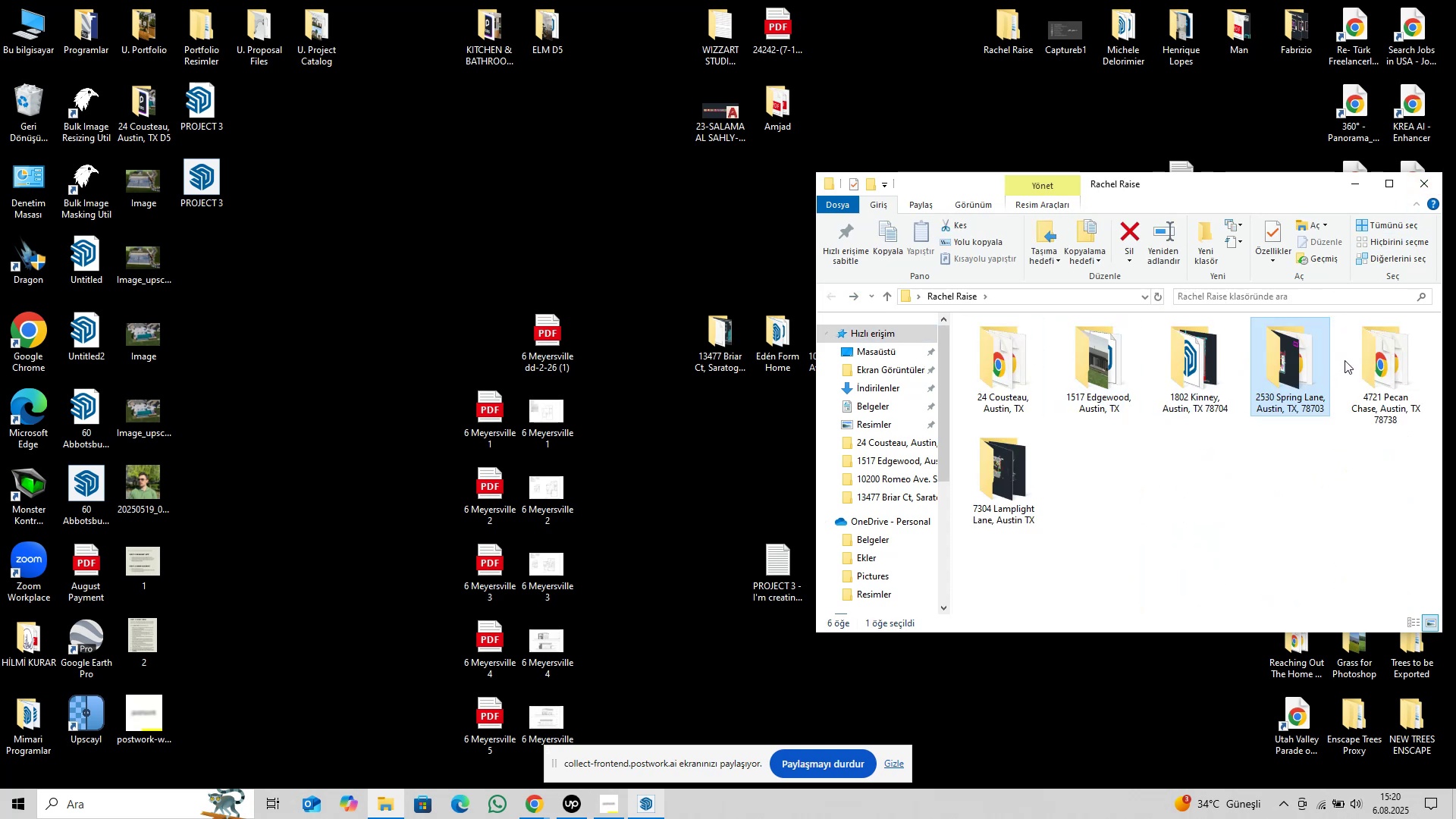 
double_click([1348, 360])
 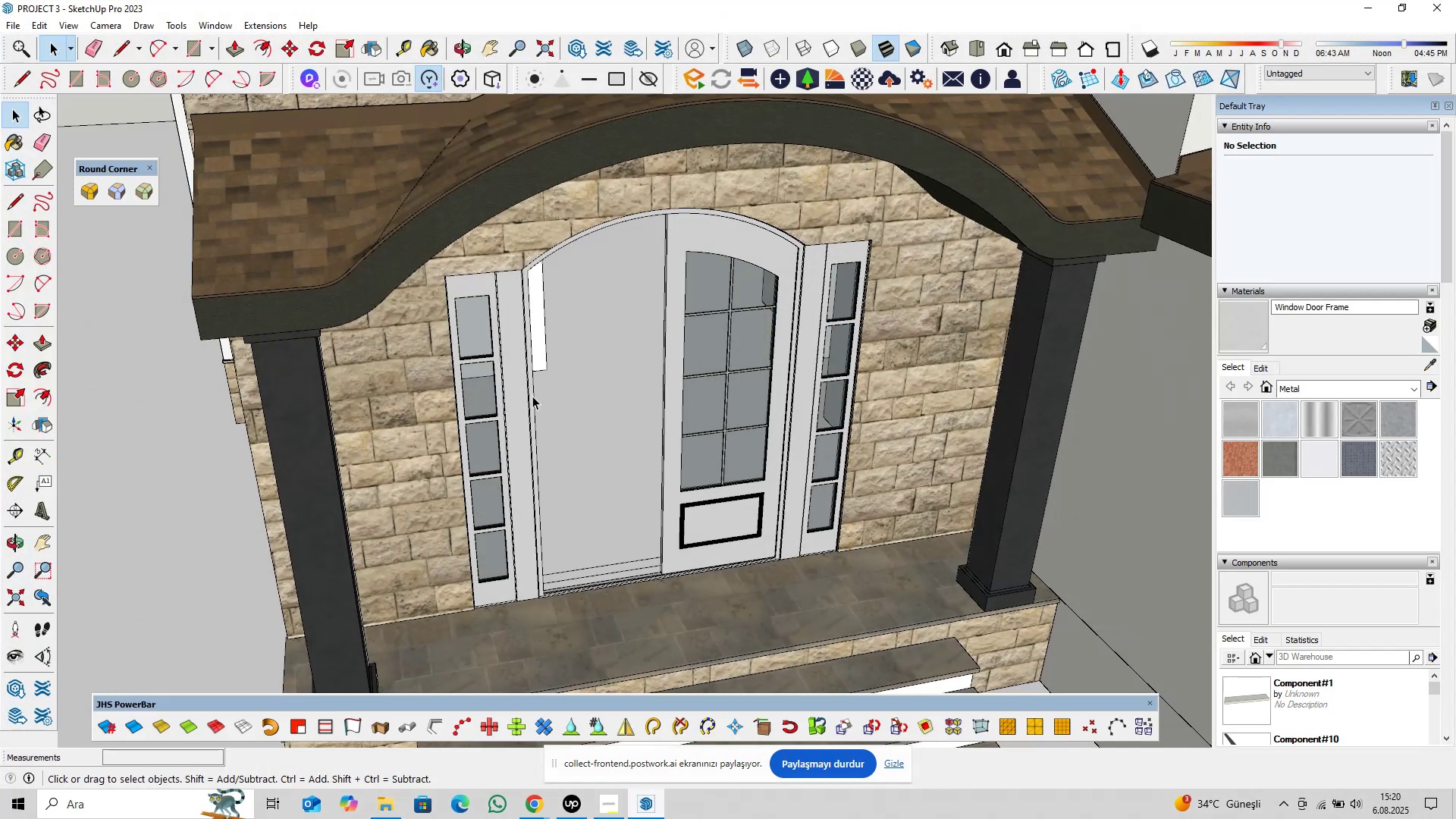 
left_click([228, 24])
 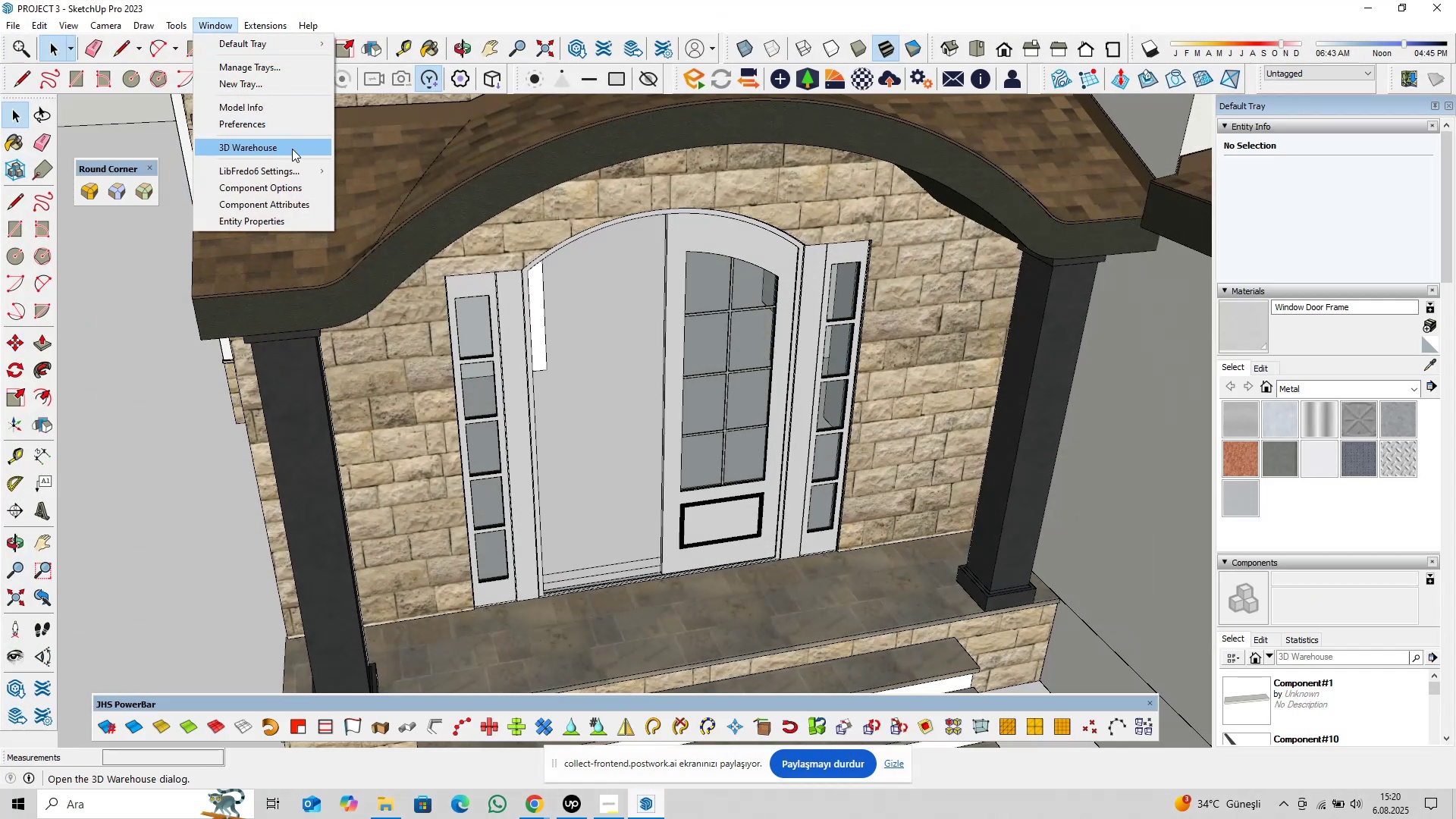 
left_click([291, 149])
 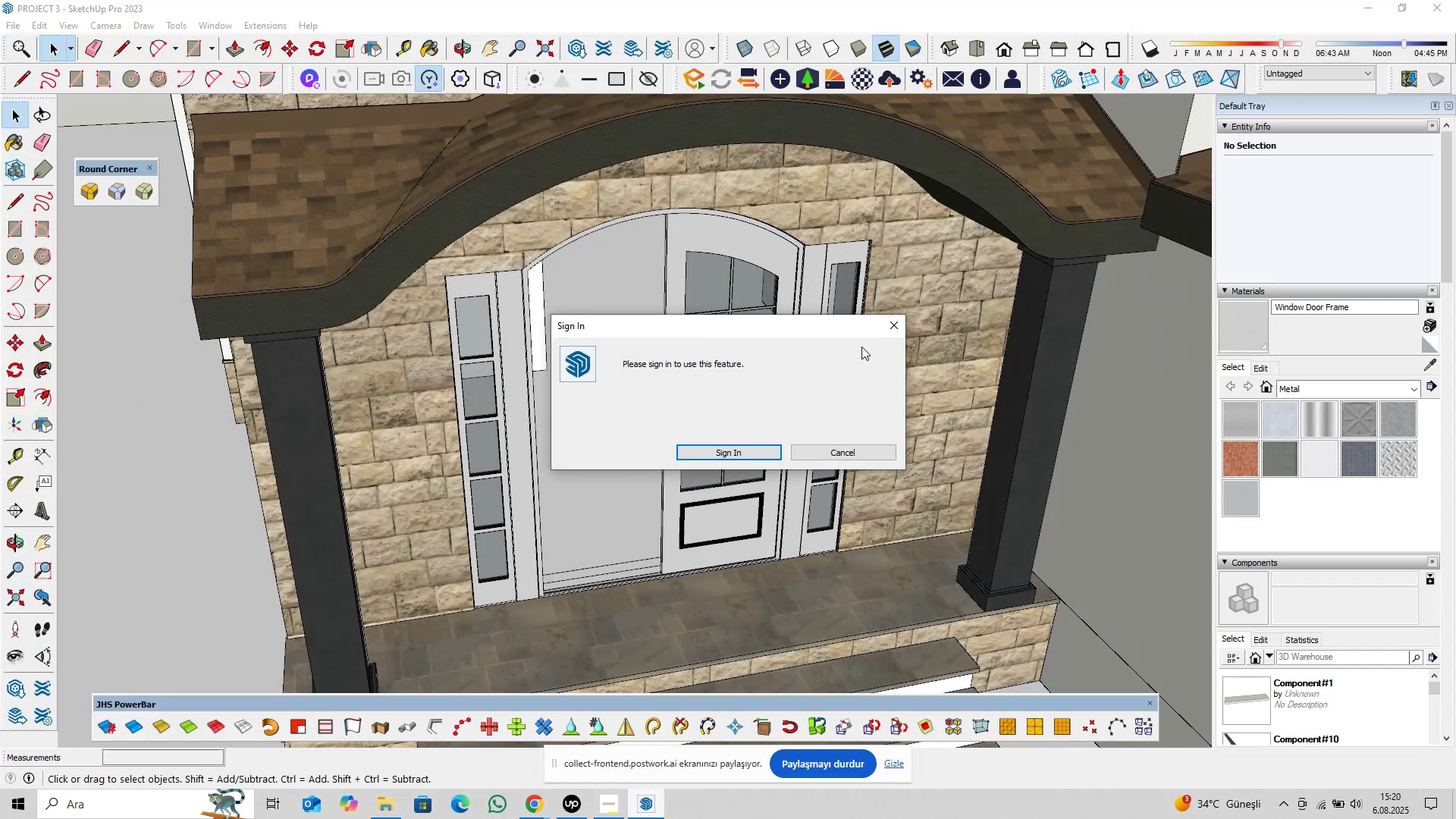 
left_click([890, 328])
 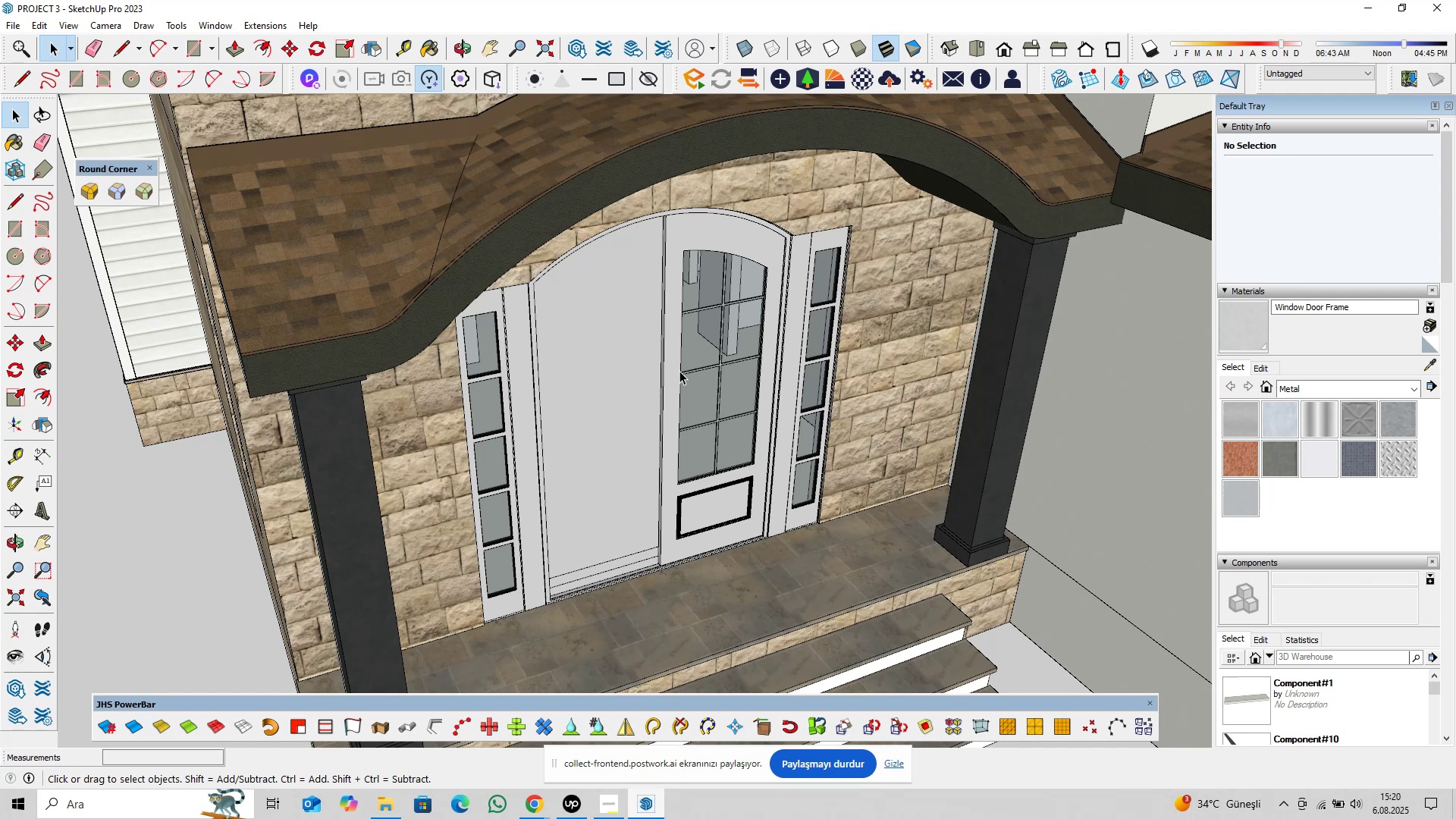 
wait(5.68)
 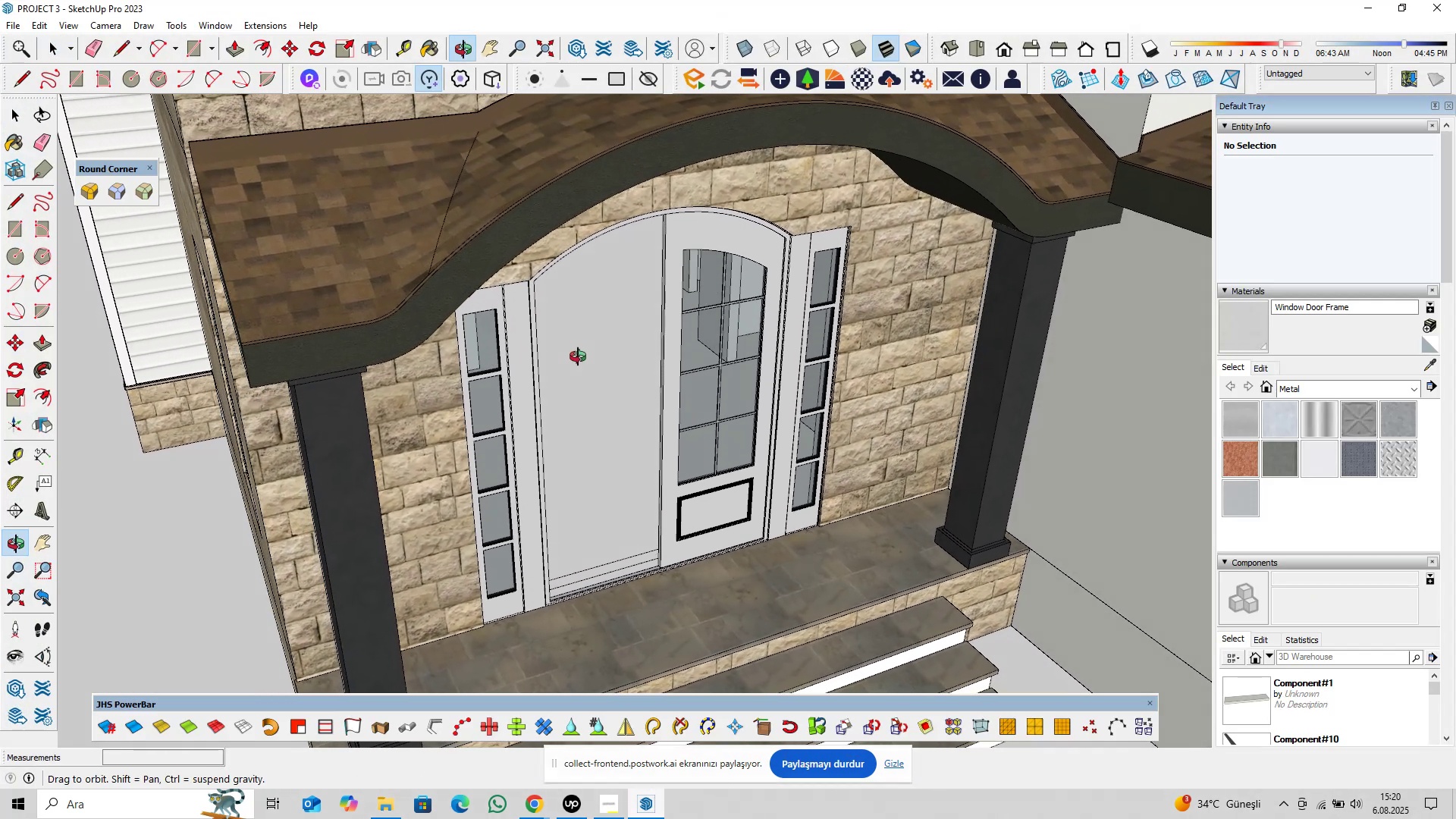 
scroll: coordinate [683, 413], scroll_direction: down, amount: 3.0
 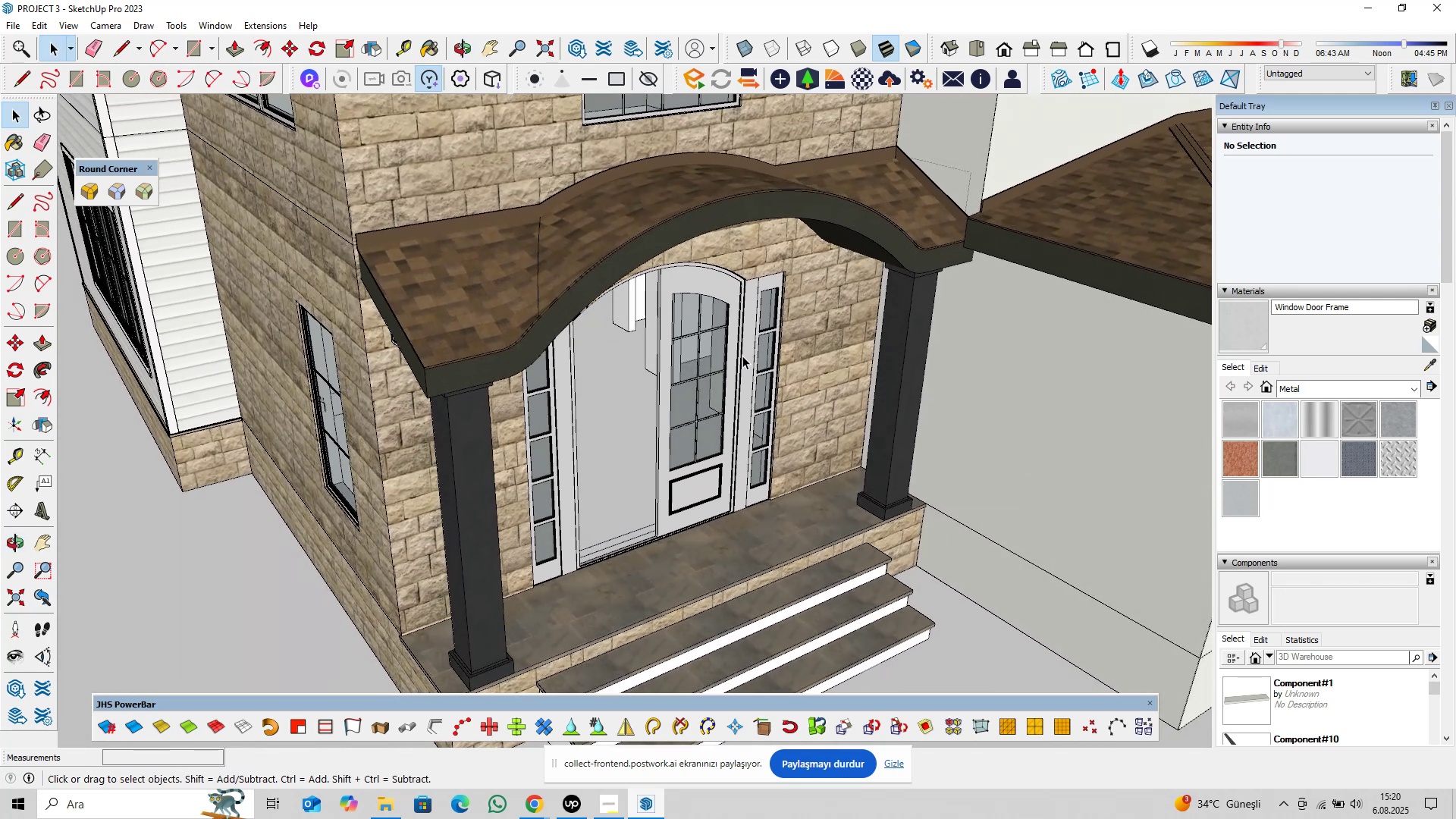 
scroll: coordinate [682, 453], scroll_direction: up, amount: 1.0
 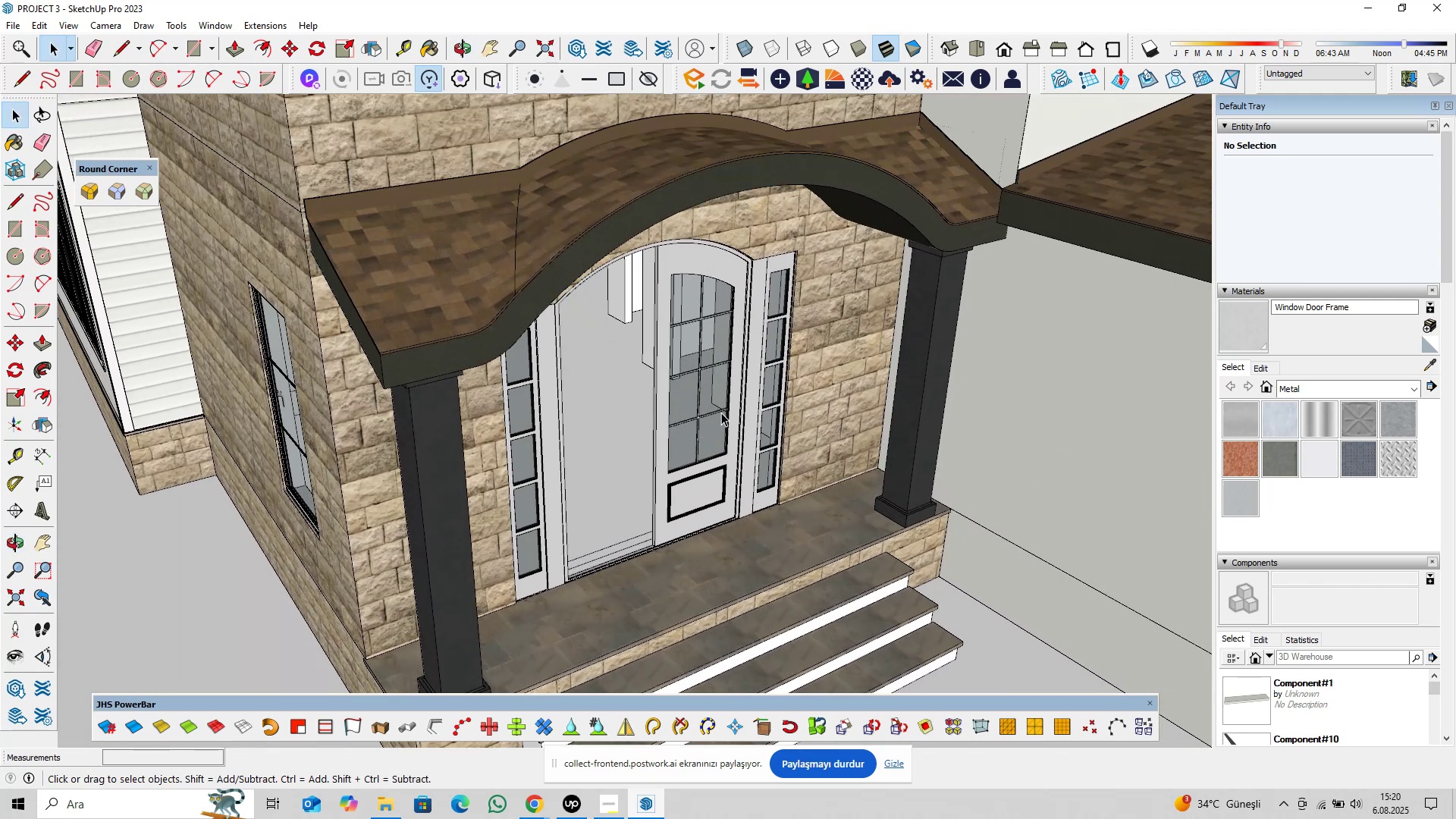 
scroll: coordinate [828, 486], scroll_direction: down, amount: 11.0
 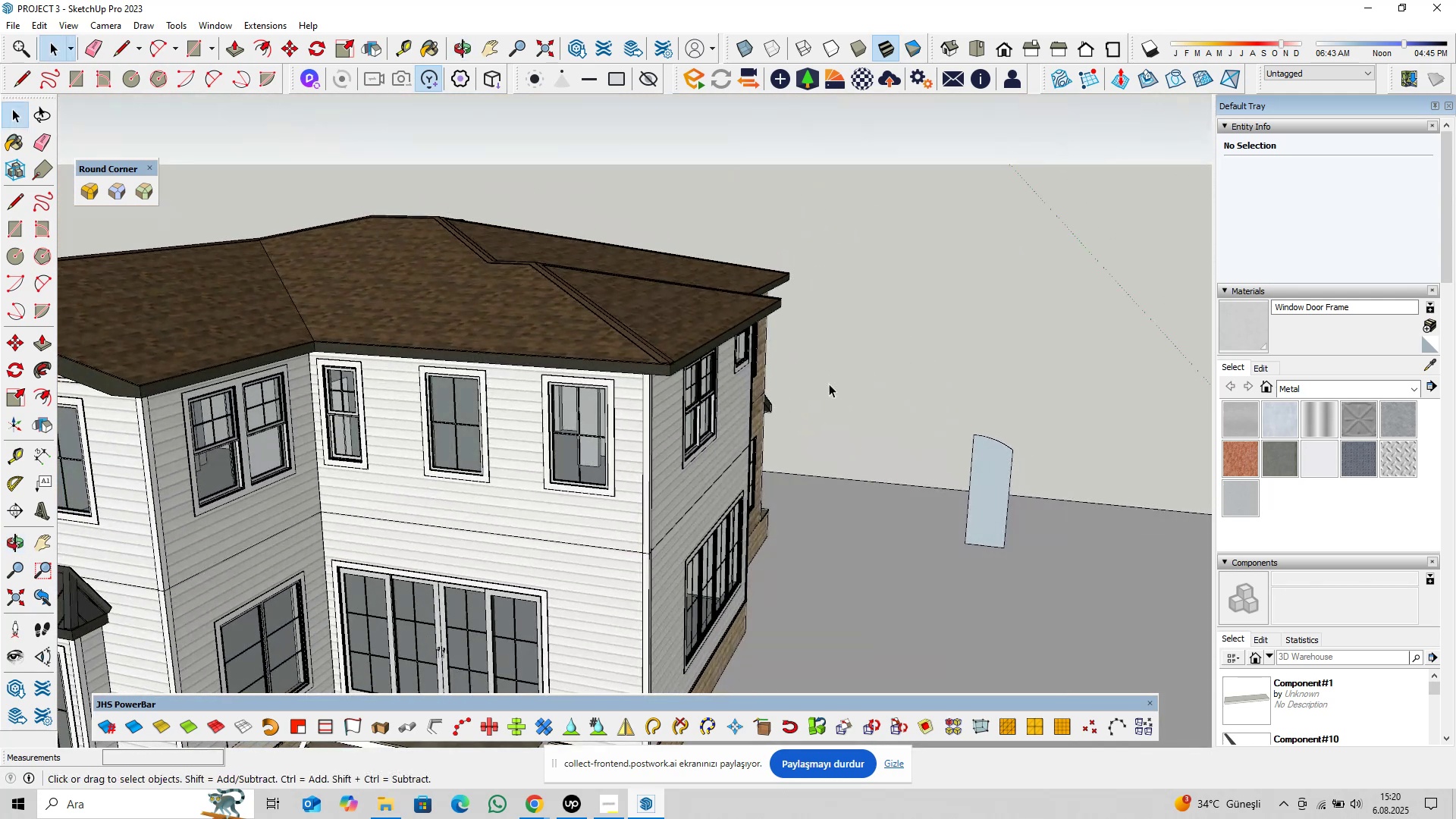 
scroll: coordinate [516, 560], scroll_direction: up, amount: 11.0
 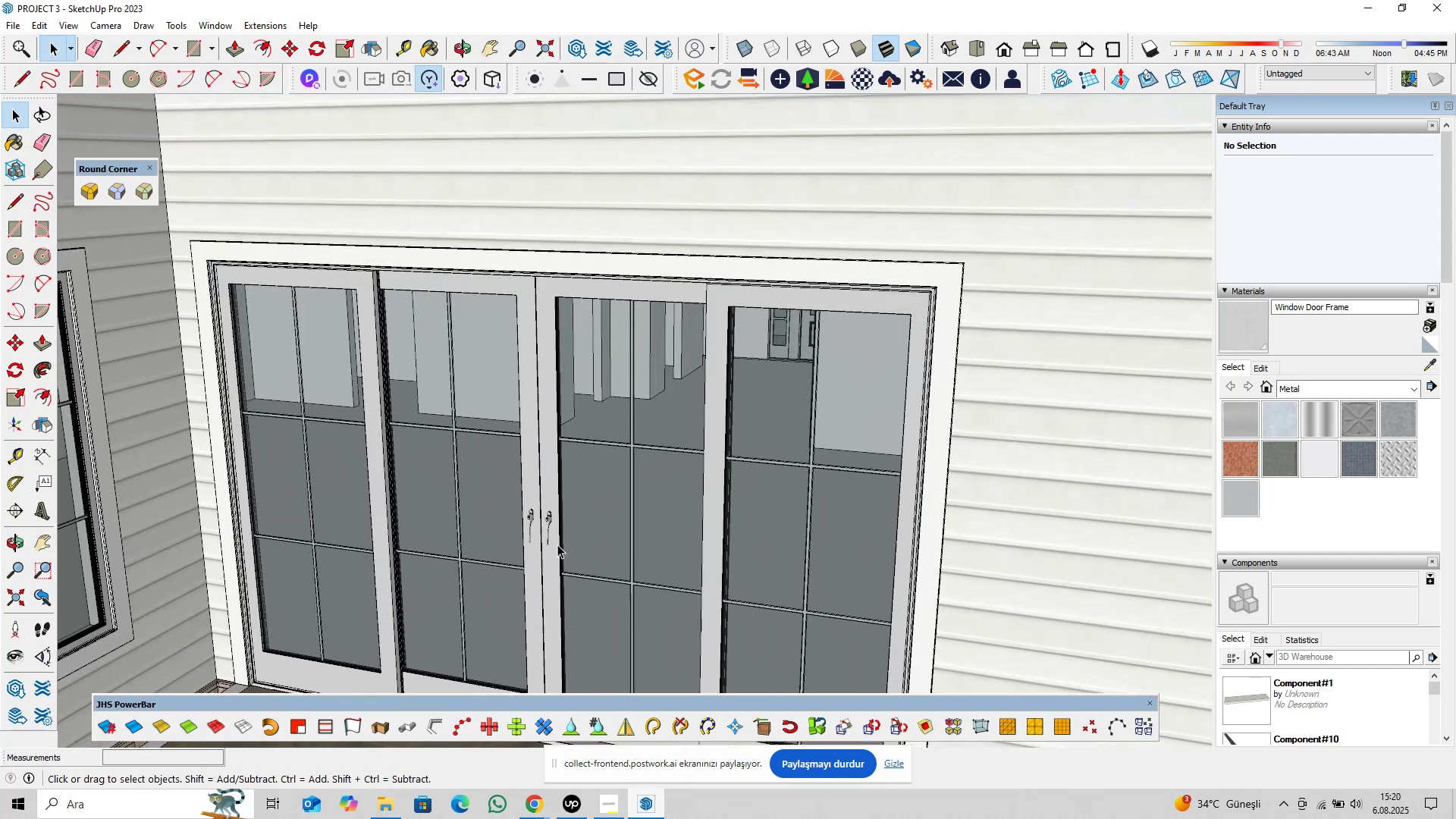 
scroll: coordinate [588, 488], scroll_direction: down, amount: 15.0
 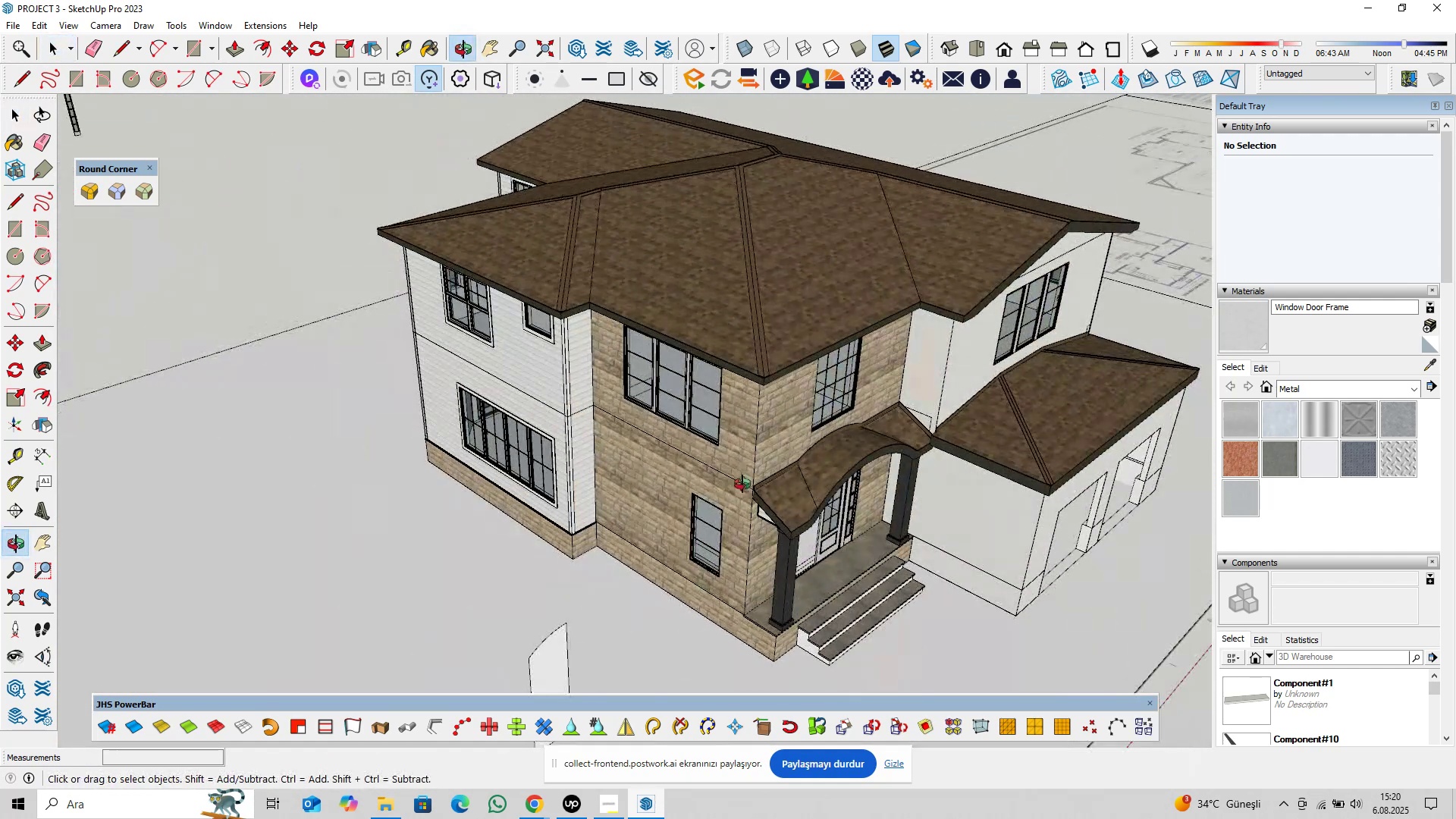 
scroll: coordinate [821, 557], scroll_direction: up, amount: 1.0
 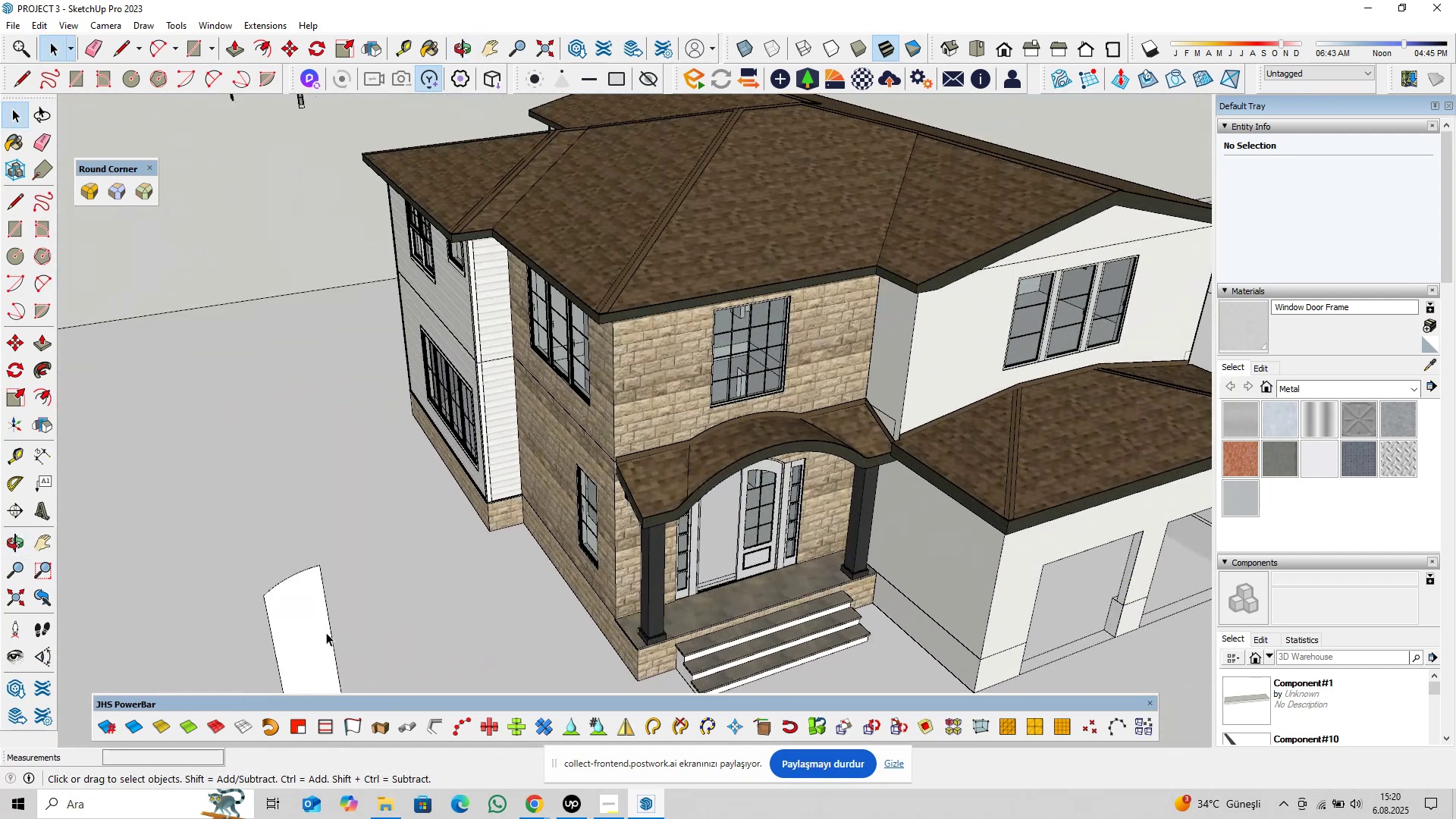 
double_click([322, 632])
 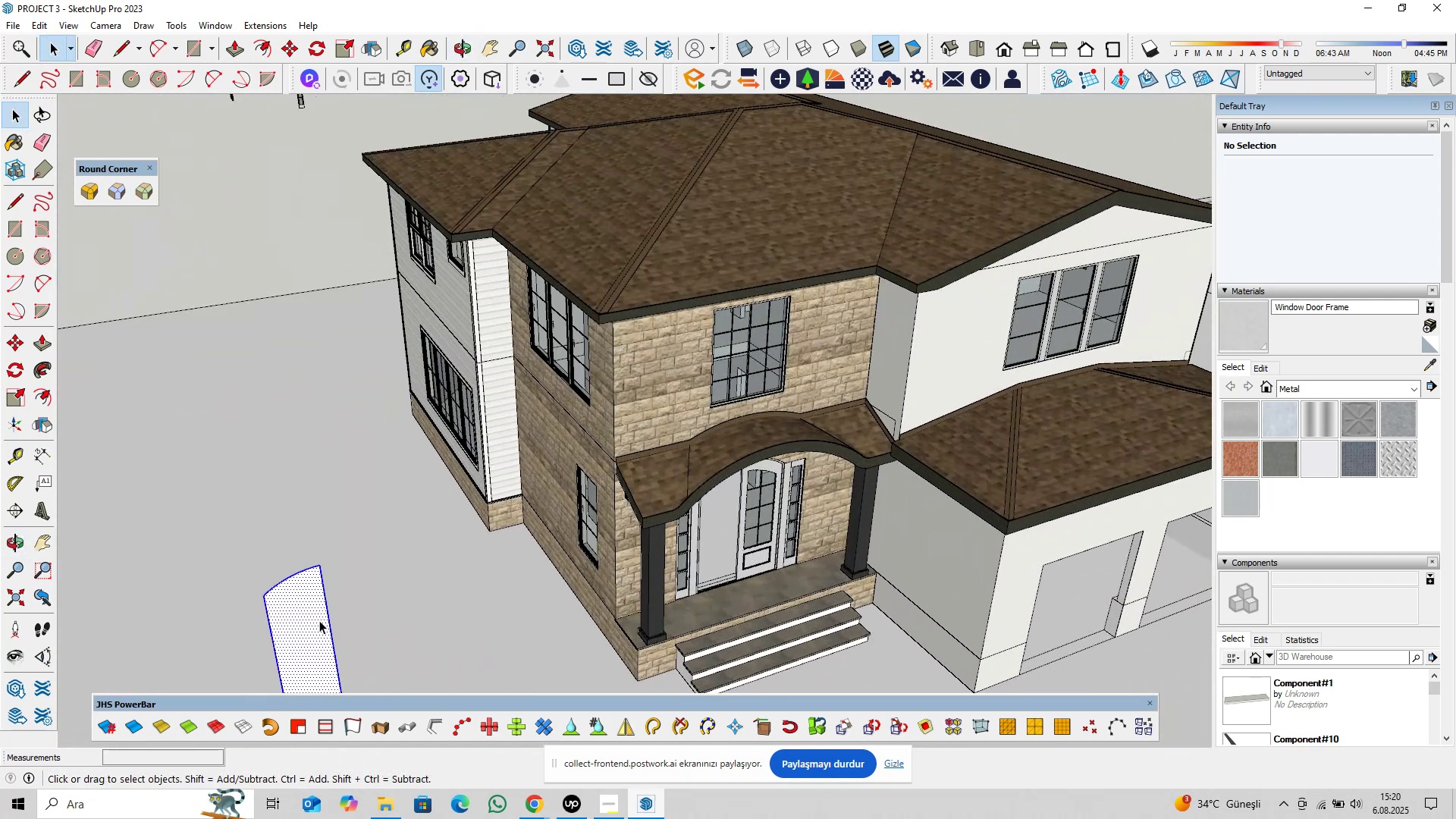 
triple_click([319, 620])
 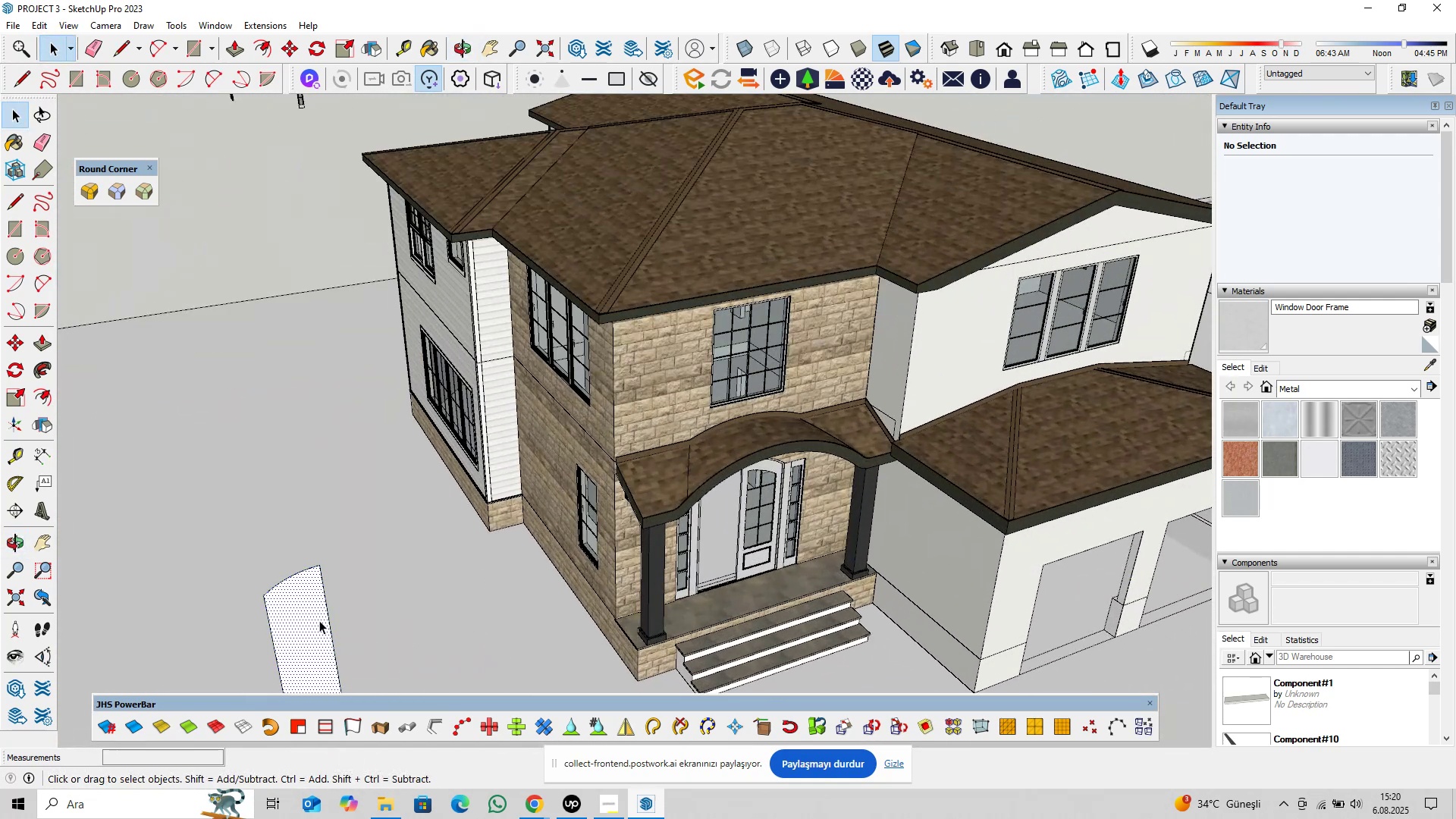 
triple_click([319, 620])
 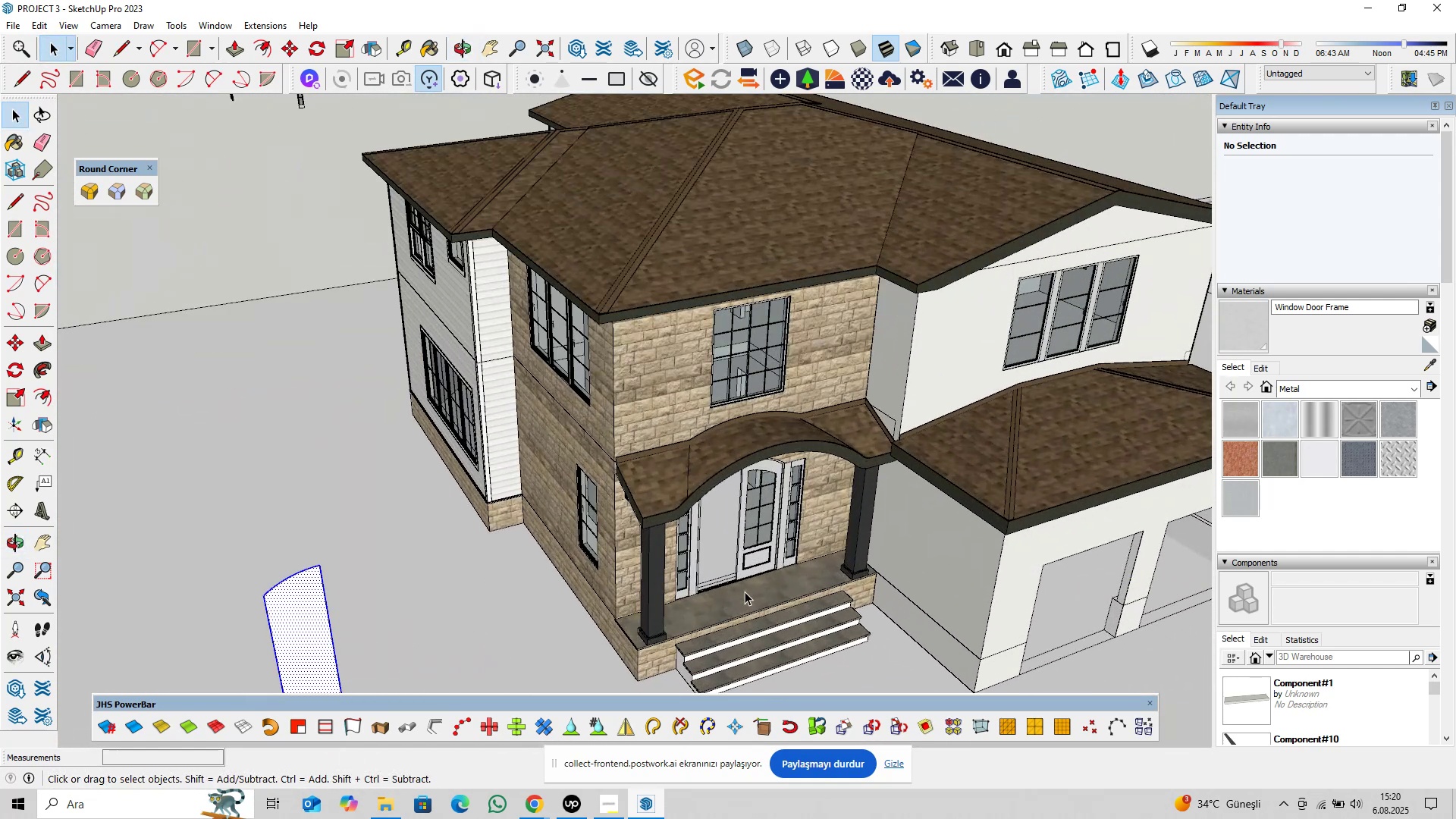 
scroll: coordinate [658, 510], scroll_direction: up, amount: 10.0
 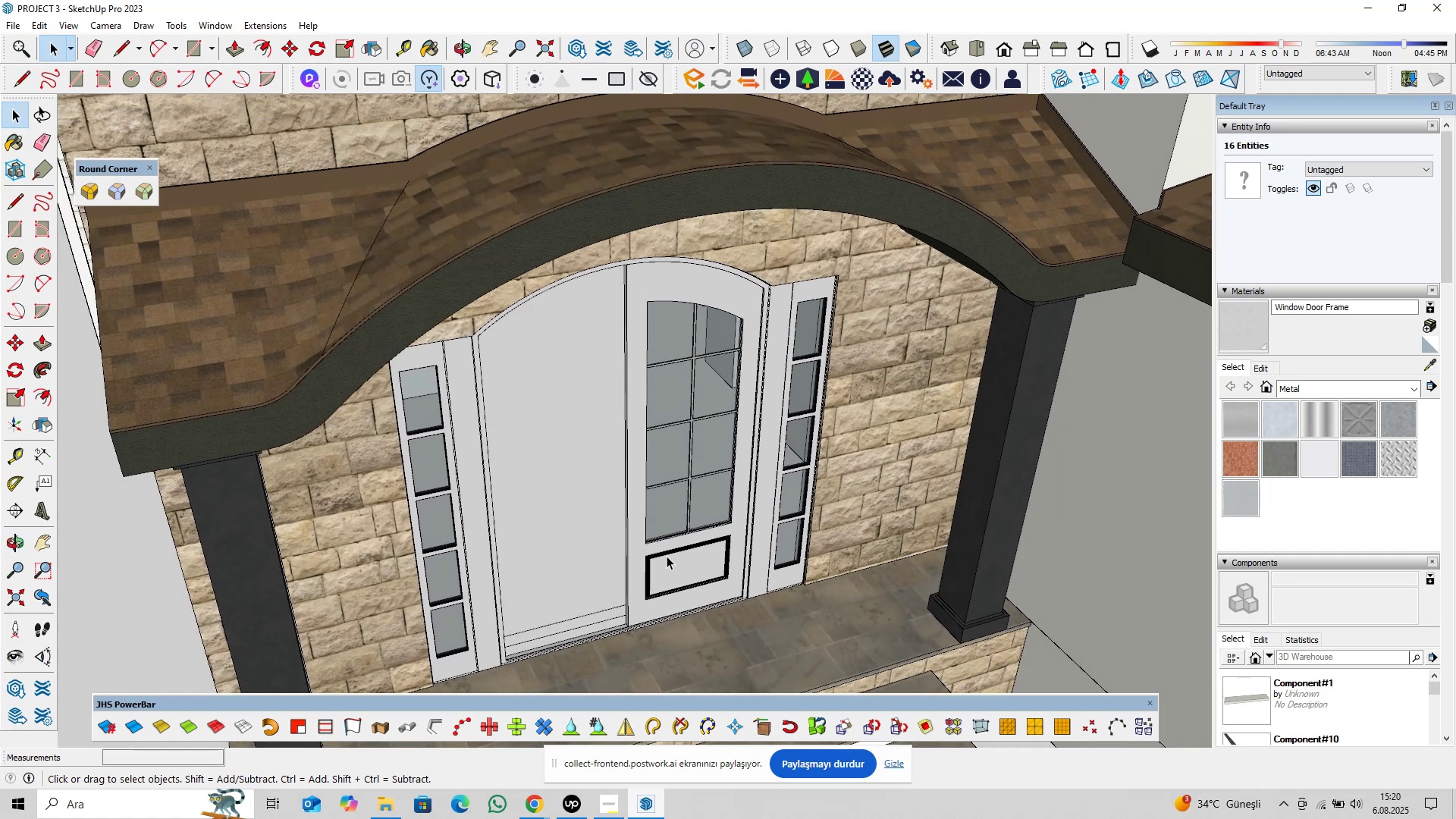 
wait(6.77)
 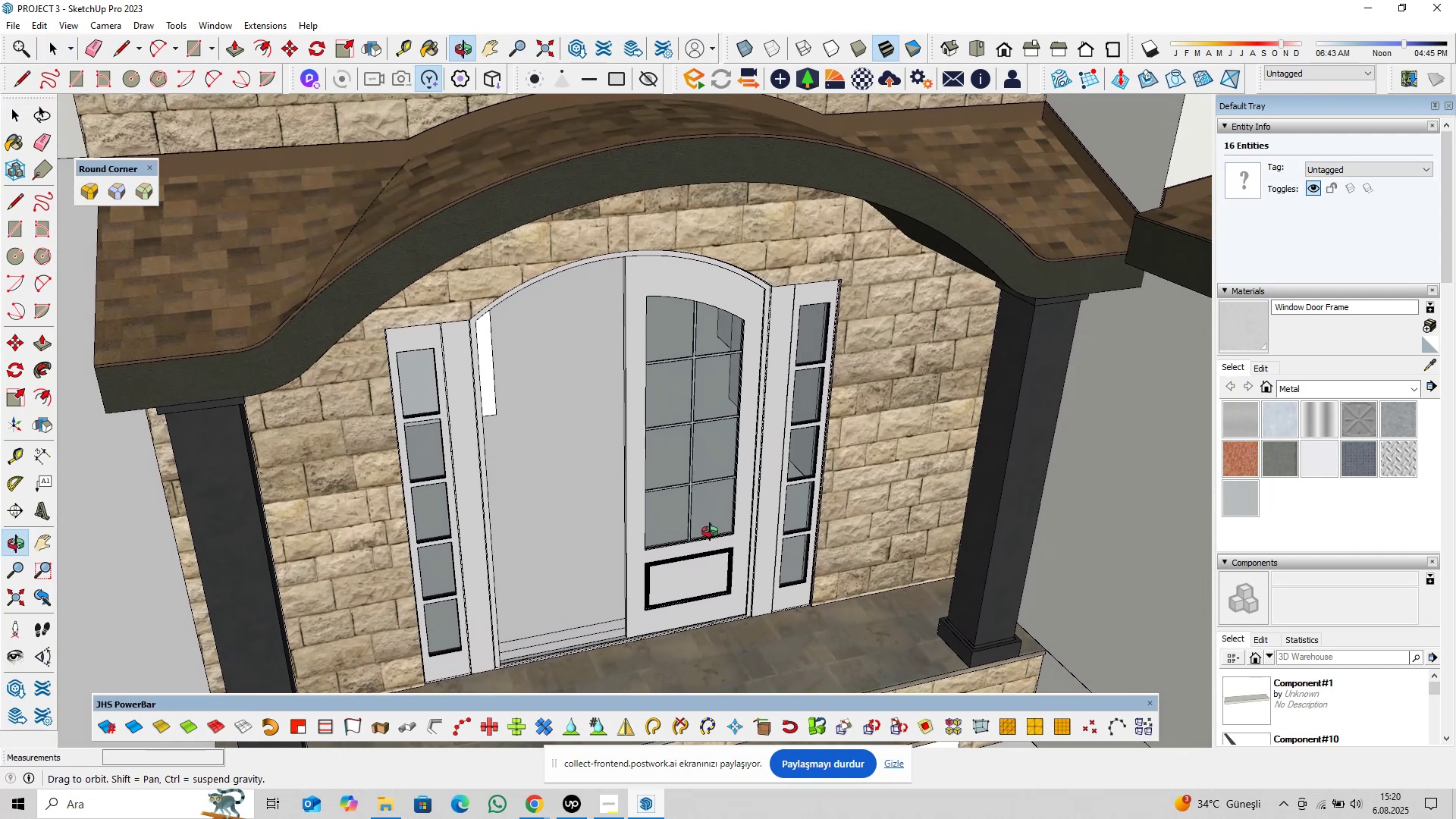 
left_click([1368, 5])
 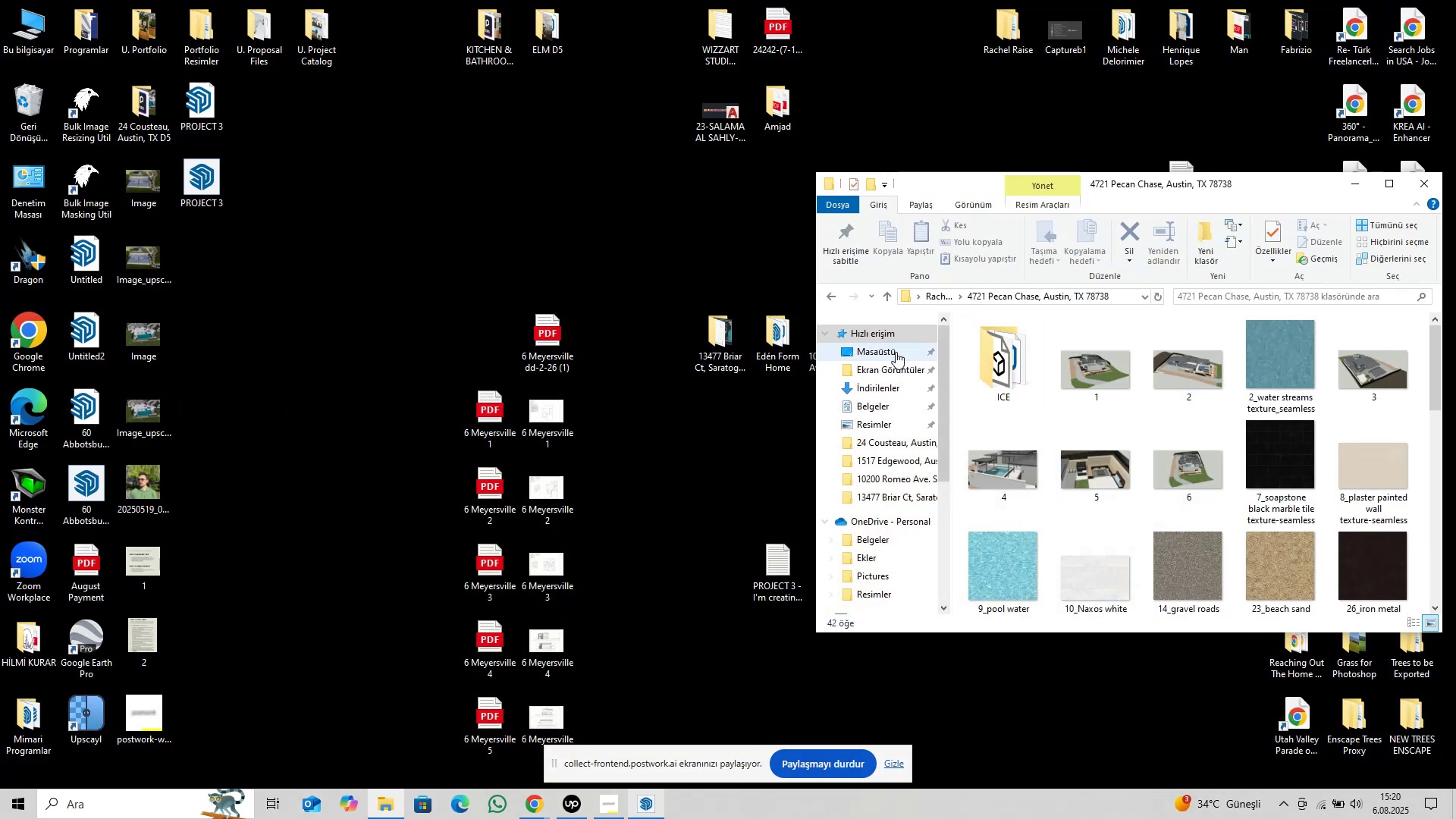 
left_click([825, 293])
 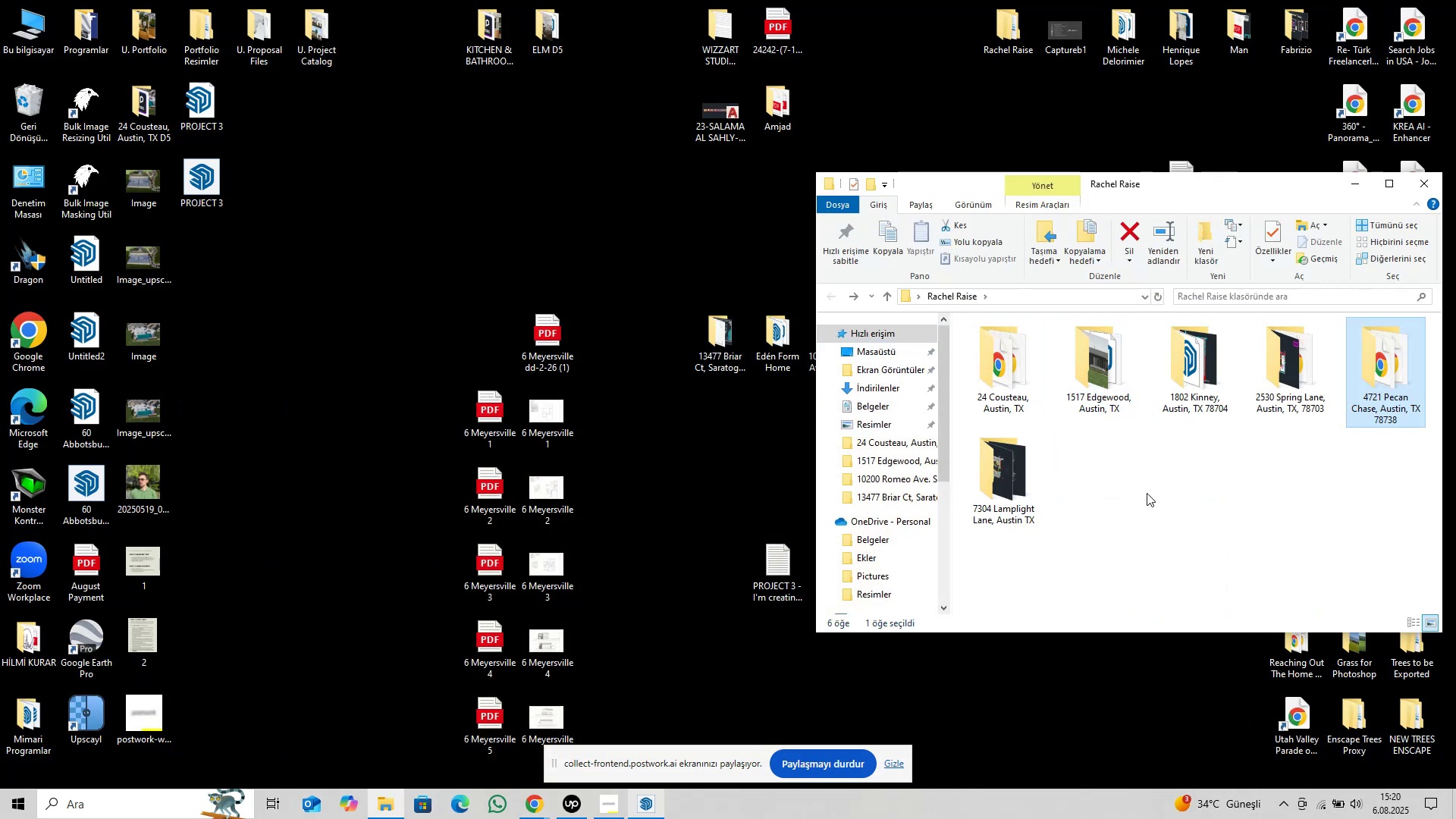 
left_click([1426, 192])
 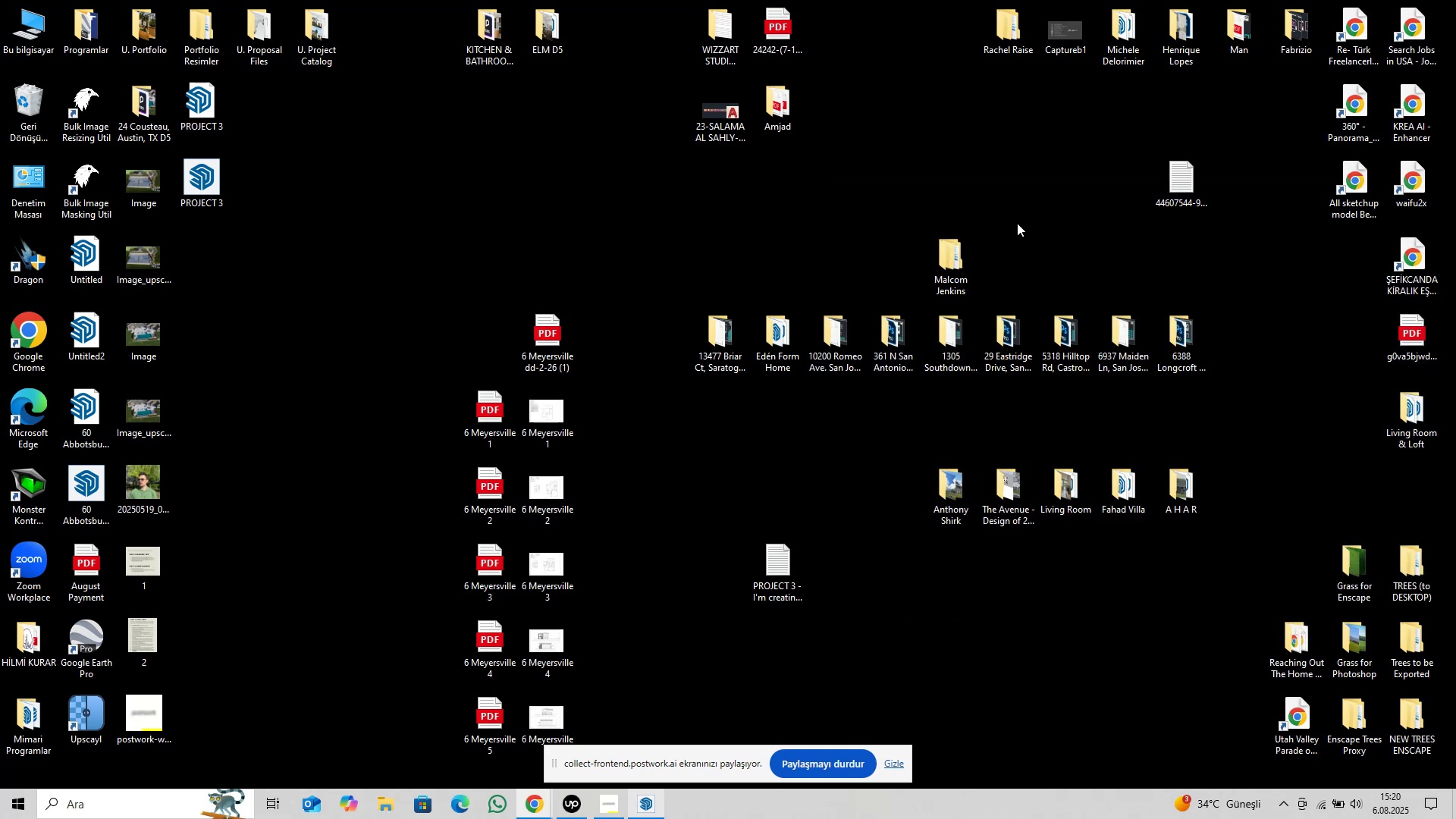 
wait(8.28)
 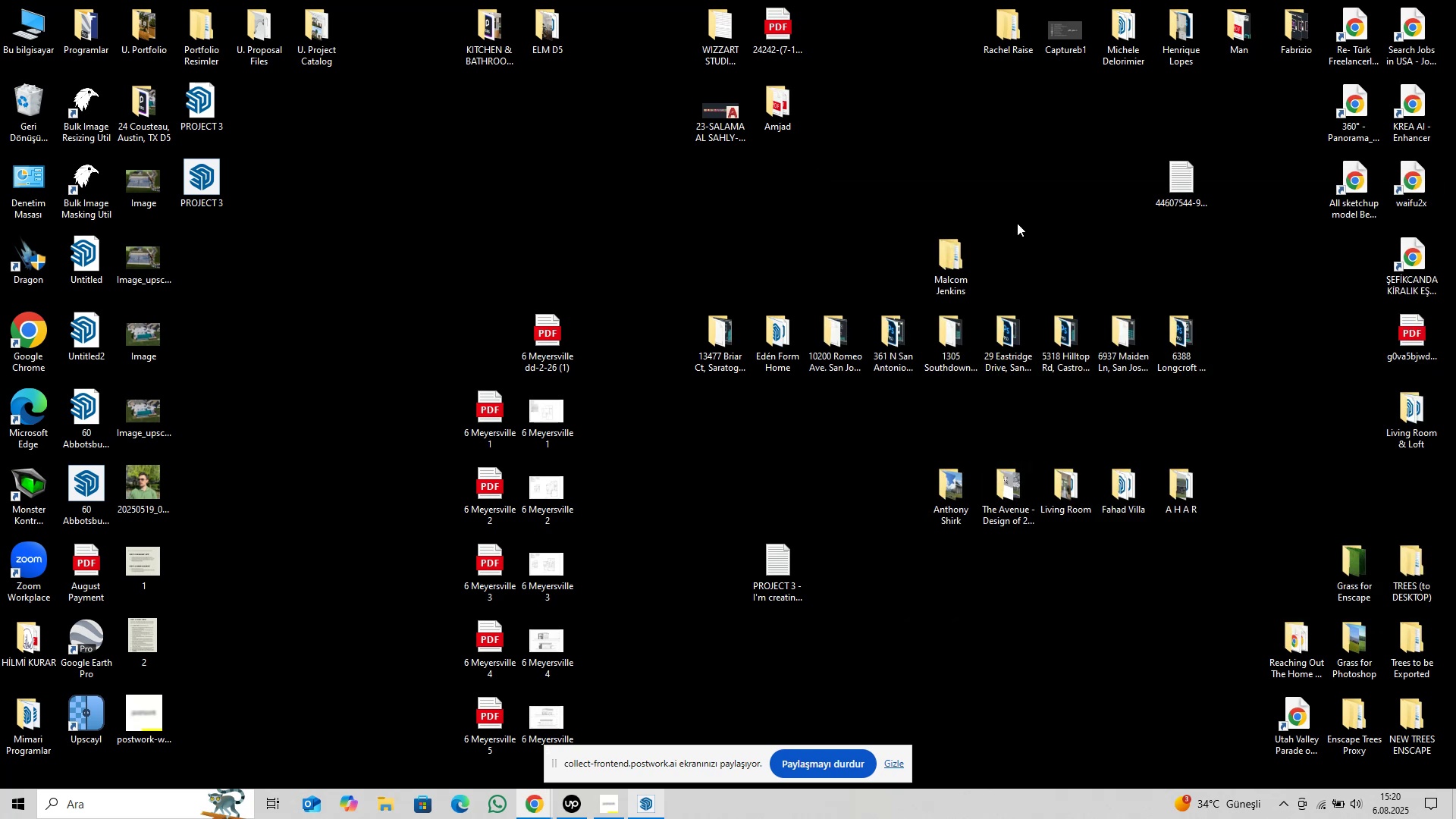 
double_click([720, 337])
 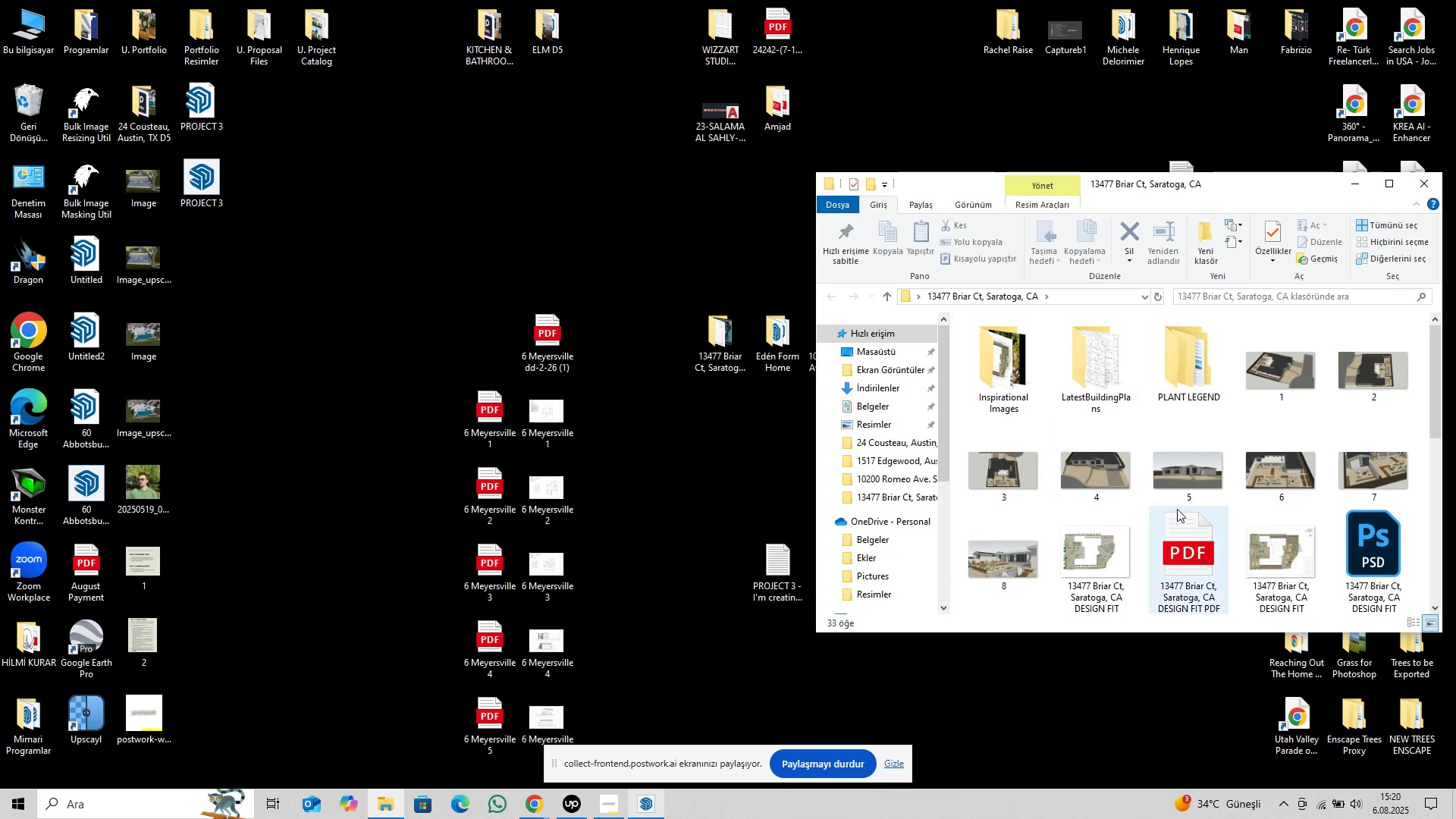 
double_click([1178, 470])
 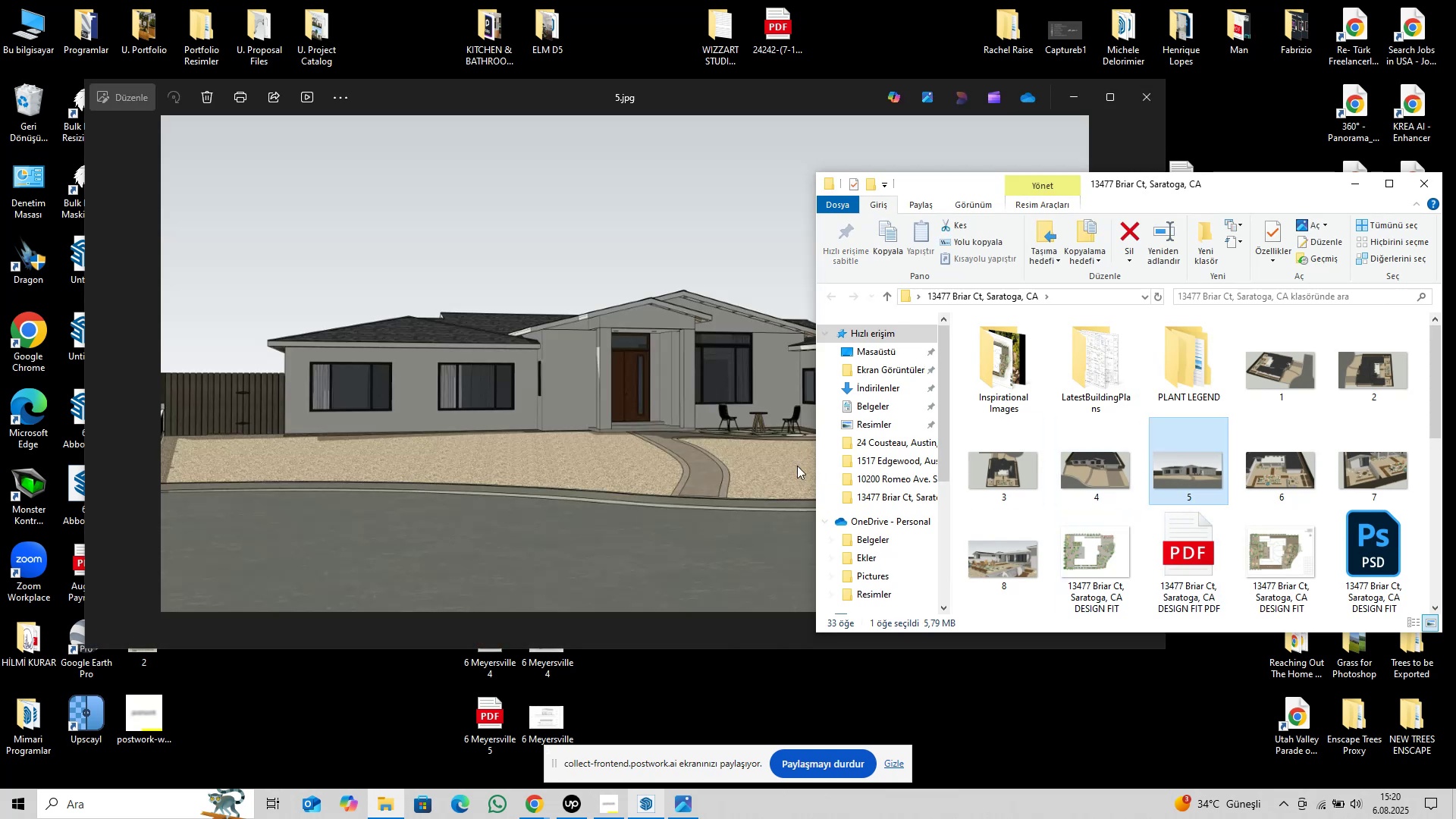 
scroll: coordinate [641, 375], scroll_direction: up, amount: 21.0
 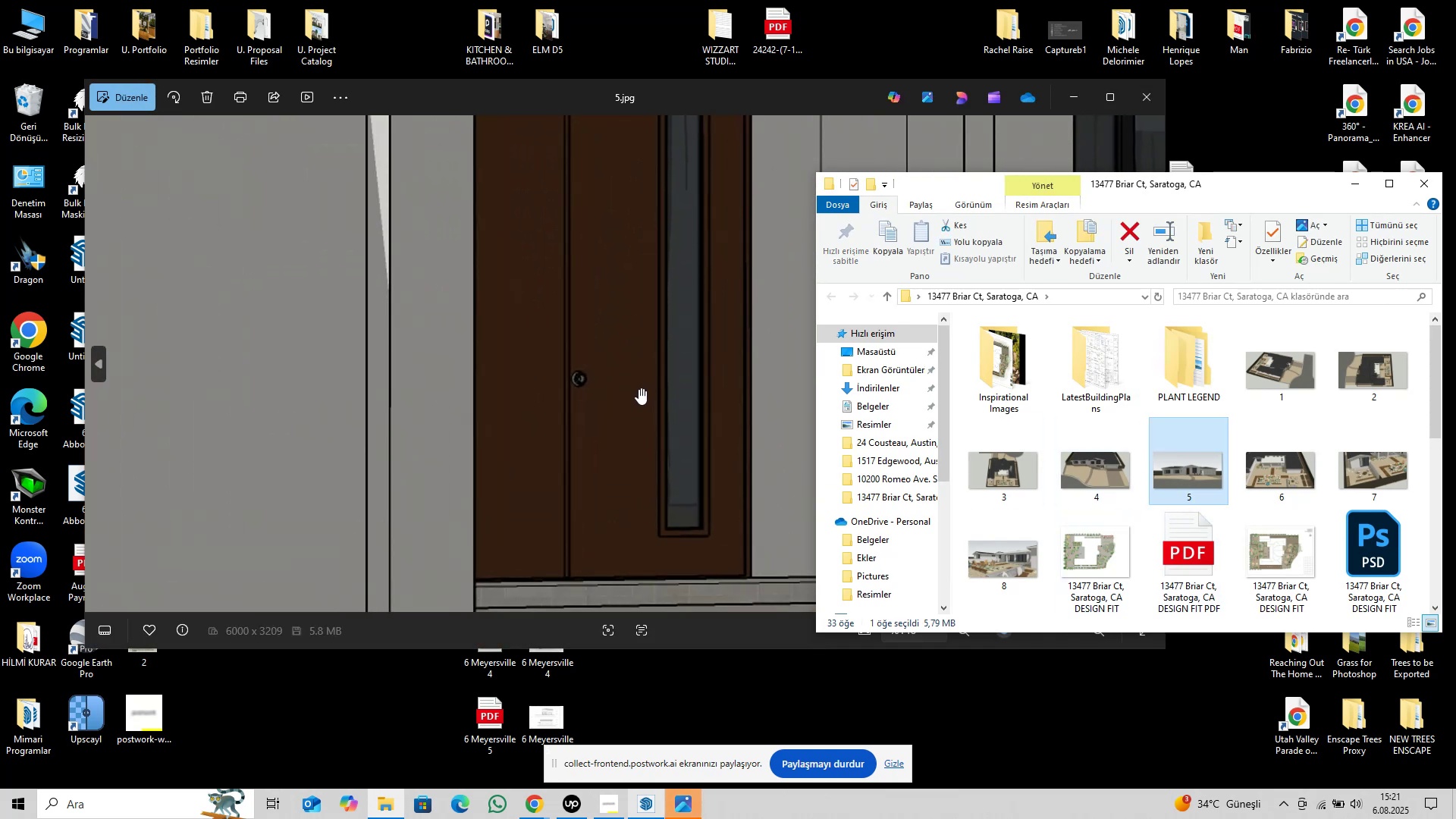 
double_click([639, 388])
 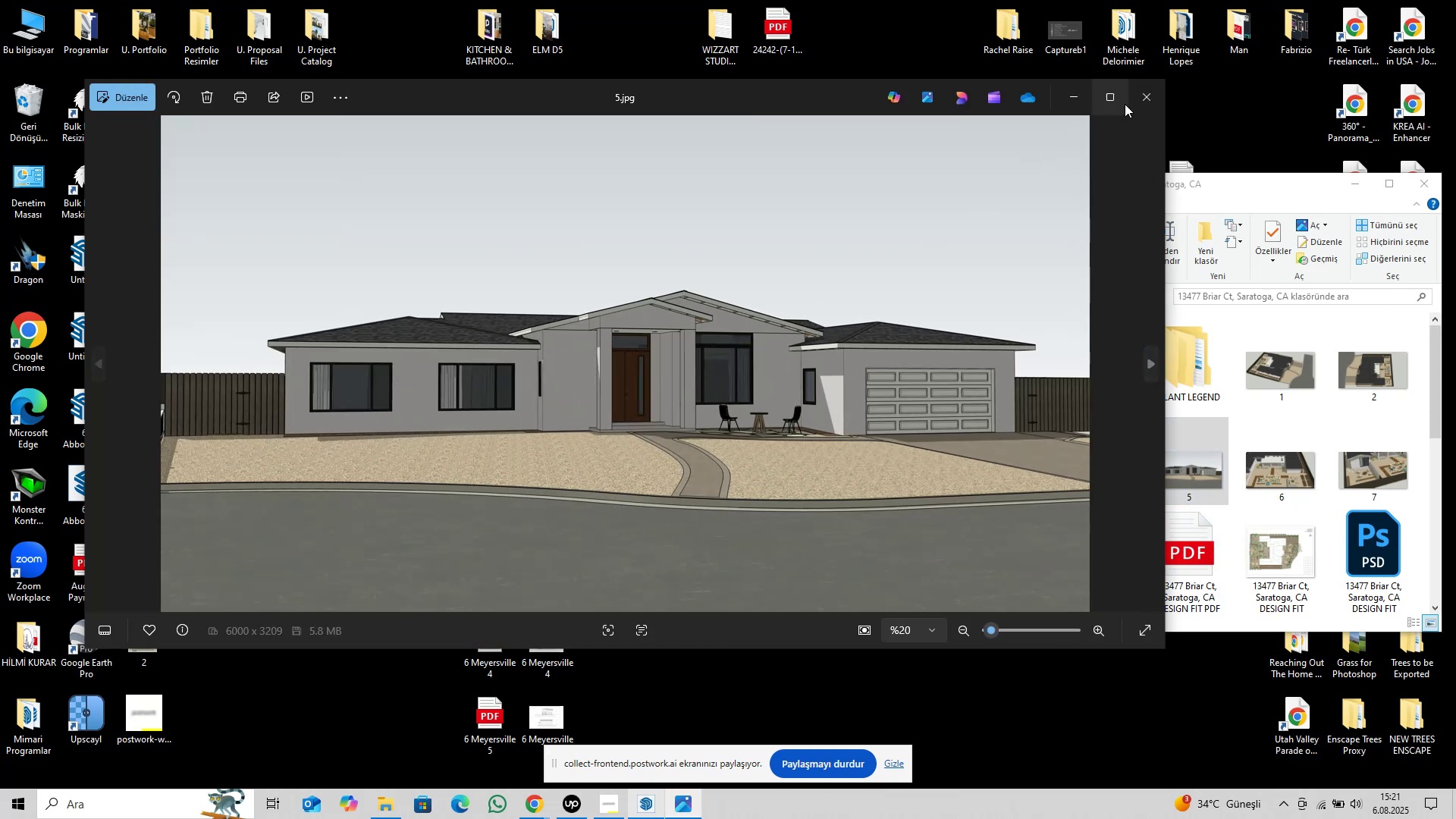 
left_click([1134, 100])
 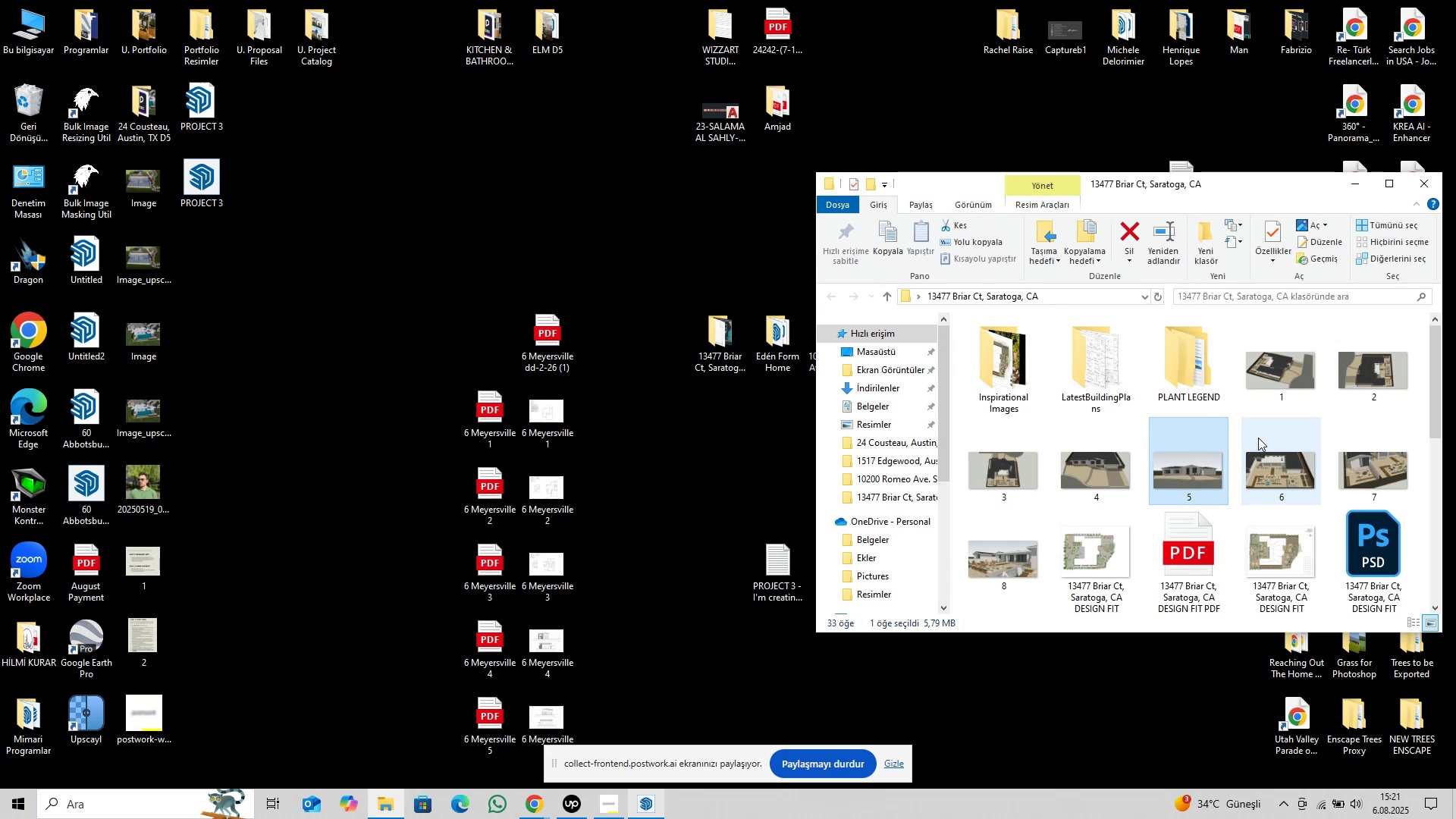 
wait(5.26)
 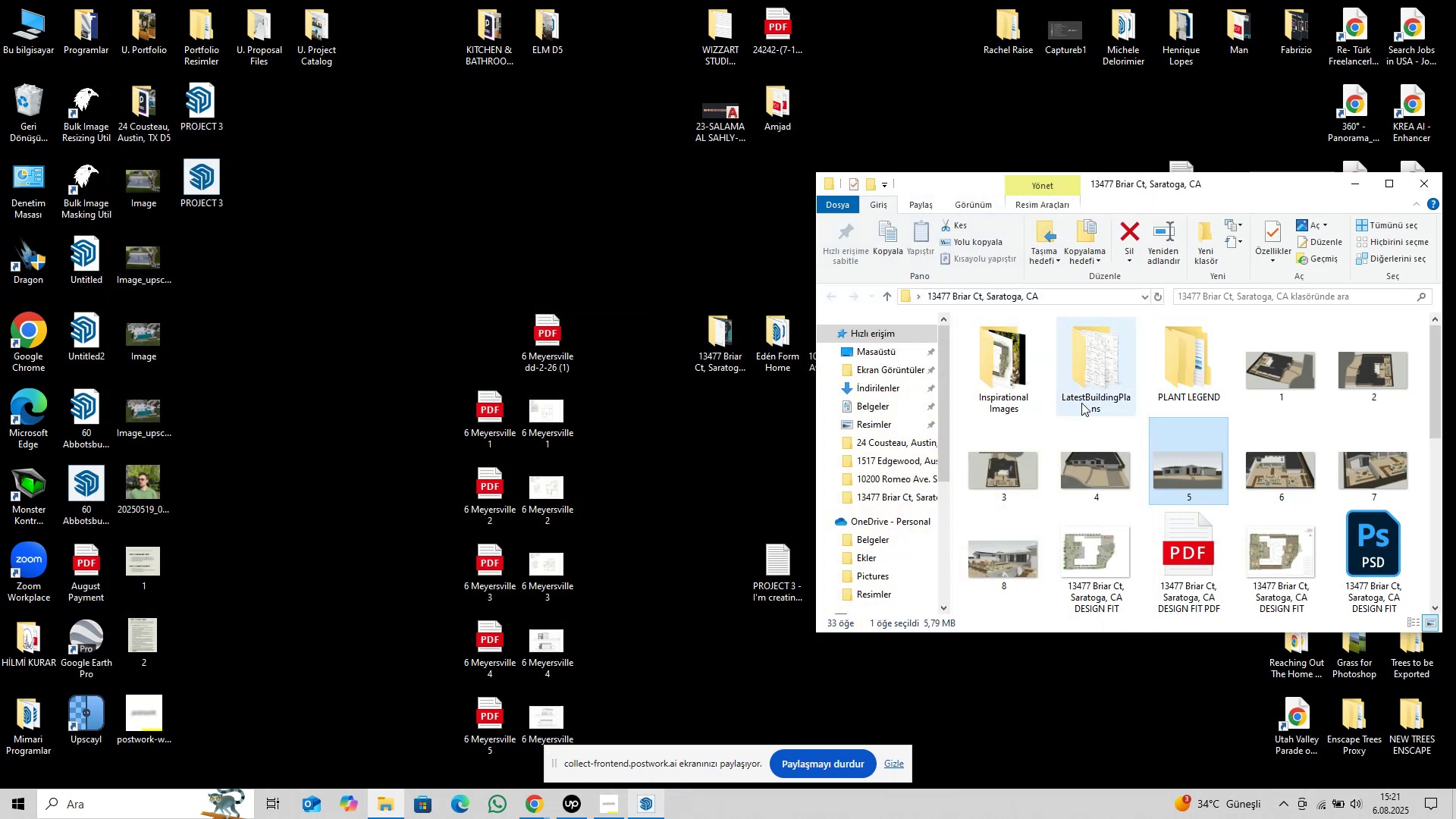 
double_click([1345, 470])
 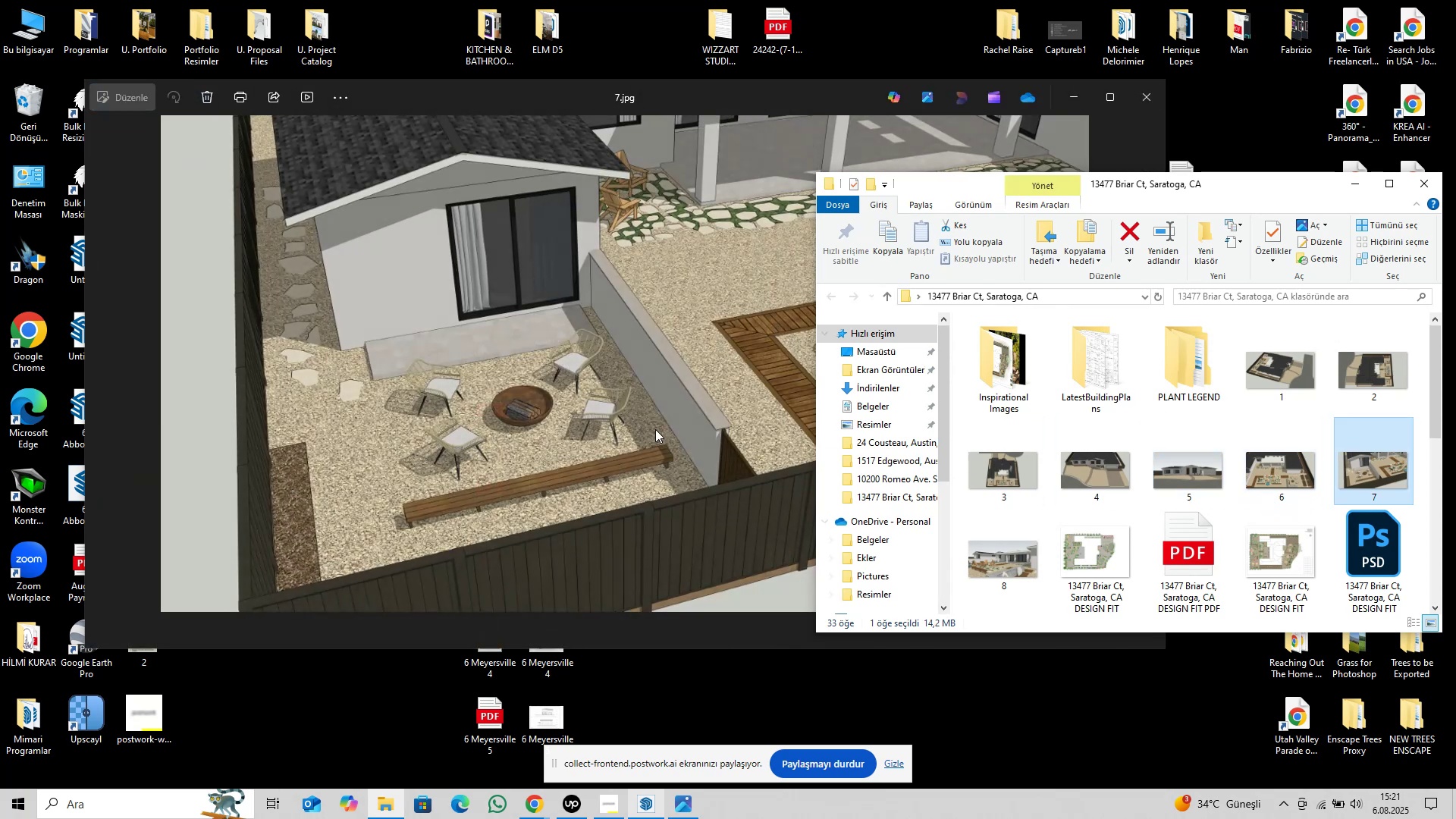 
scroll: coordinate [522, 240], scroll_direction: up, amount: 11.0
 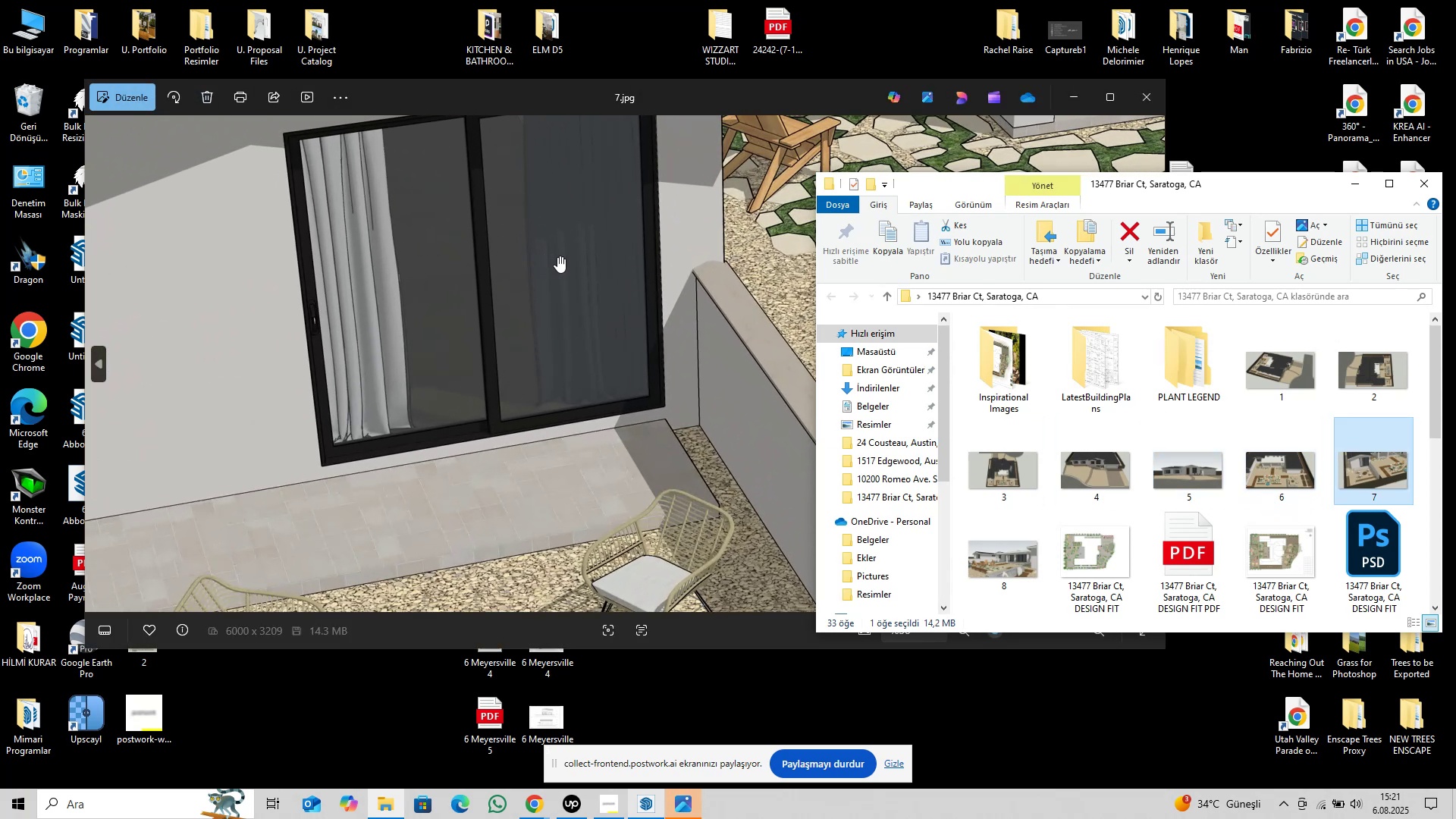 
left_click_drag(start_coordinate=[695, 243], to_coordinate=[467, 436])
 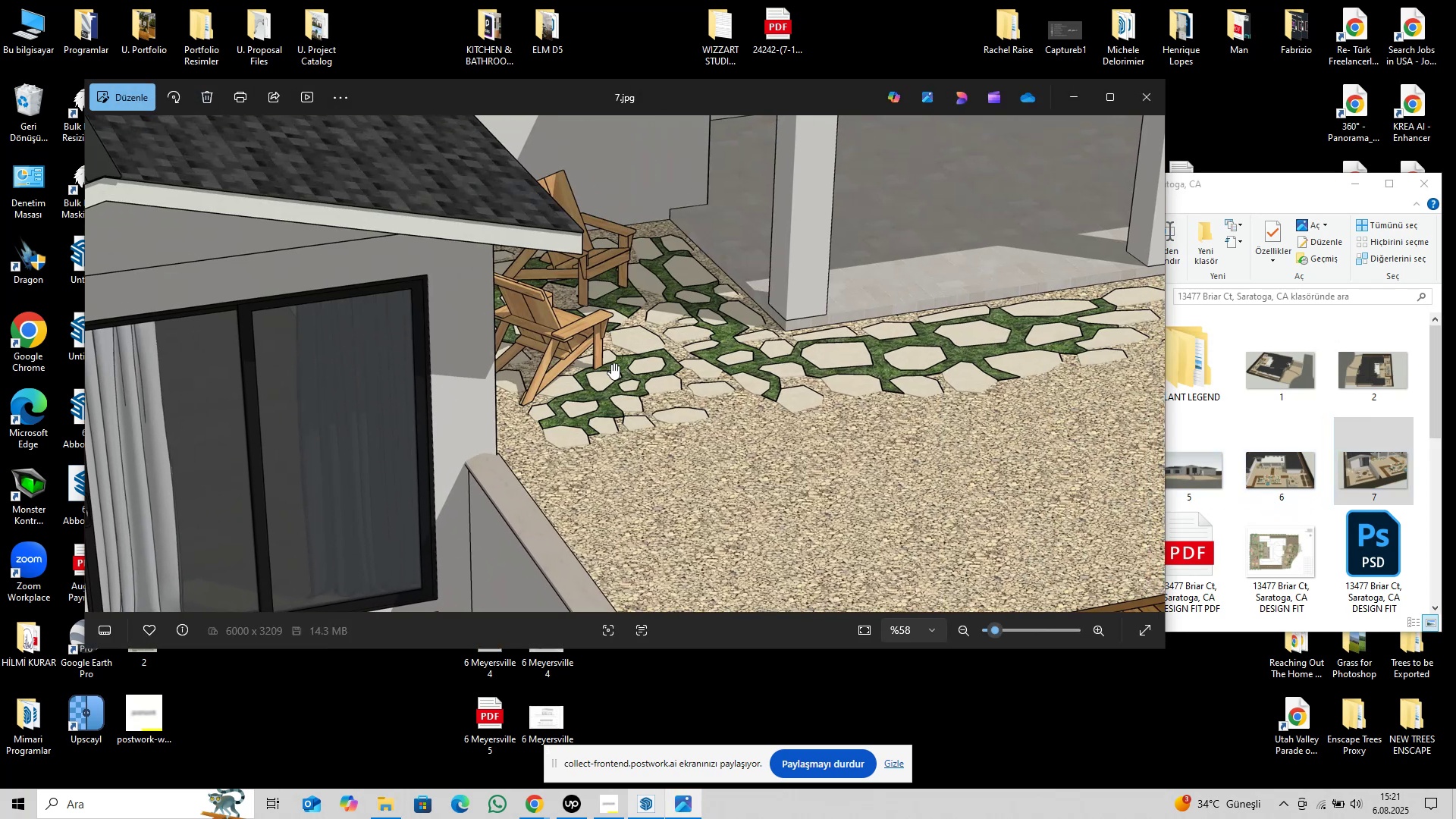 
left_click_drag(start_coordinate=[702, 313], to_coordinate=[429, 472])
 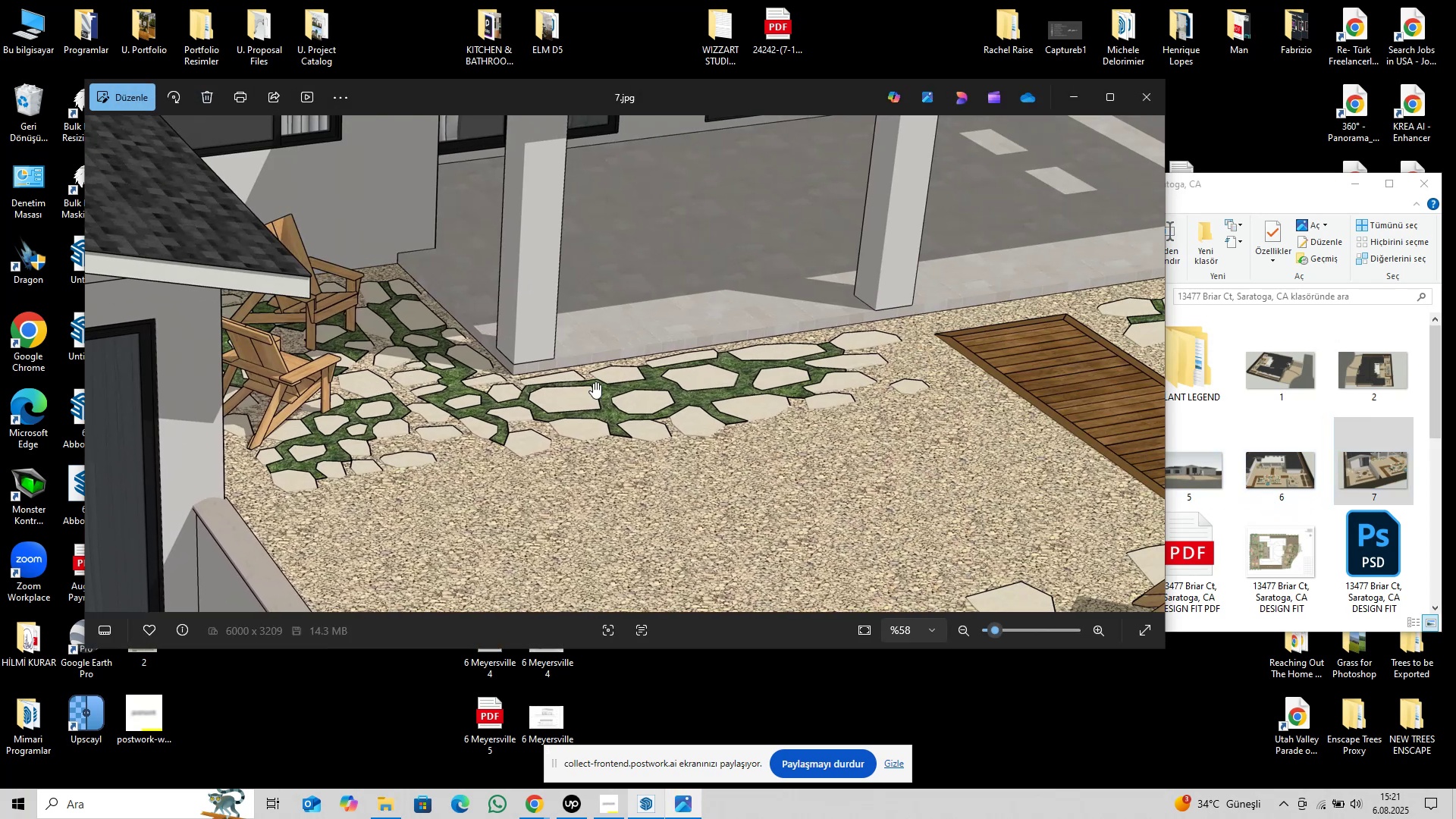 
left_click_drag(start_coordinate=[710, 262], to_coordinate=[716, 487])
 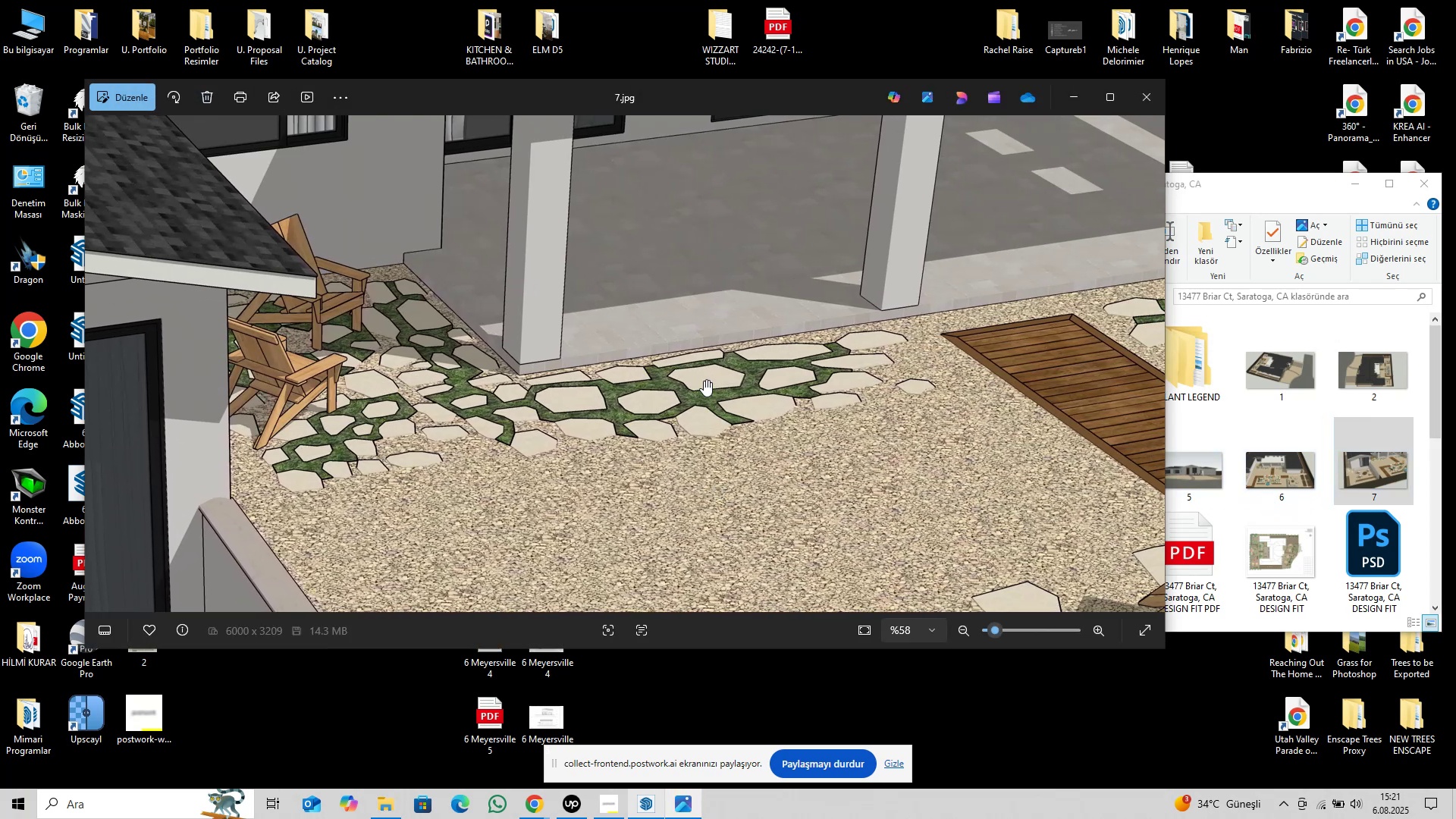 
triple_click([704, 380])
 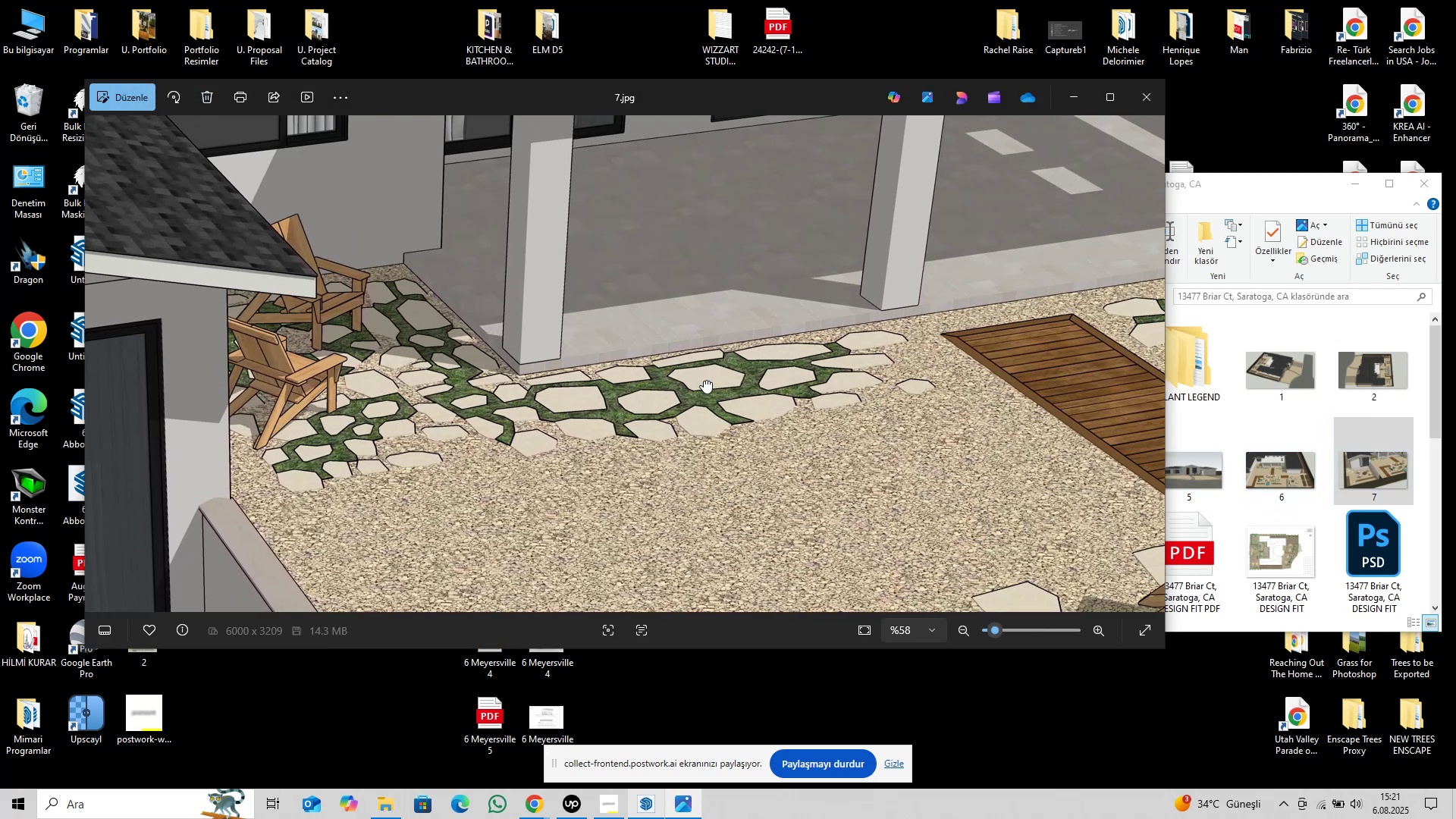 
triple_click([704, 380])
 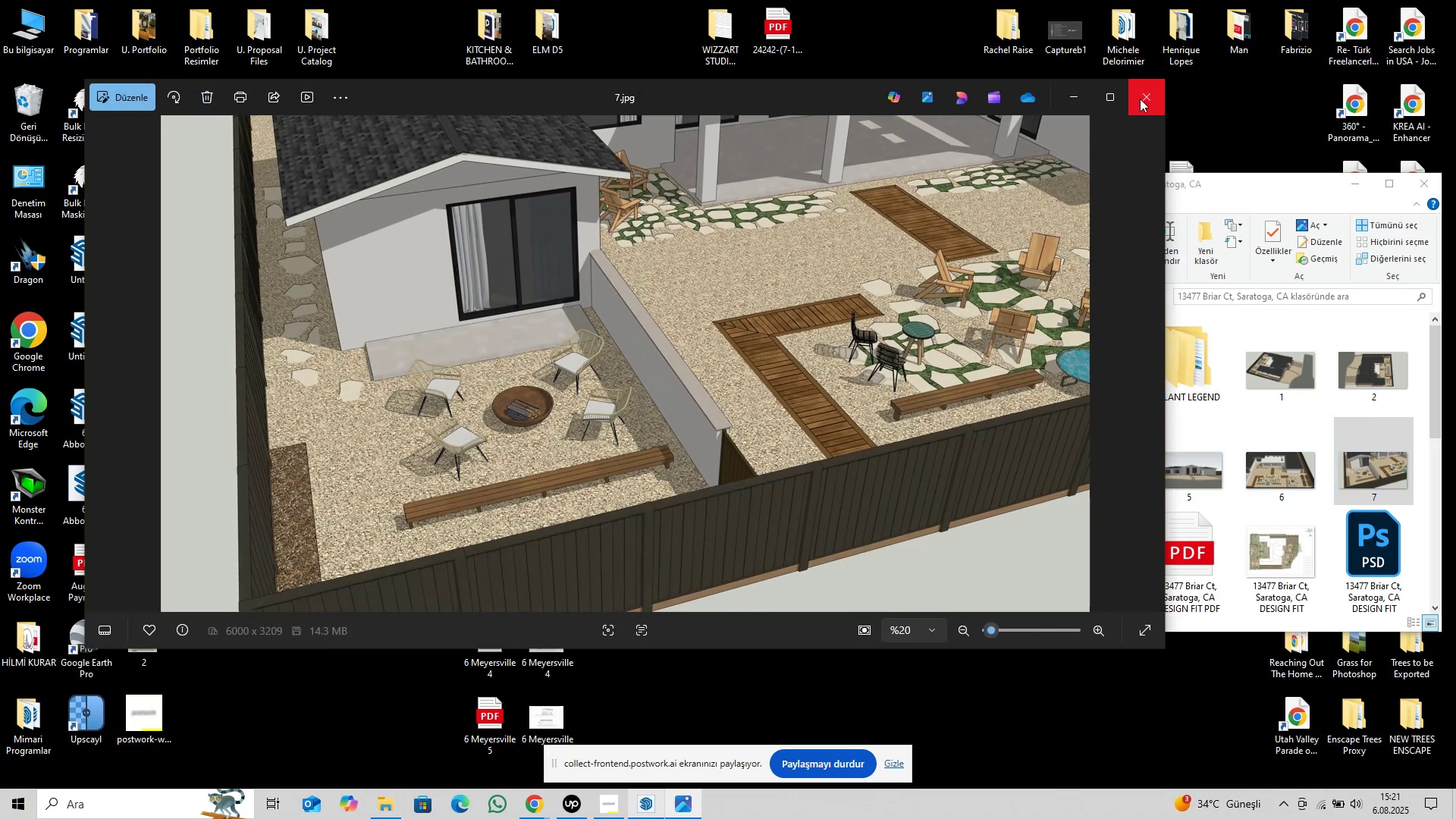 
left_click([1140, 99])
 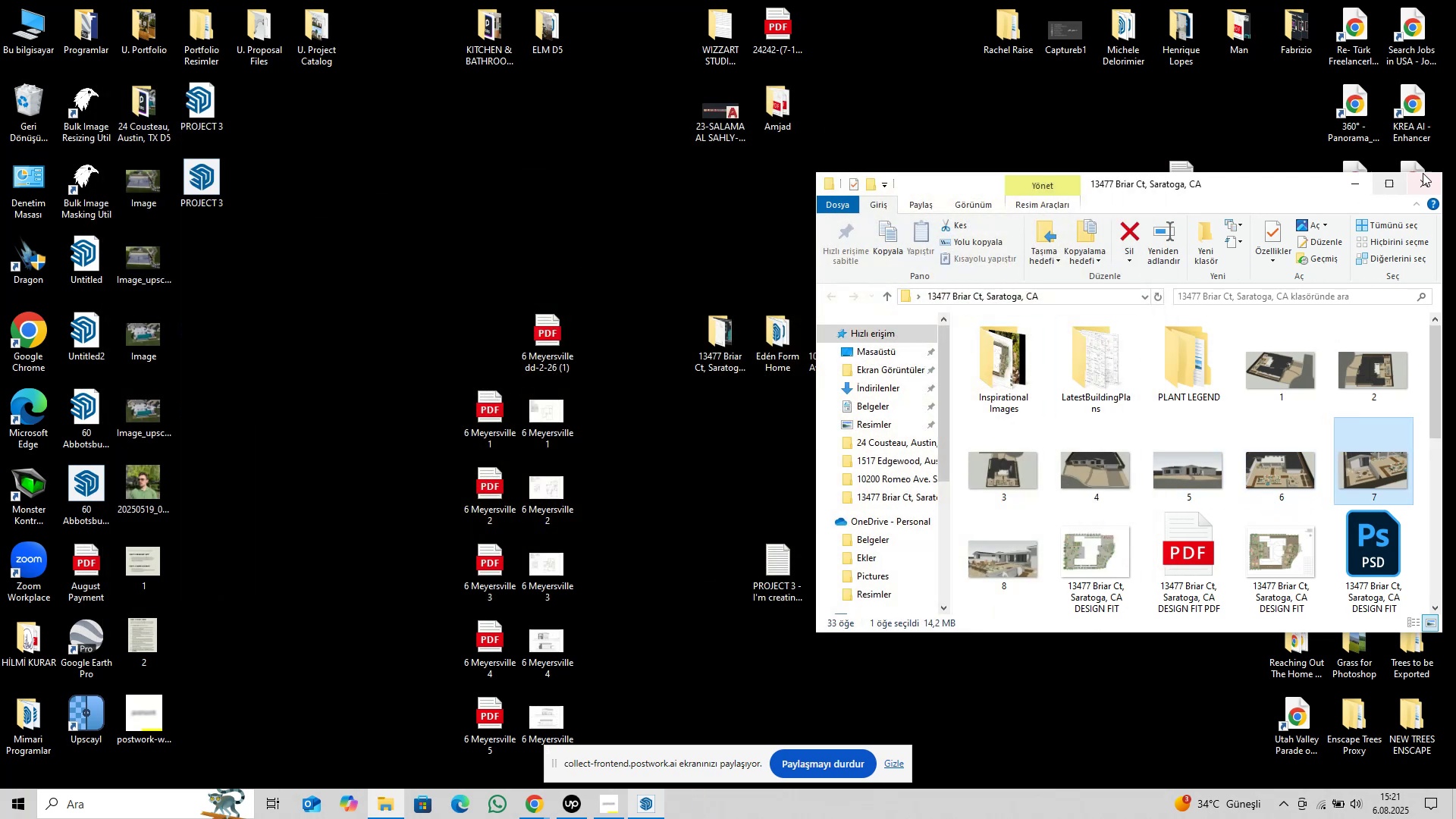 
left_click([1420, 187])
 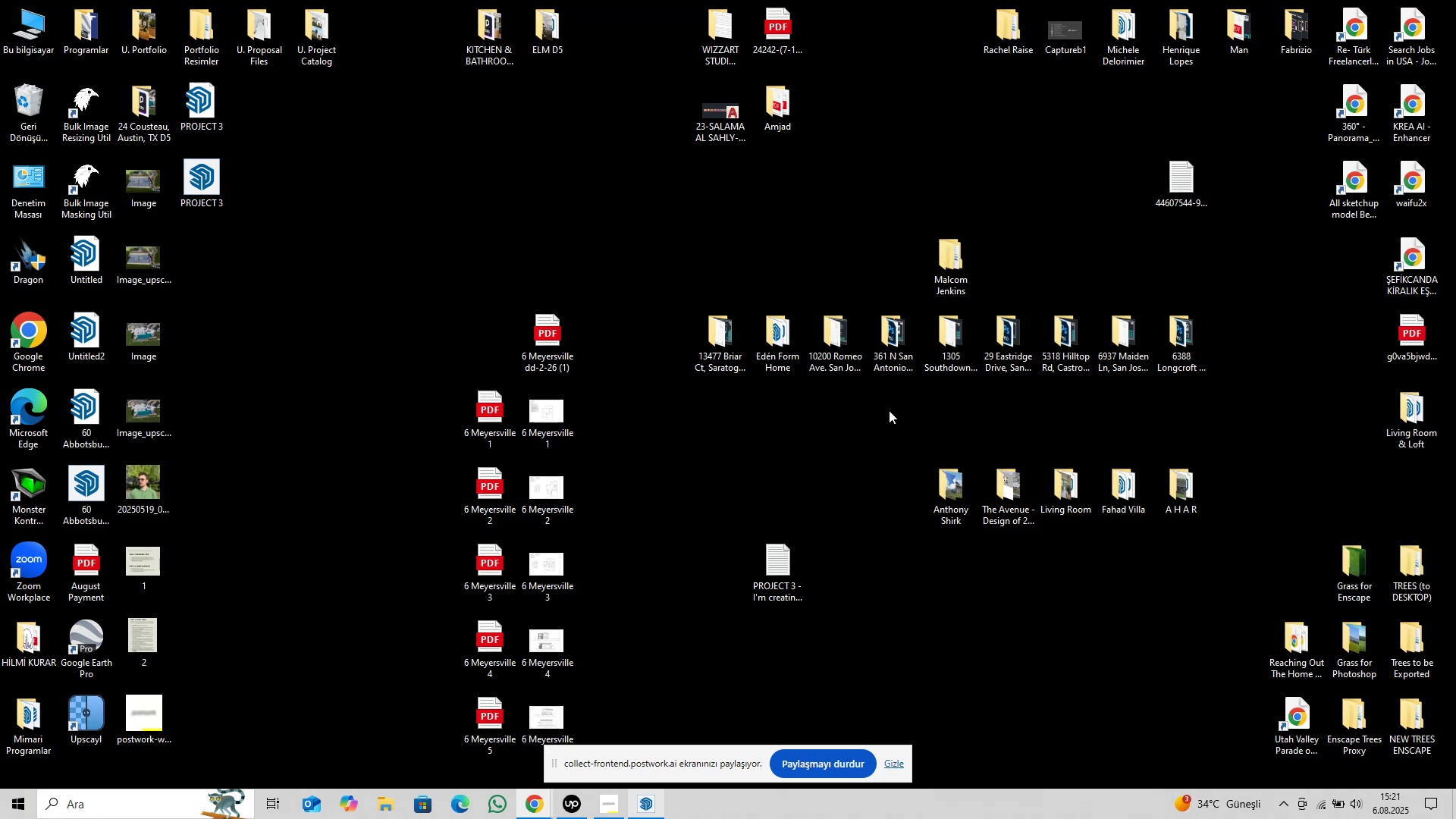 
wait(7.33)
 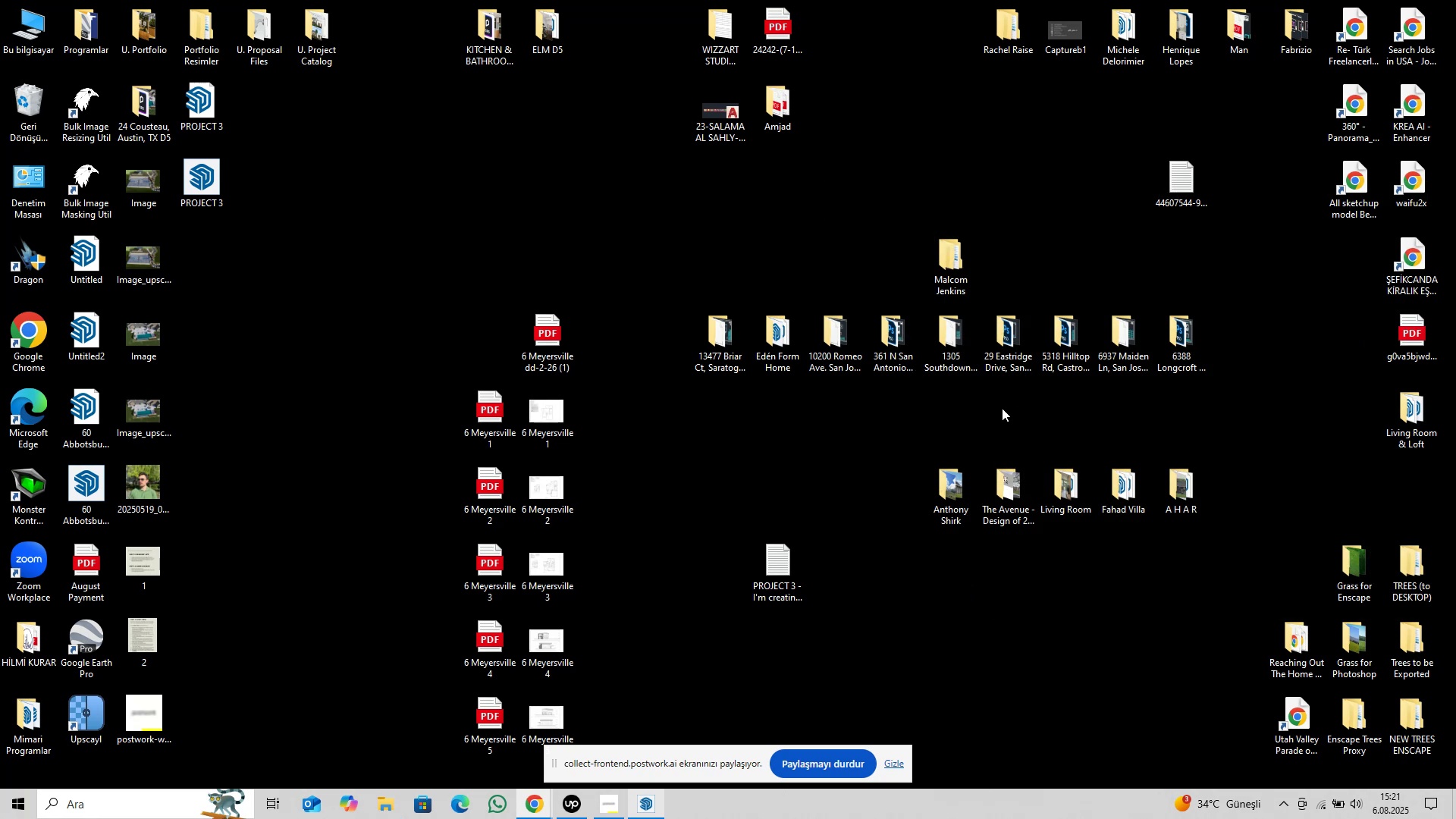 
double_click([1185, 475])
 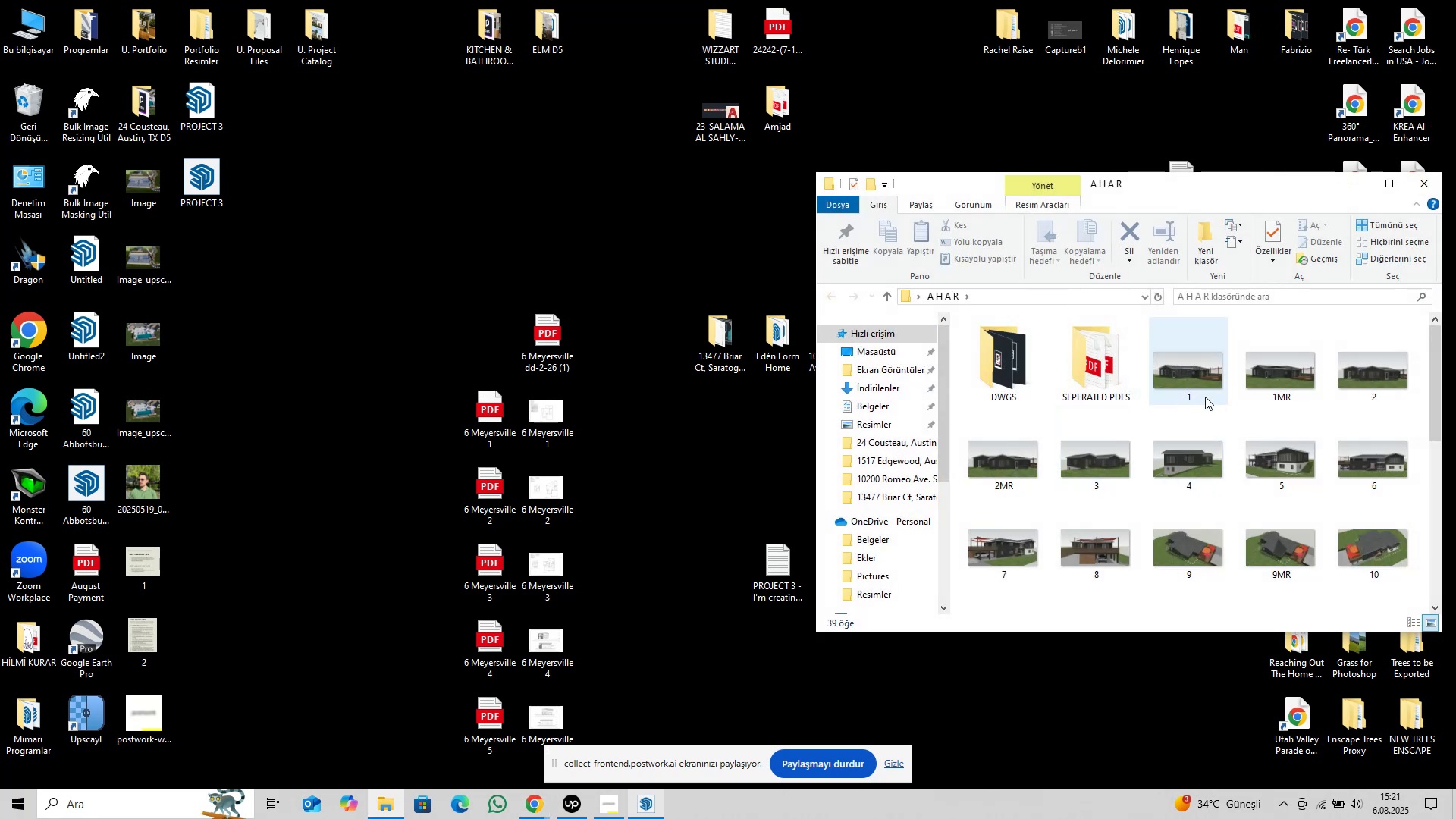 
mouse_move([1200, 411])
 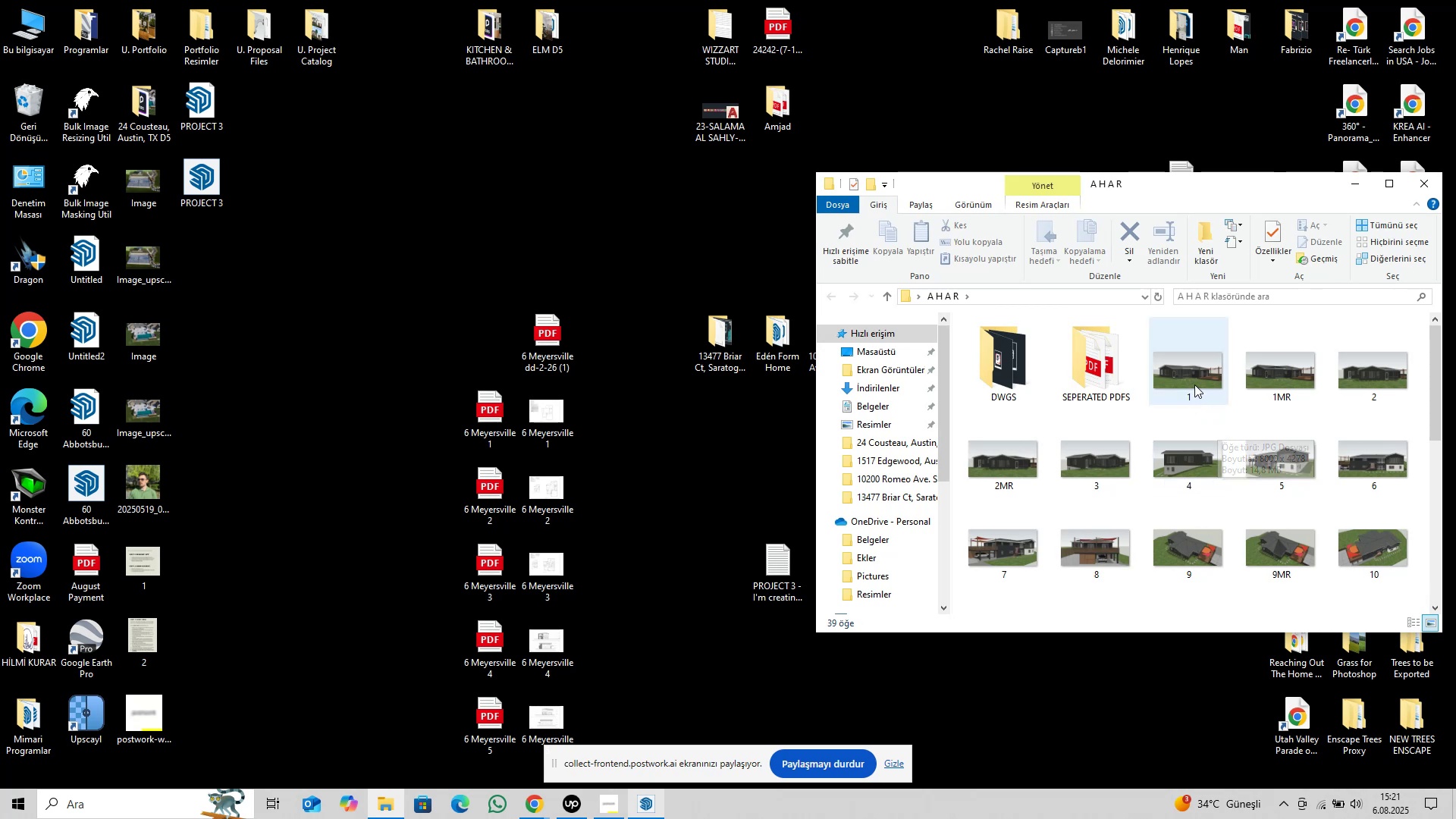 
left_click([1194, 384])
 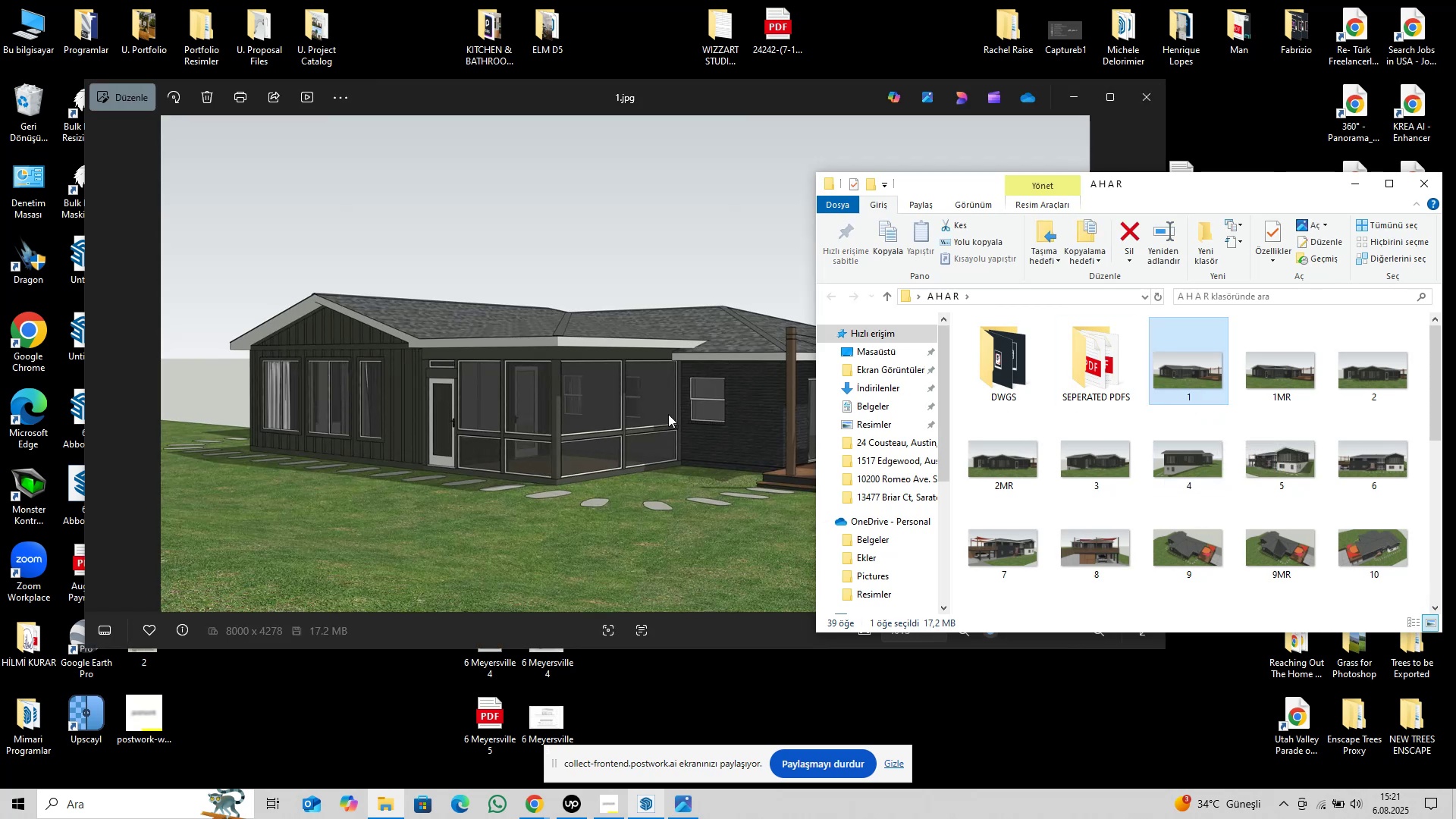 
scroll: coordinate [444, 421], scroll_direction: up, amount: 22.0
 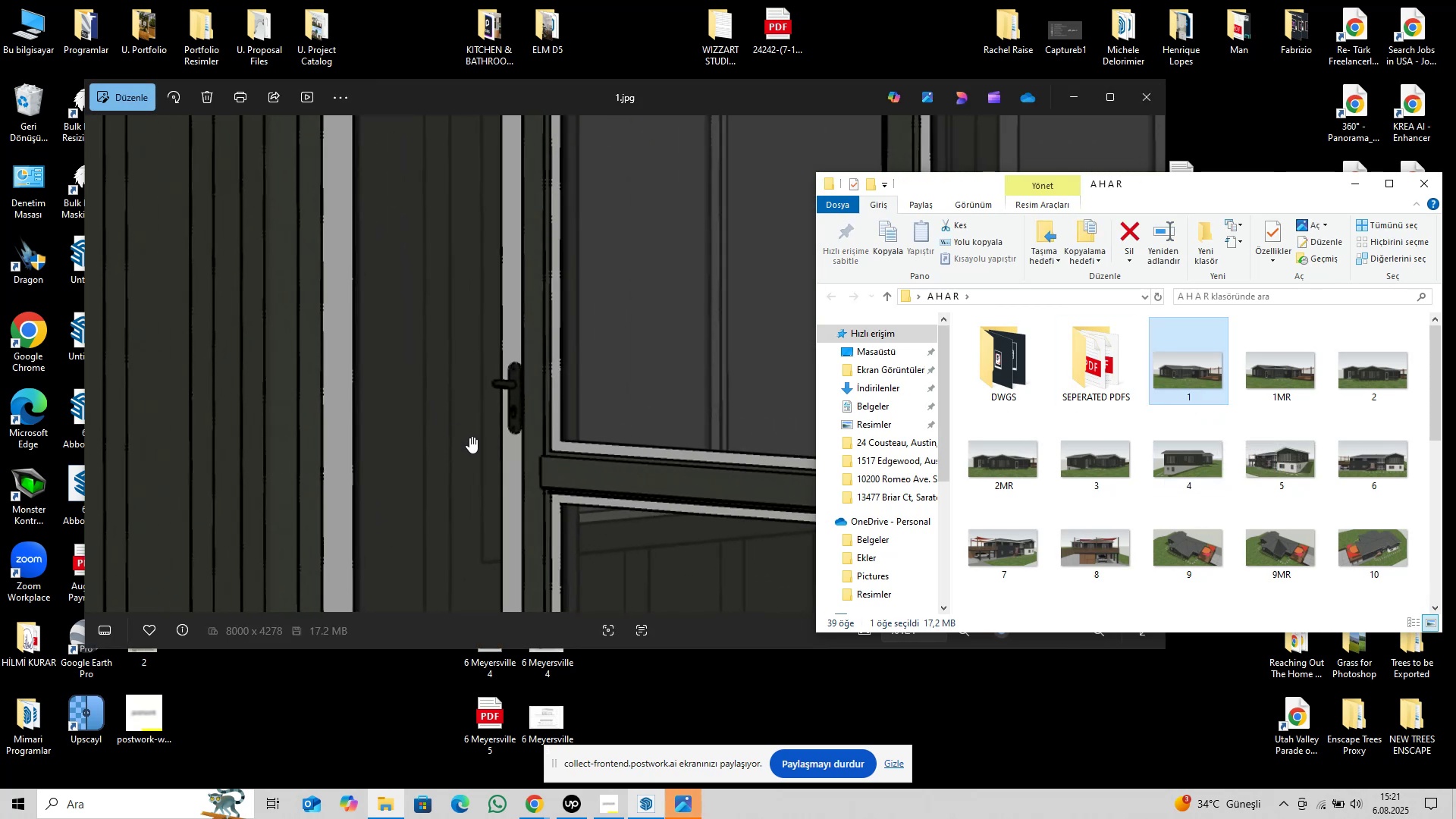 
double_click([469, 437])
 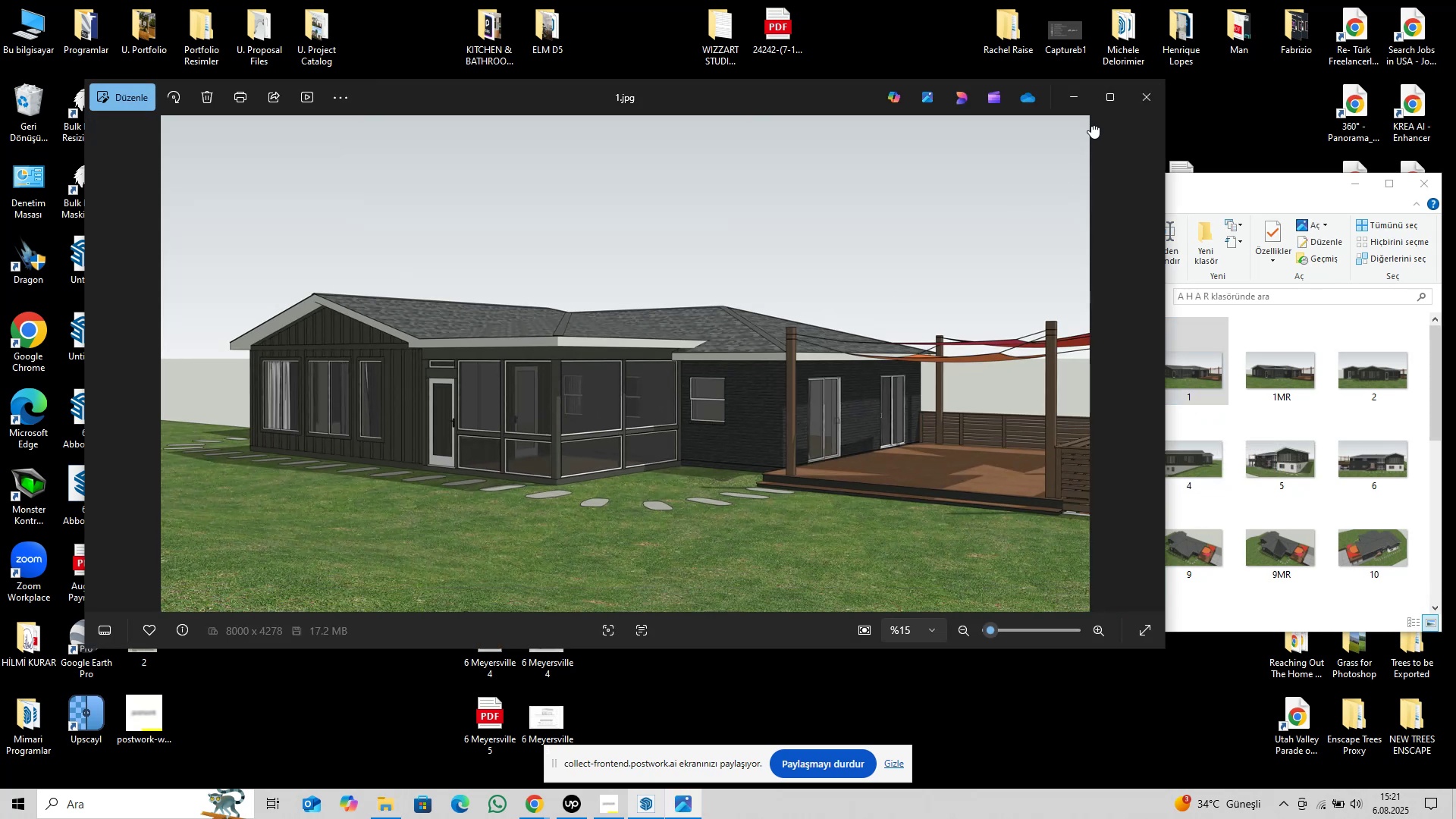 
left_click([1147, 99])
 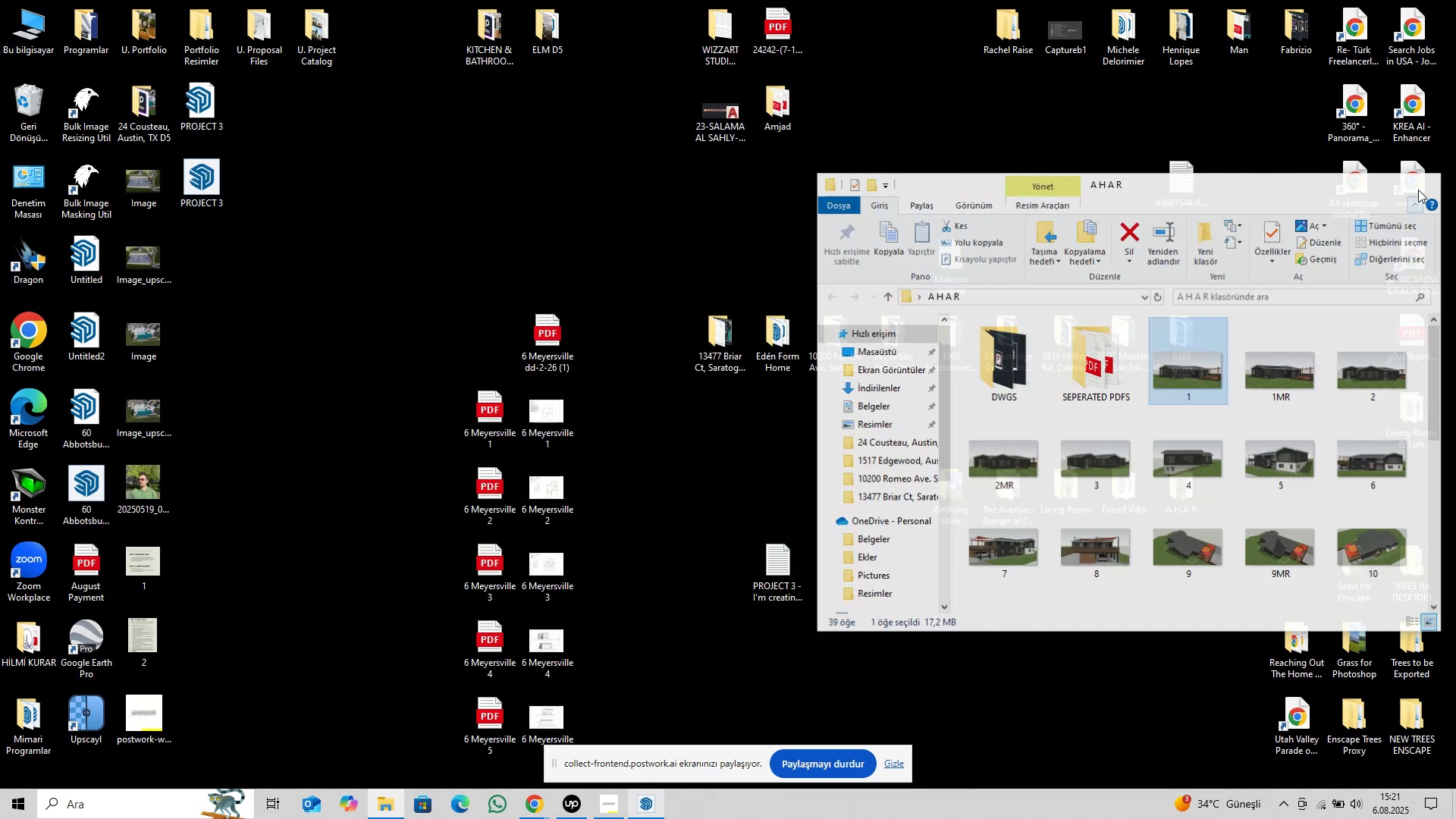 
double_click([875, 199])
 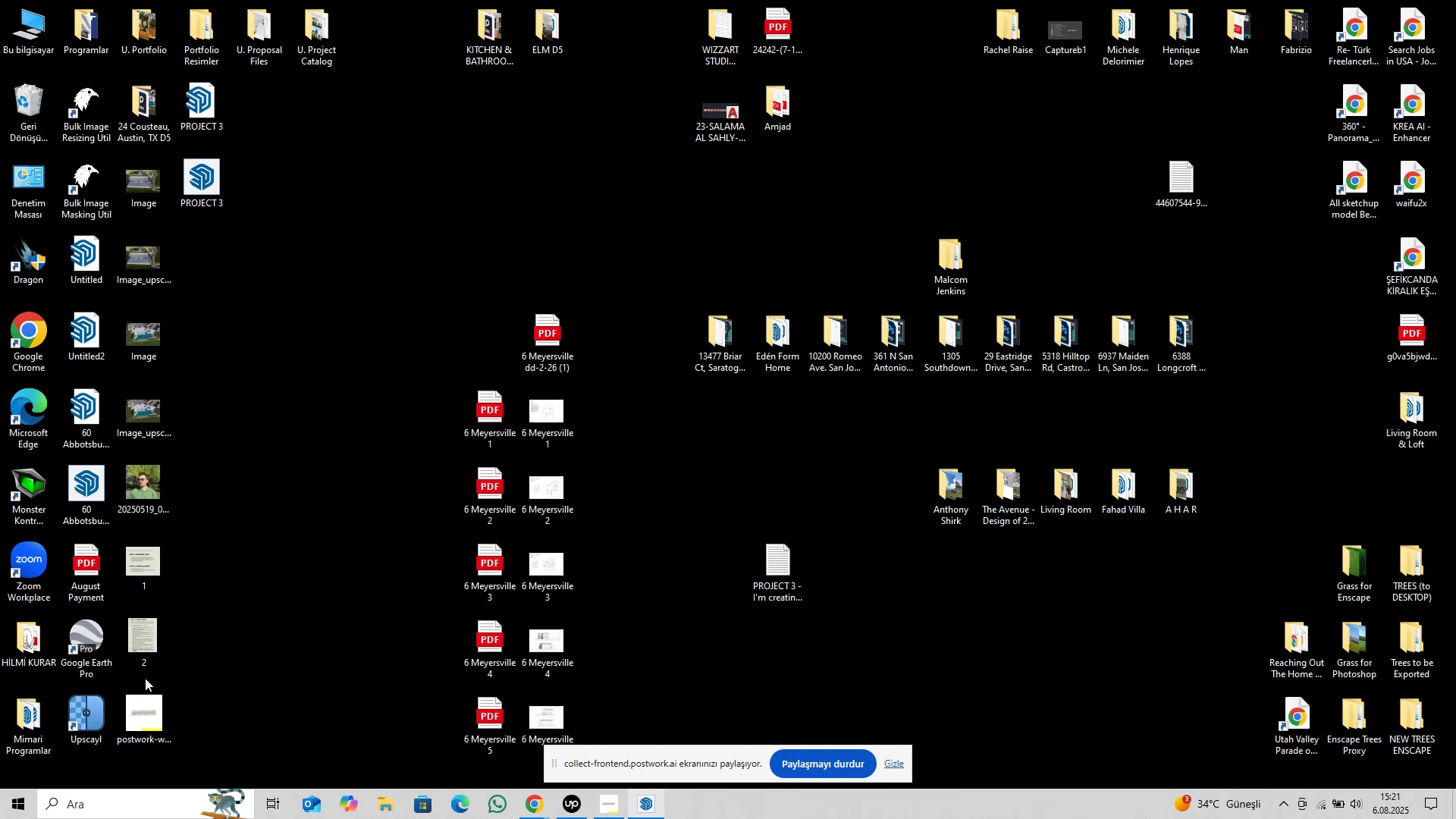 
double_click([36, 702])
 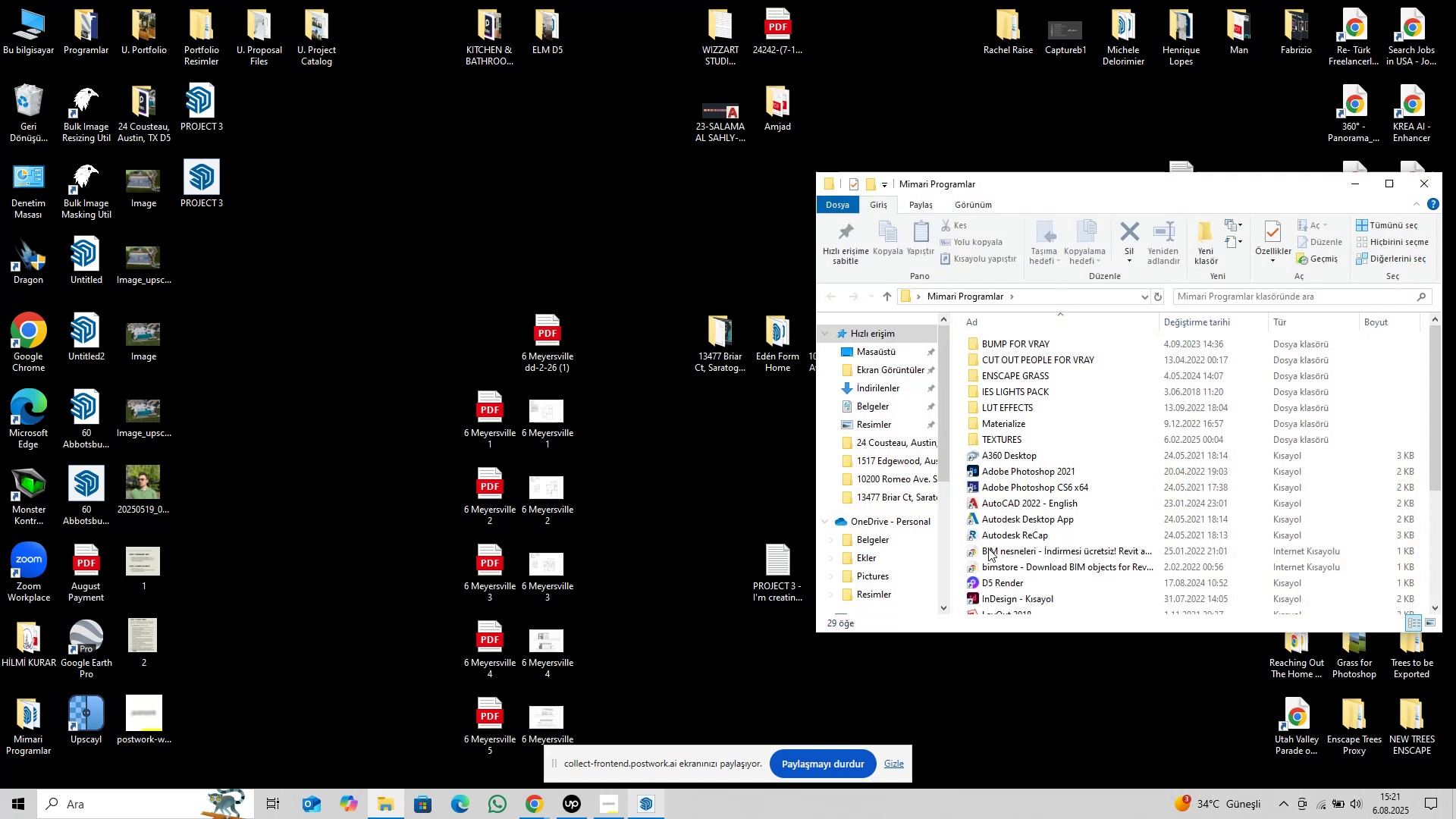 
scroll: coordinate [1113, 510], scroll_direction: down, amount: 5.0
 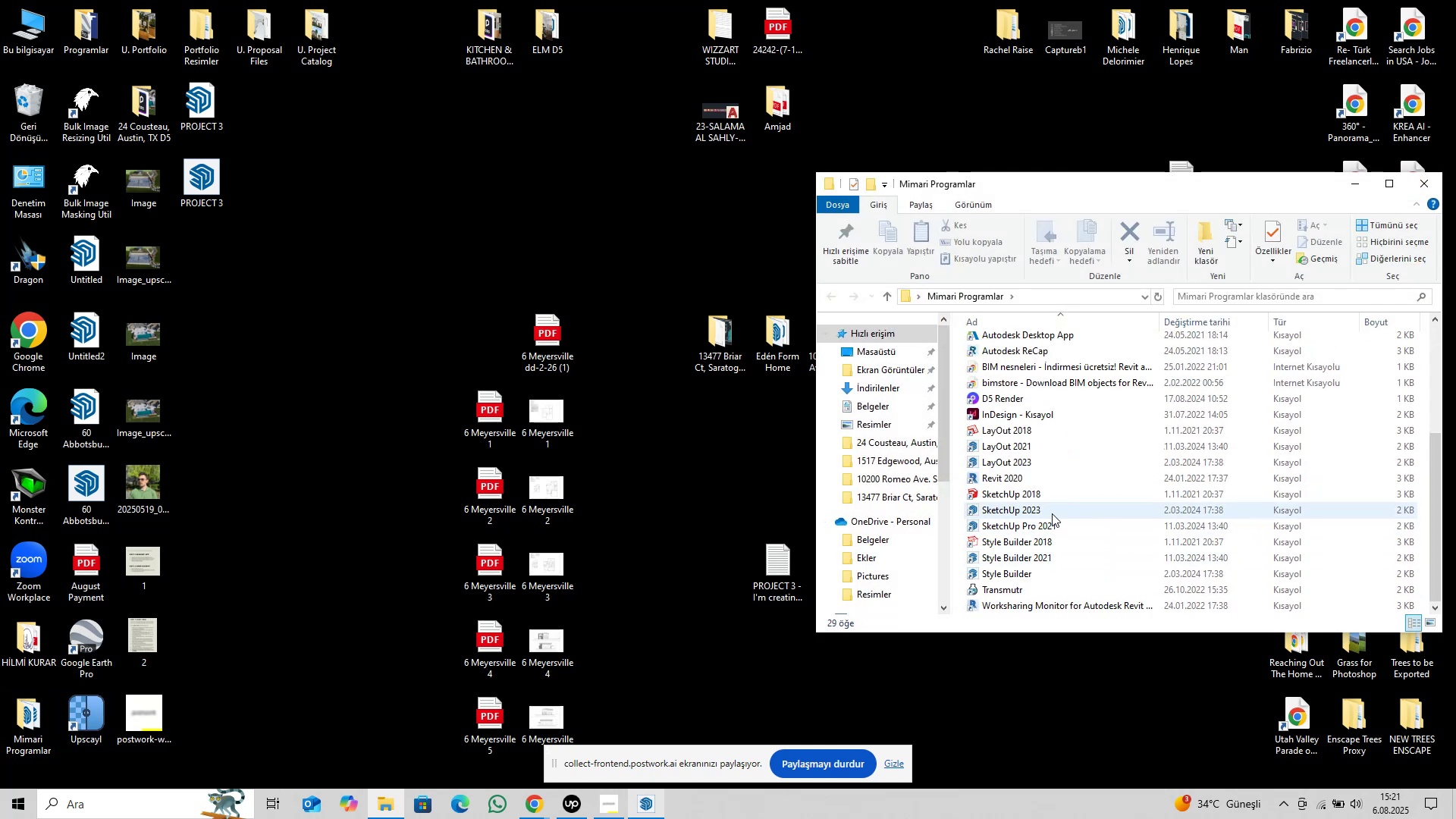 
double_click([1052, 513])
 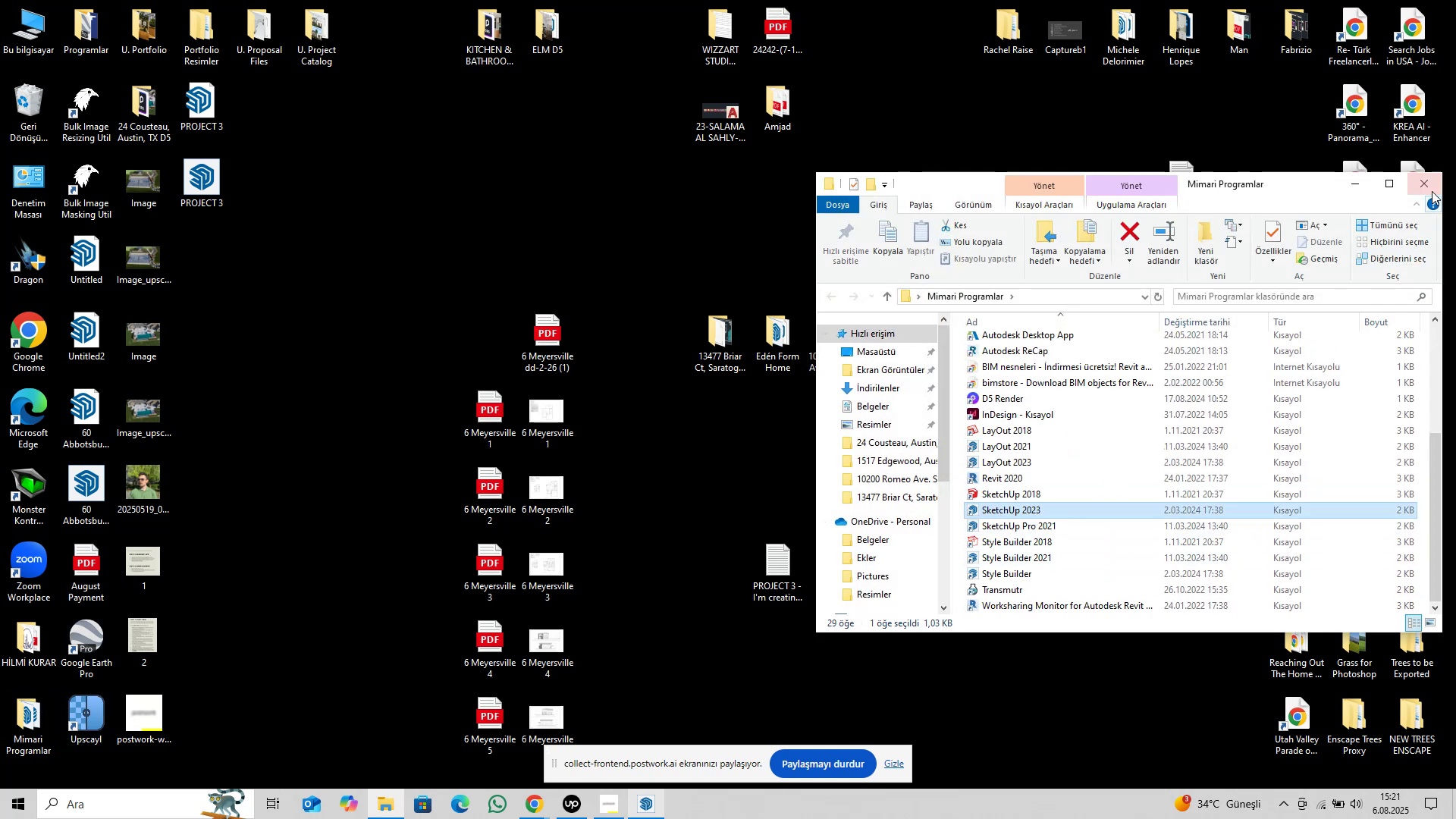 
left_click([1429, 184])
 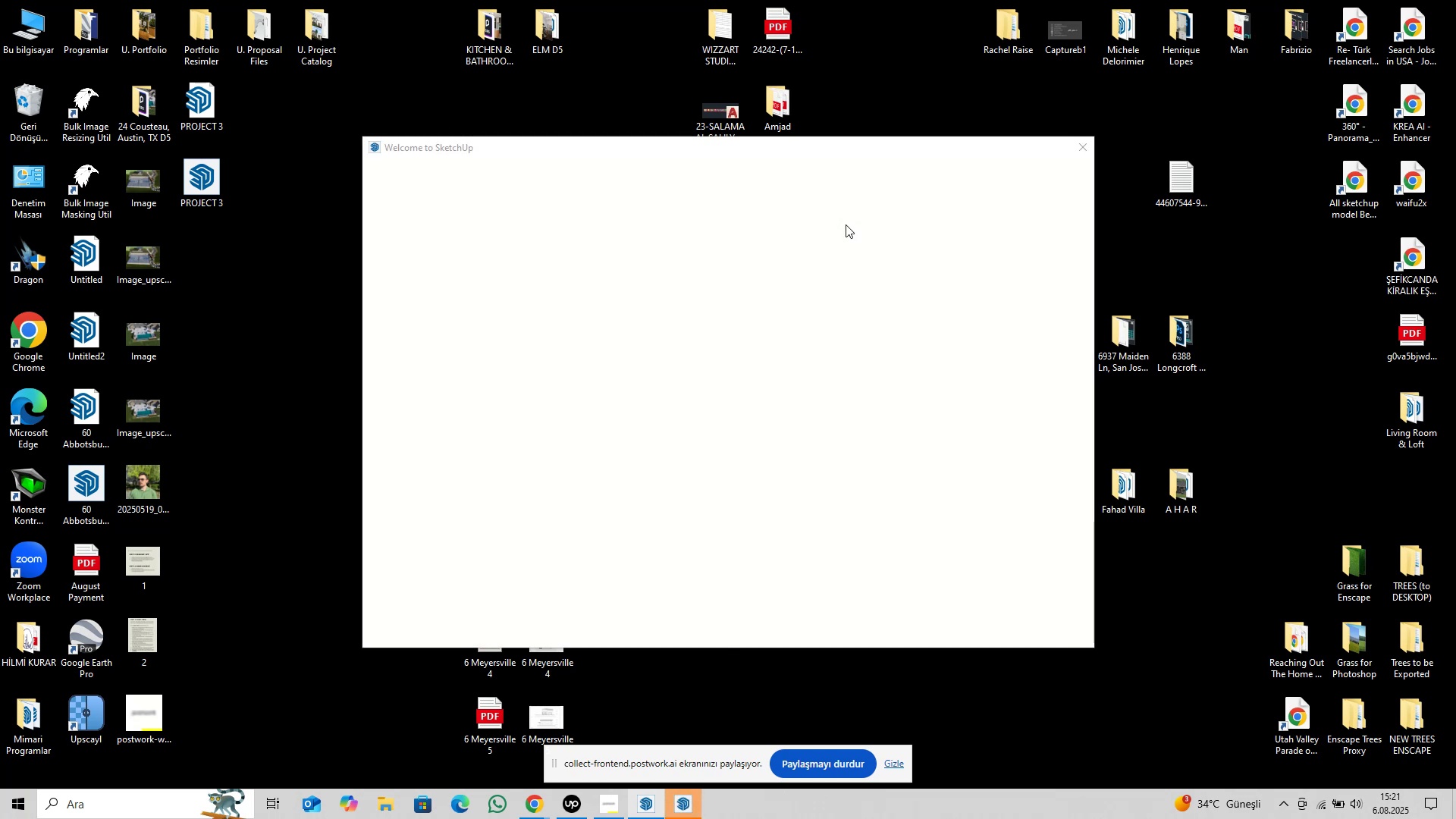 
wait(18.54)
 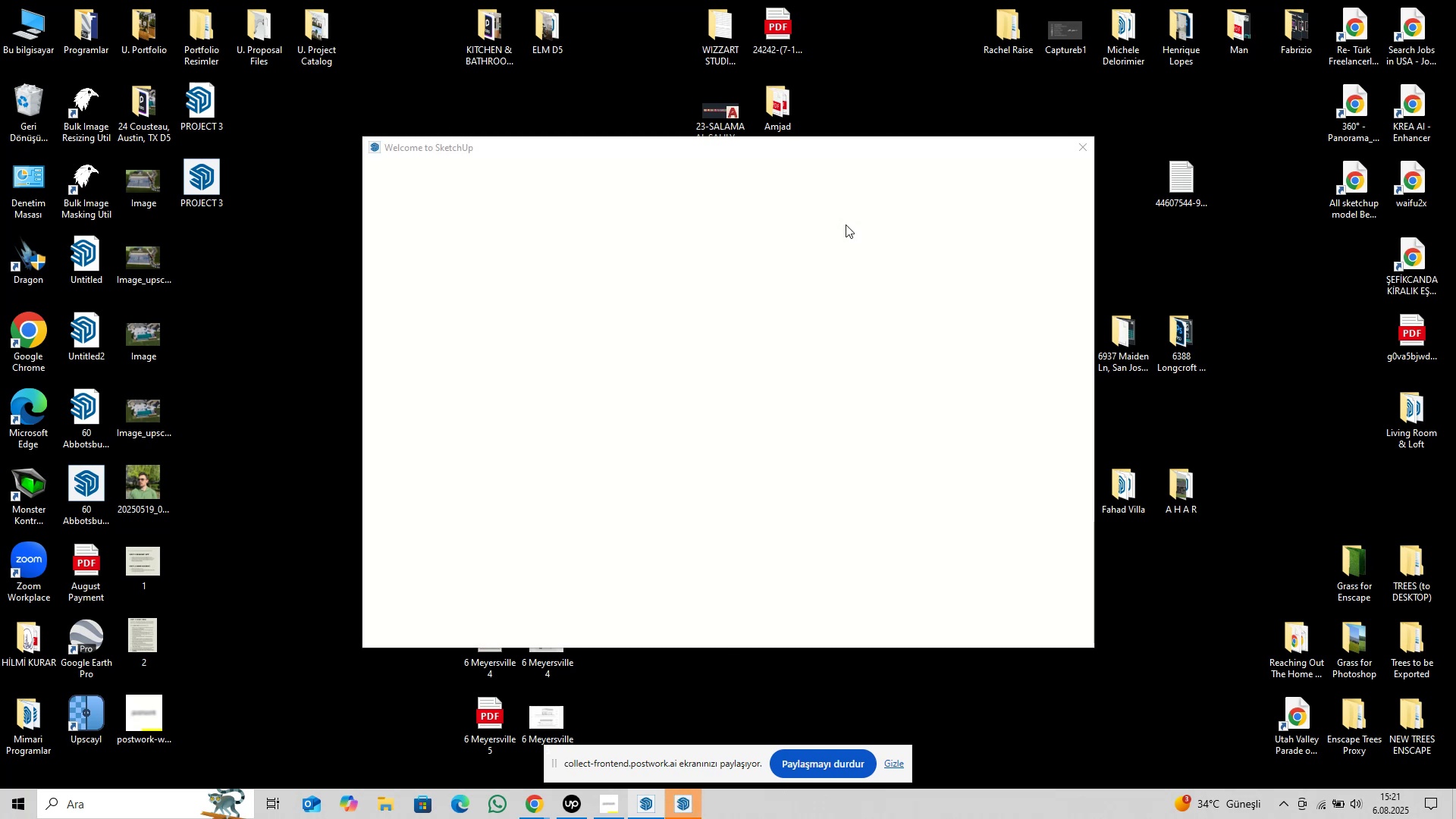 
scroll: coordinate [806, 422], scroll_direction: down, amount: 1.0
 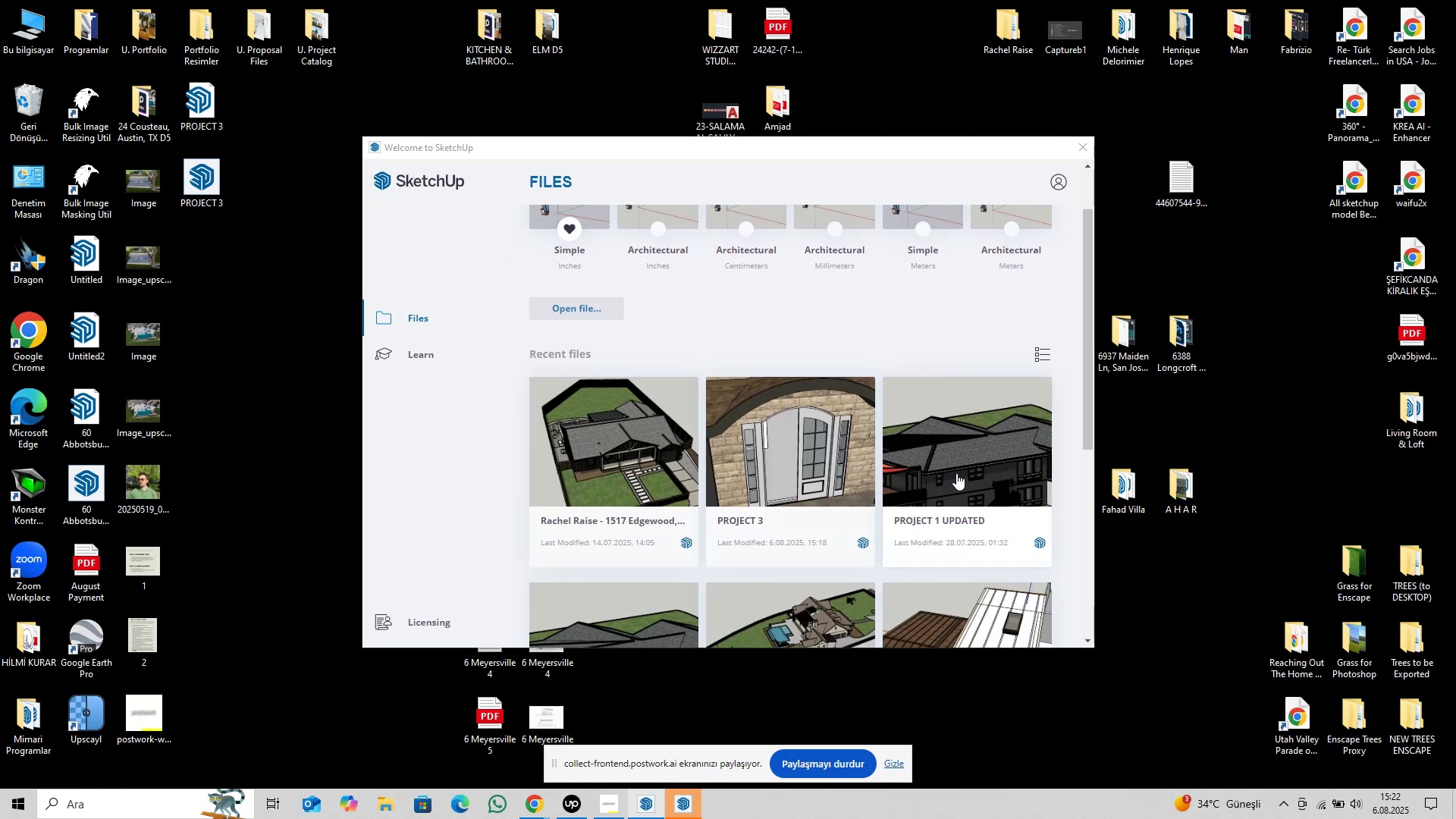 
left_click([959, 459])
 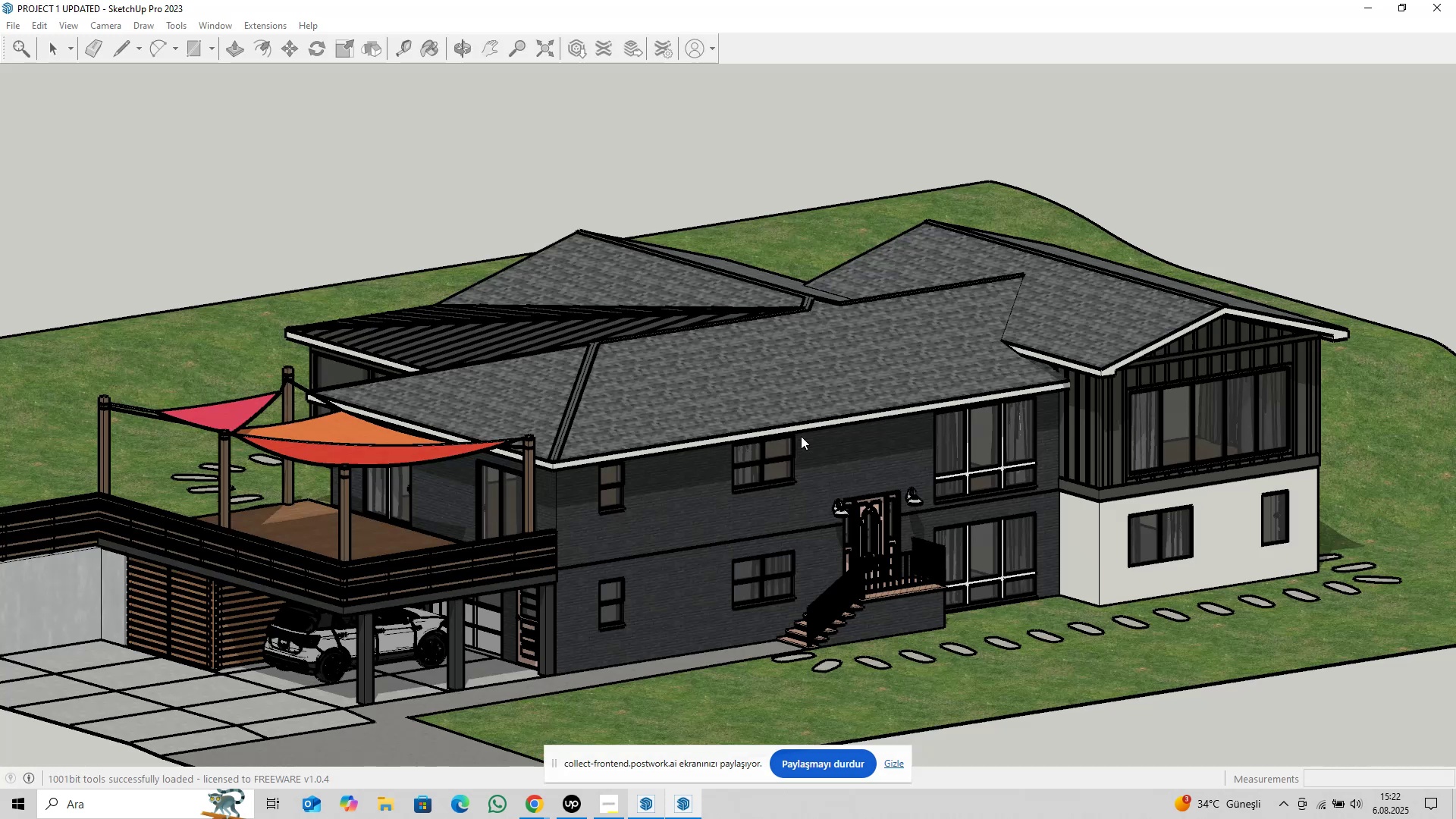 
wait(27.94)
 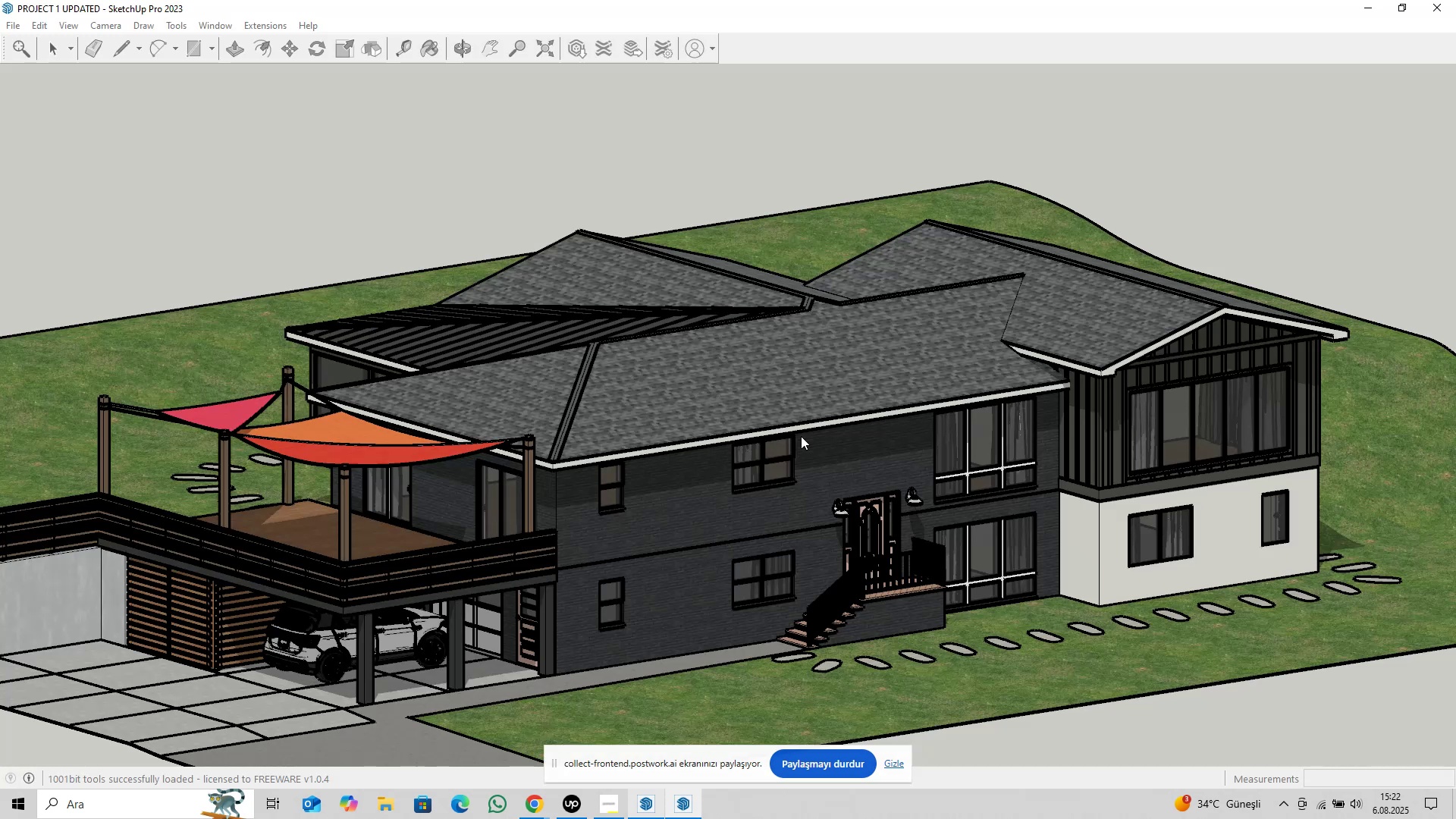 
left_click([862, 296])
 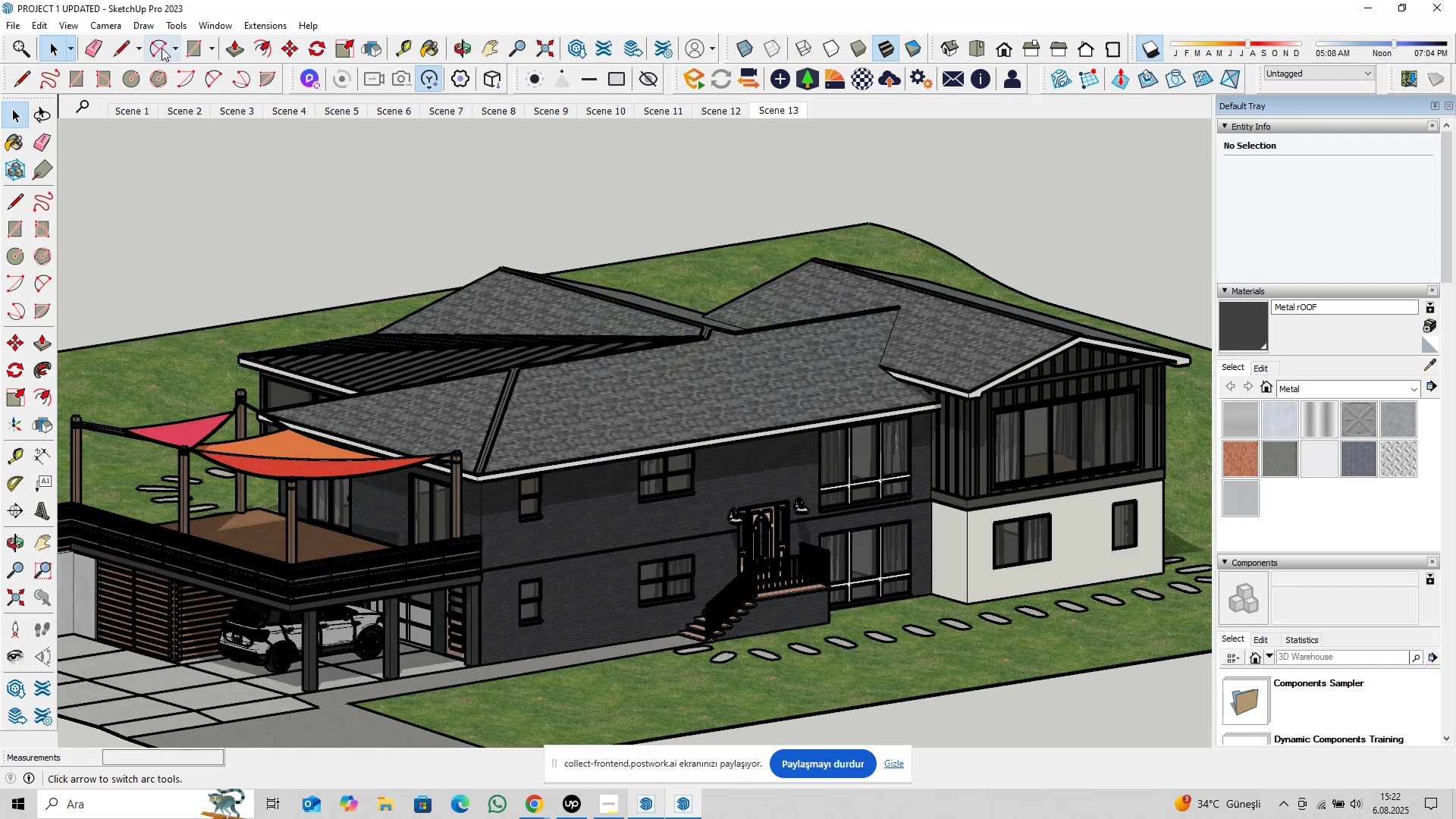 
left_click([224, 24])
 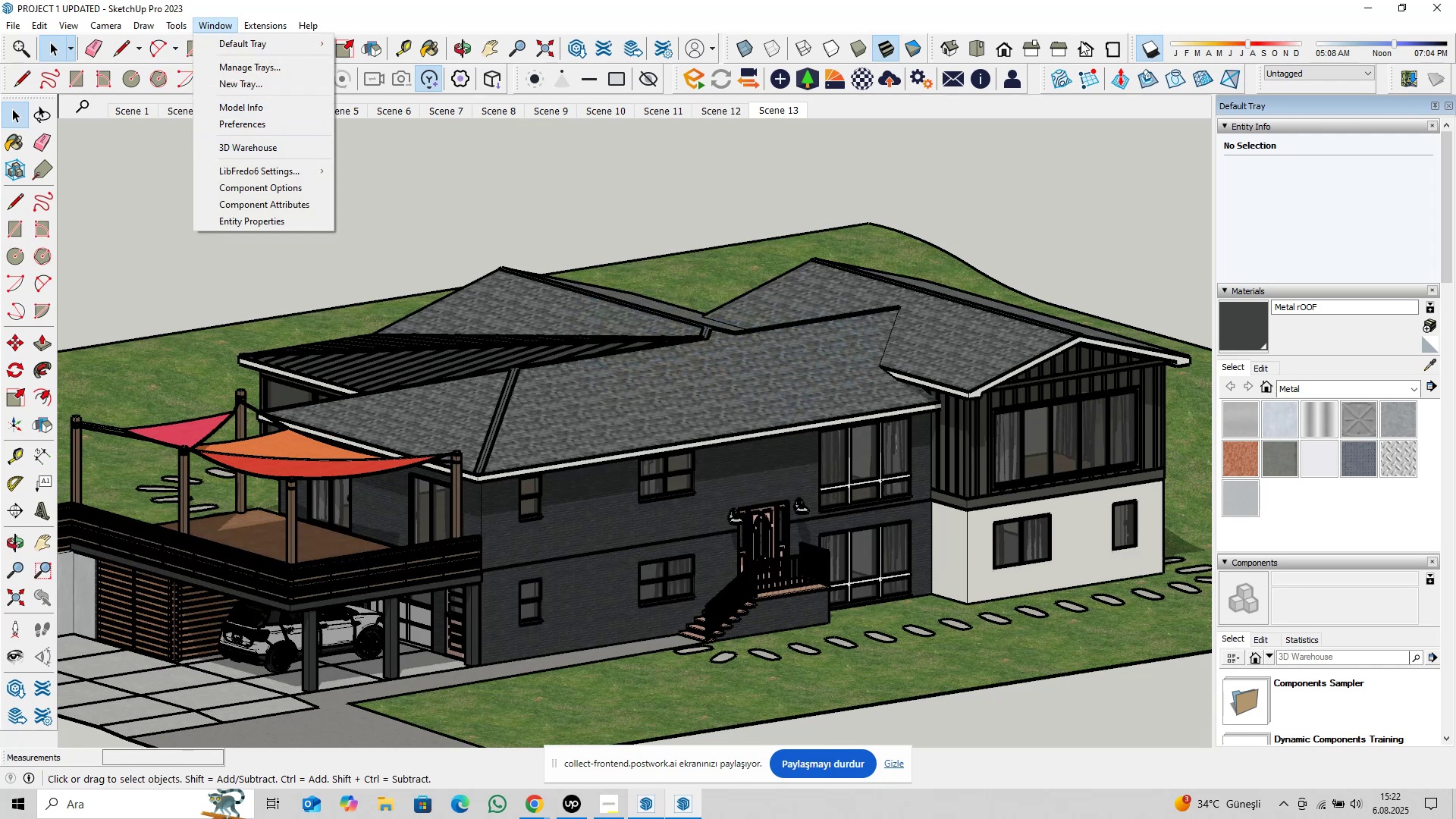 
left_click([1147, 44])
 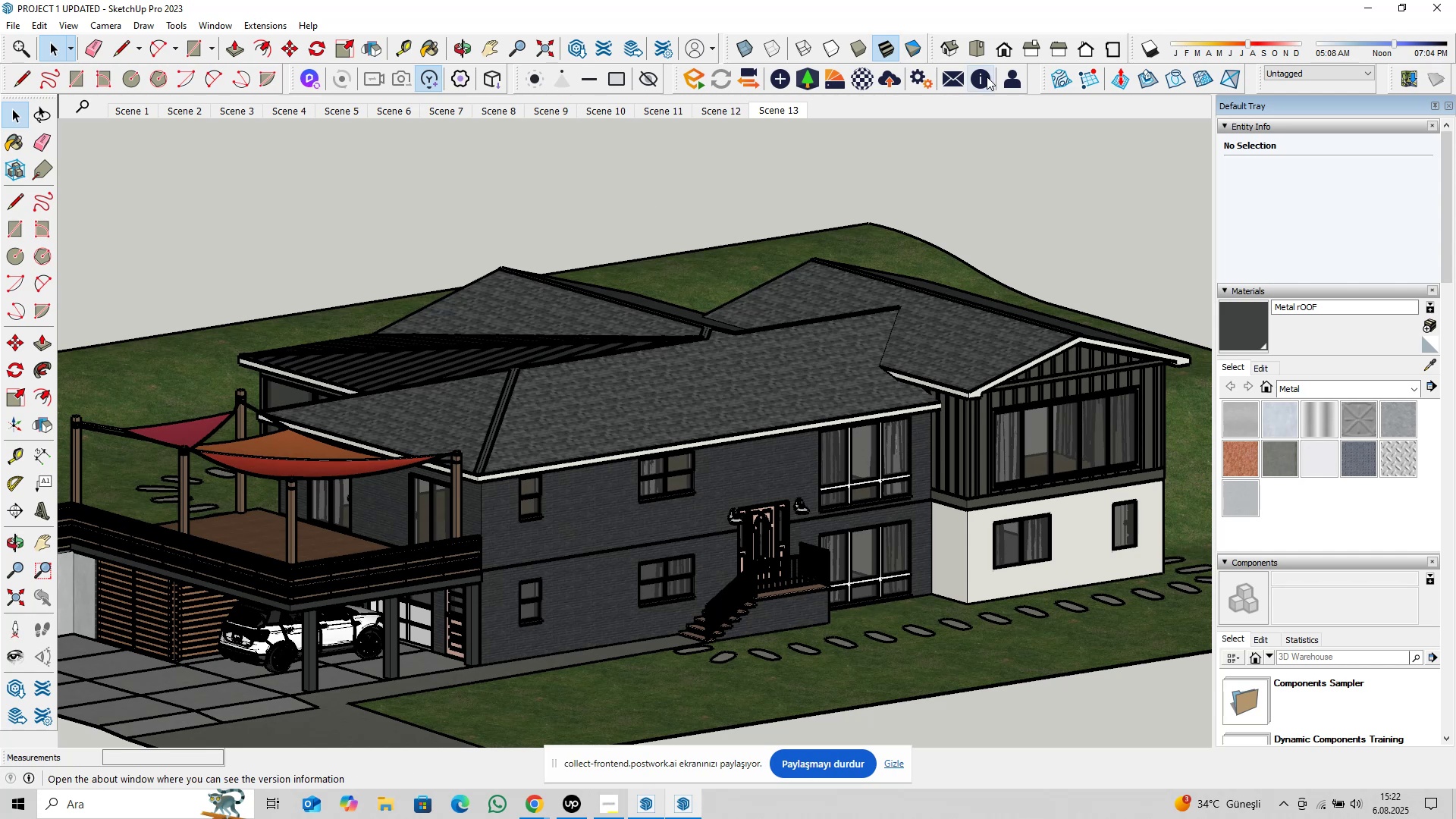 
wait(6.15)
 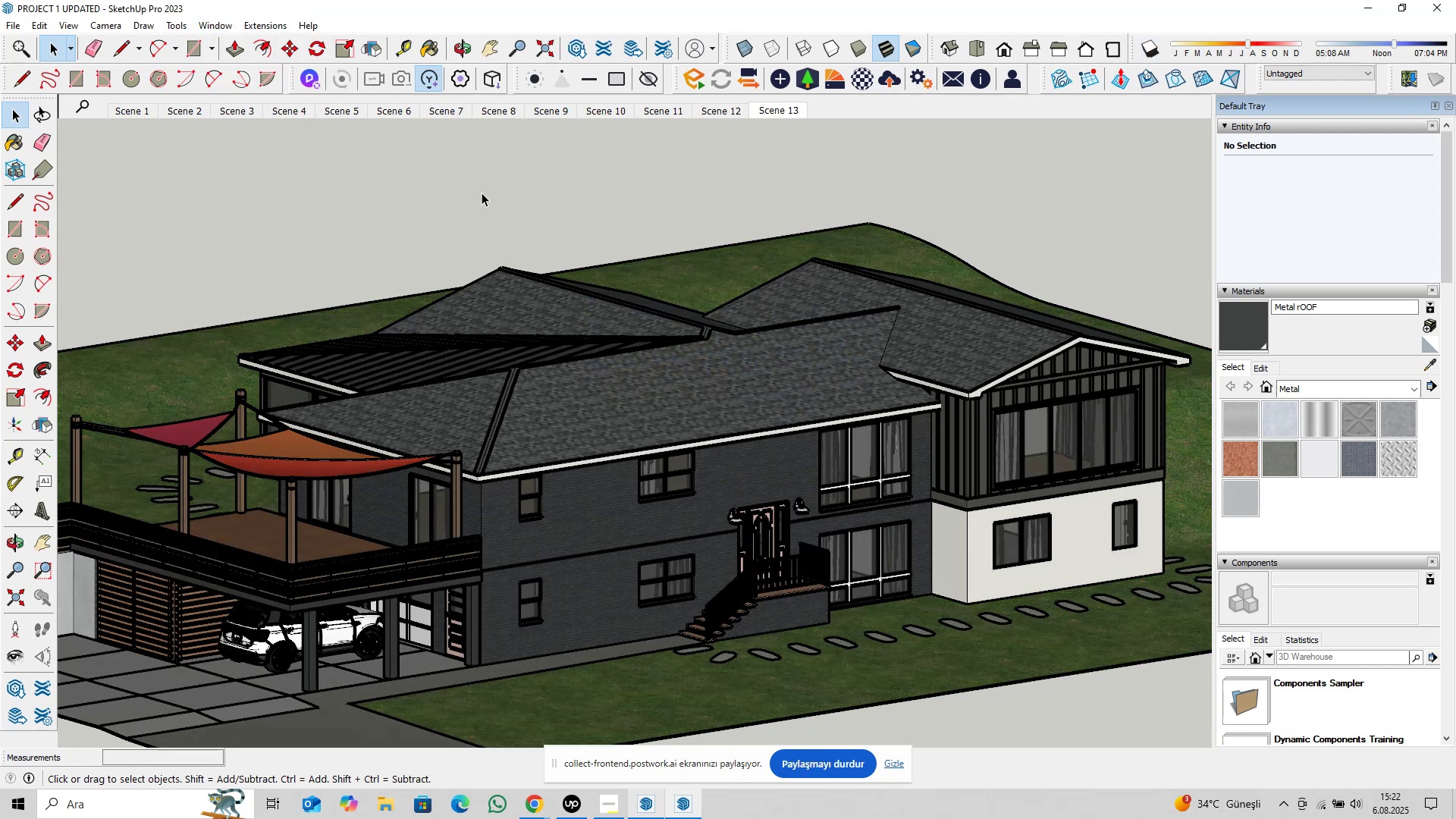 
left_click([79, 26])
 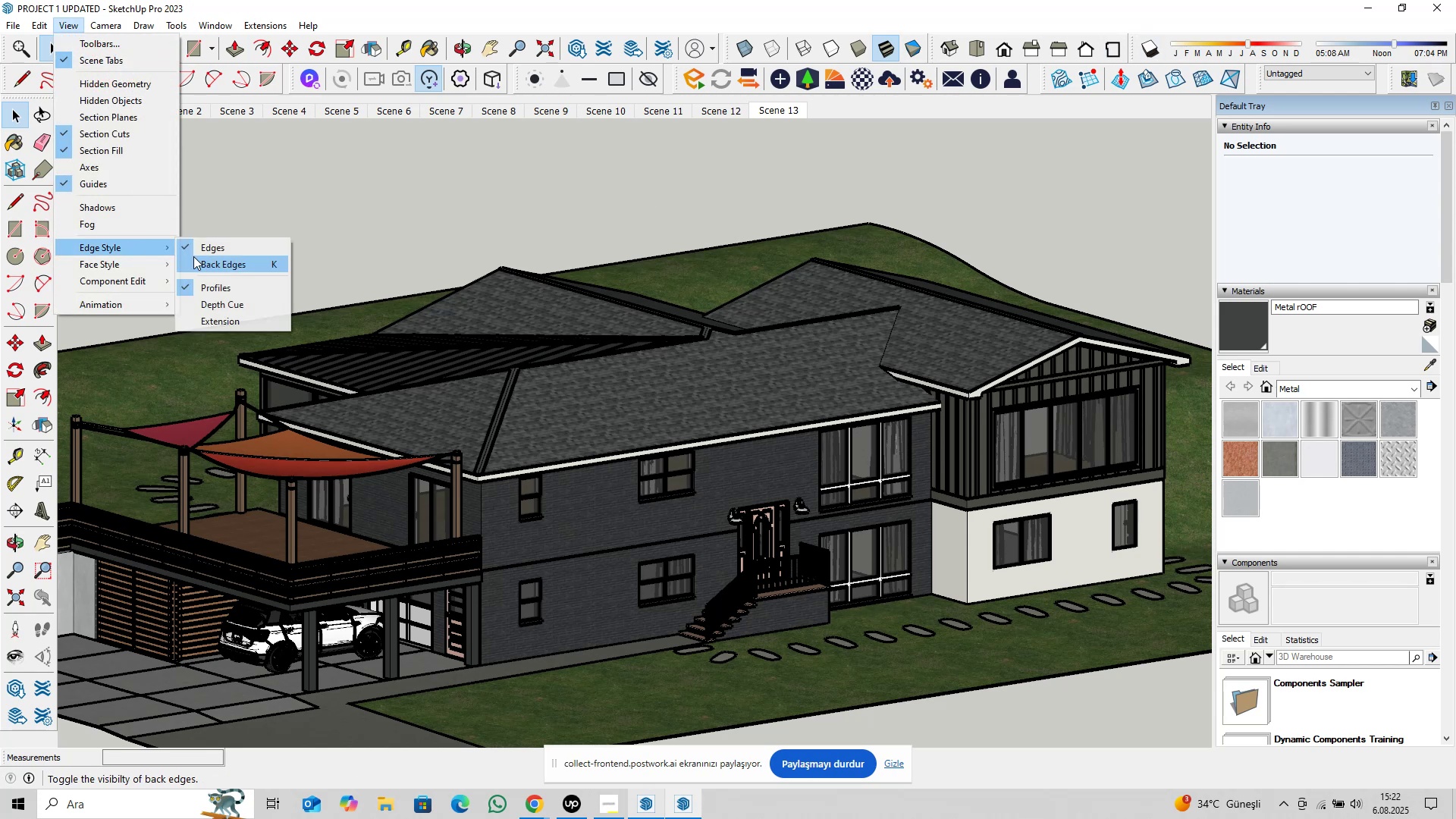 
left_click([230, 281])
 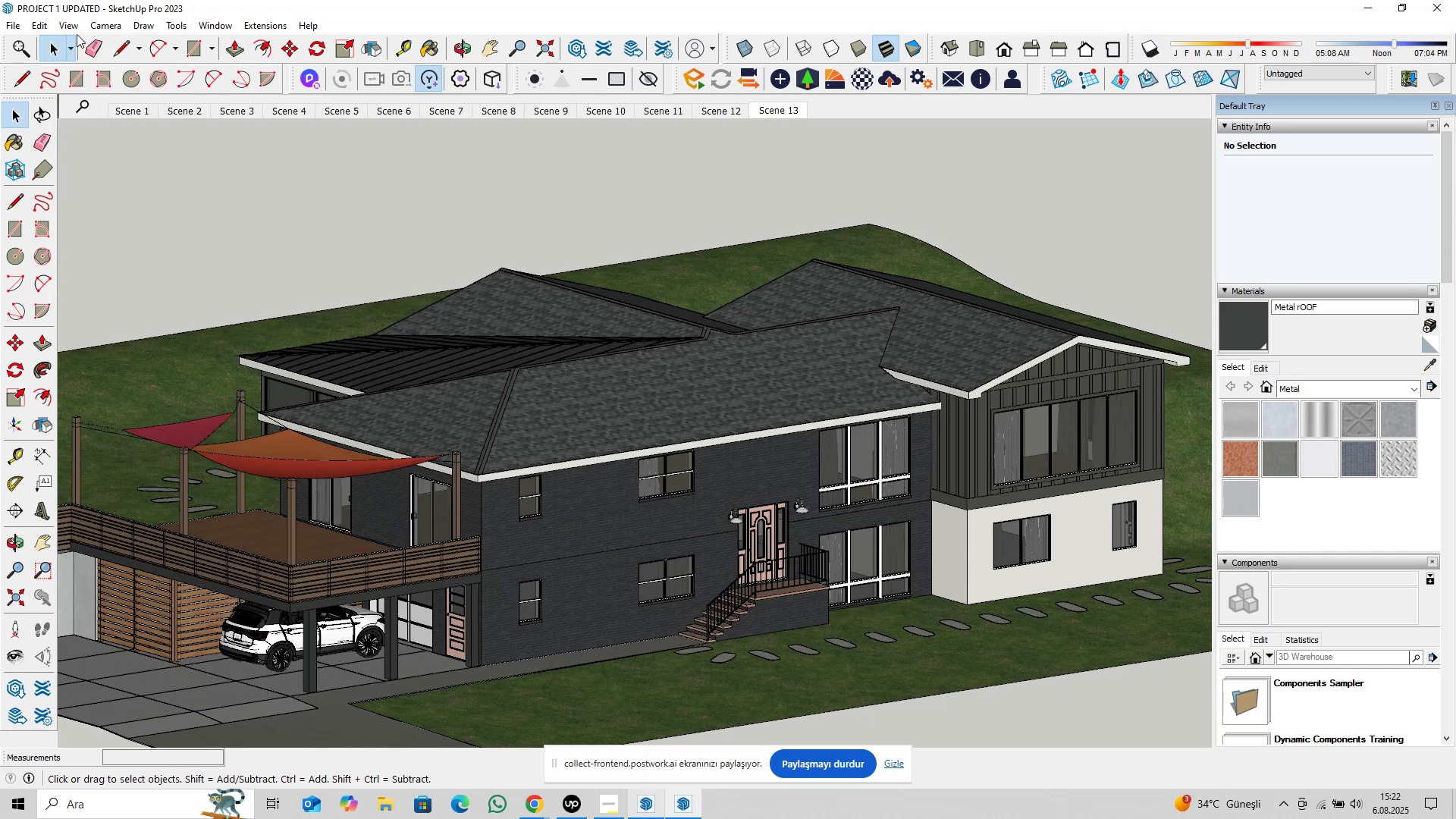 
double_click([75, 27])
 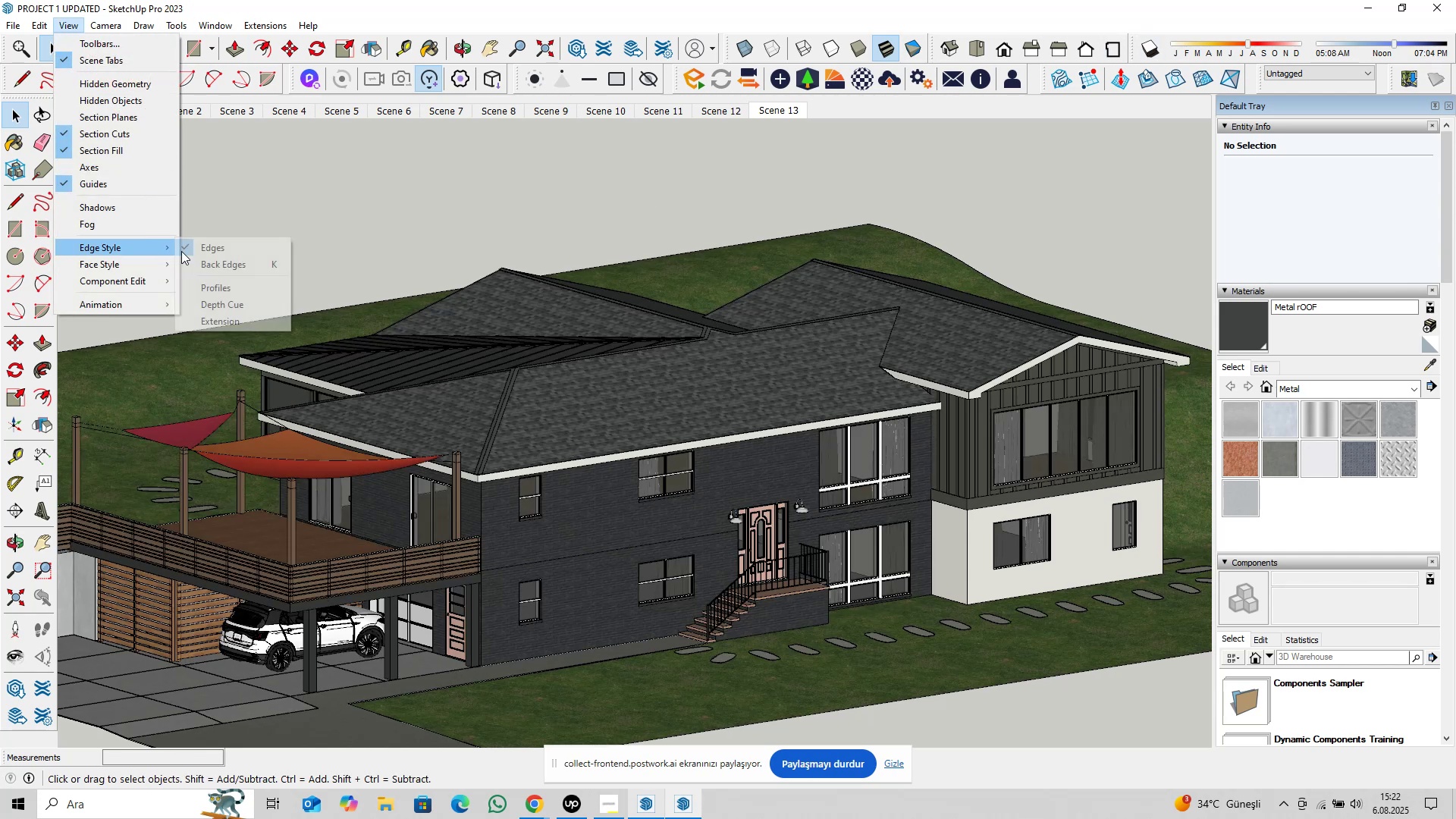 
left_click([215, 250])
 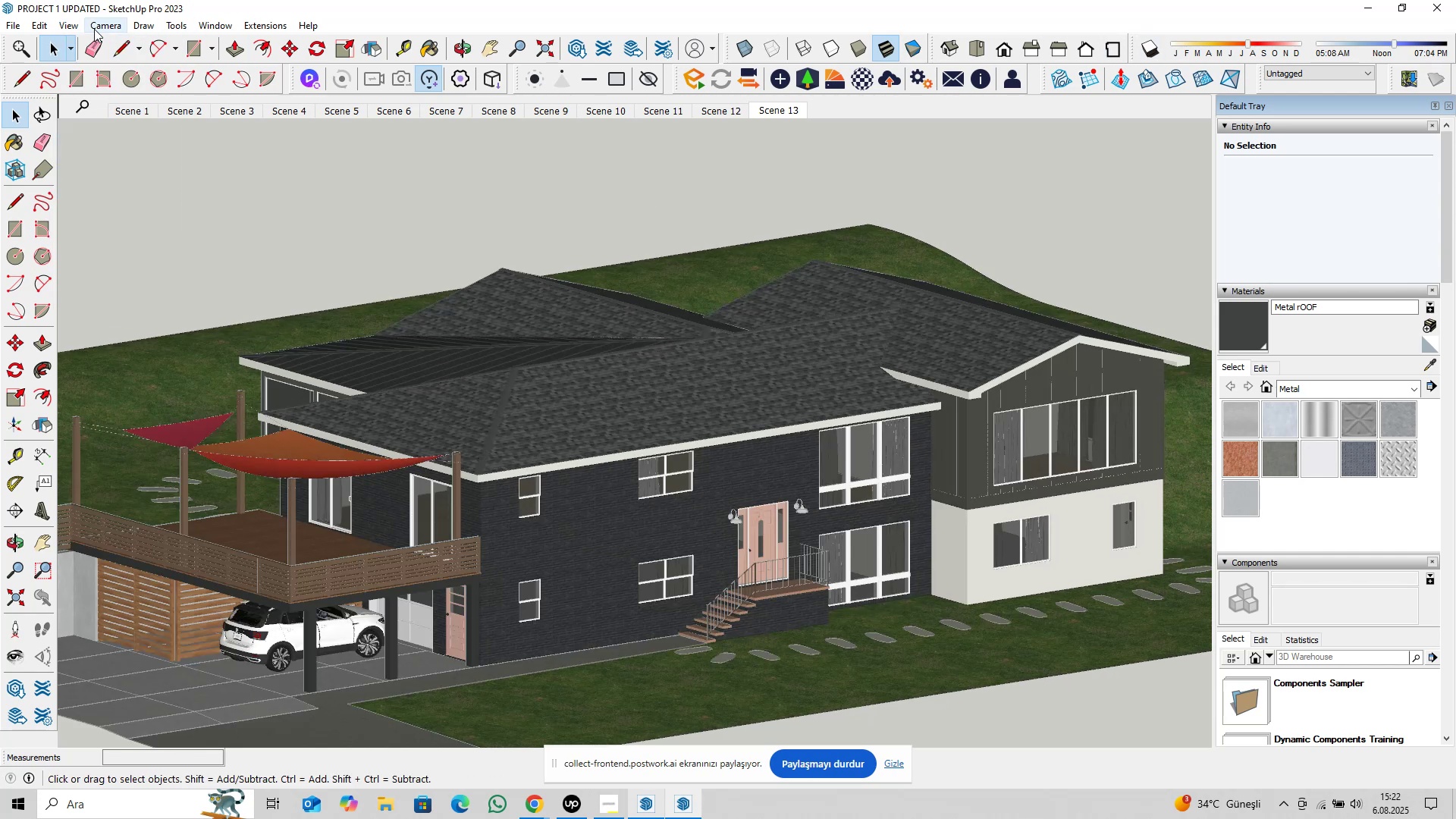 
left_click([75, 26])
 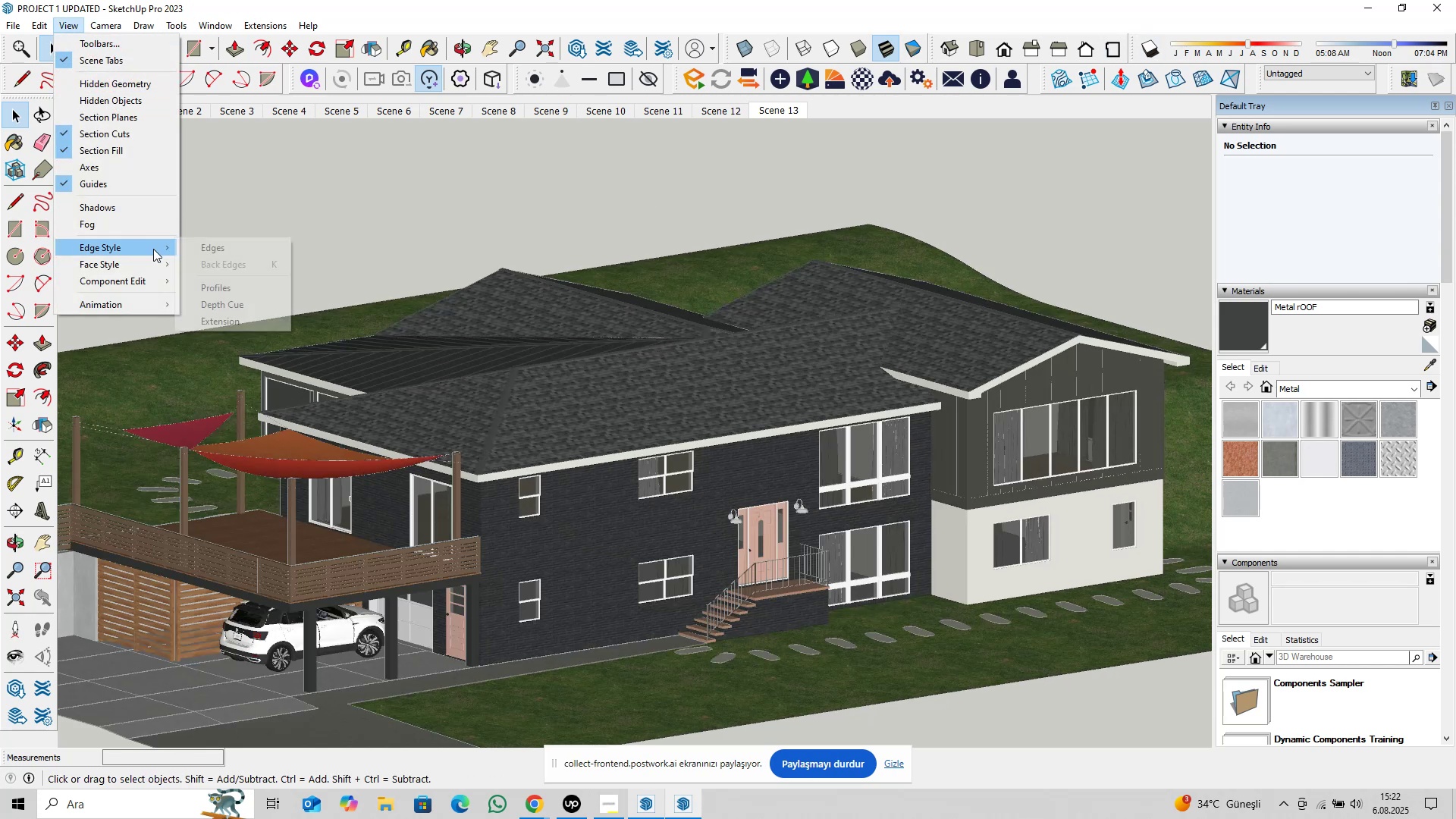 
left_click([202, 249])
 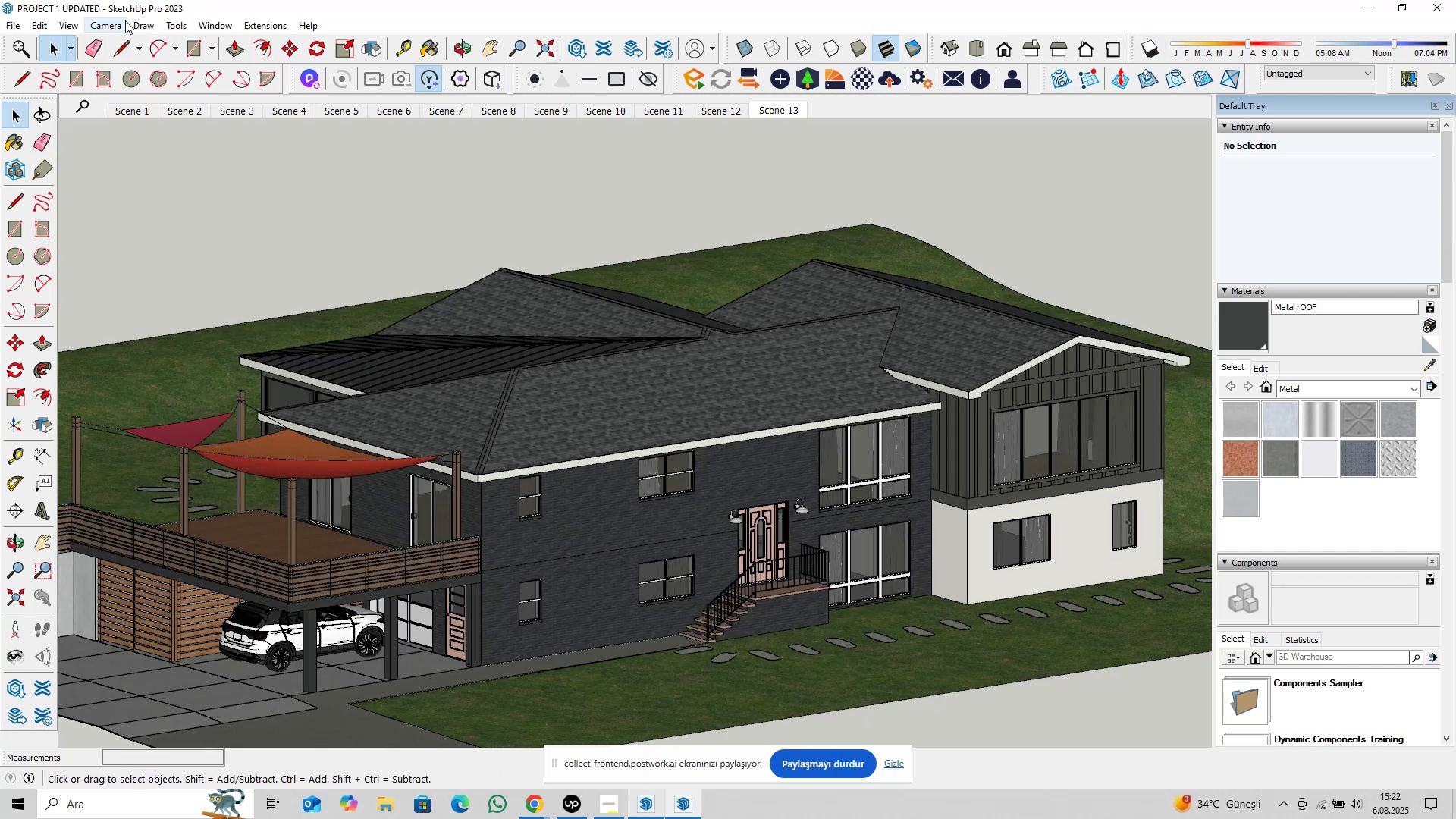 
left_click([114, 24])
 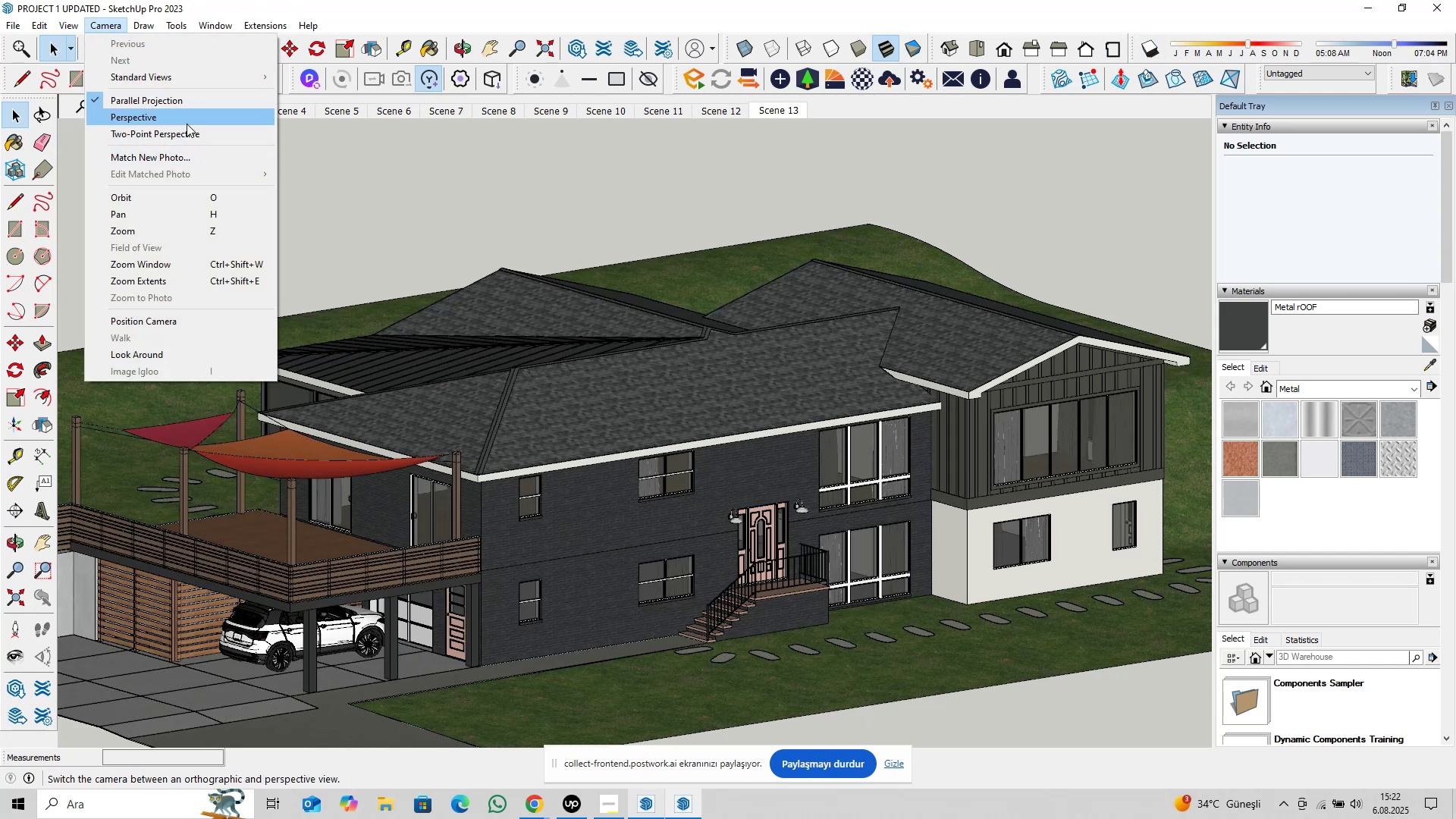 
left_click([187, 122])
 